 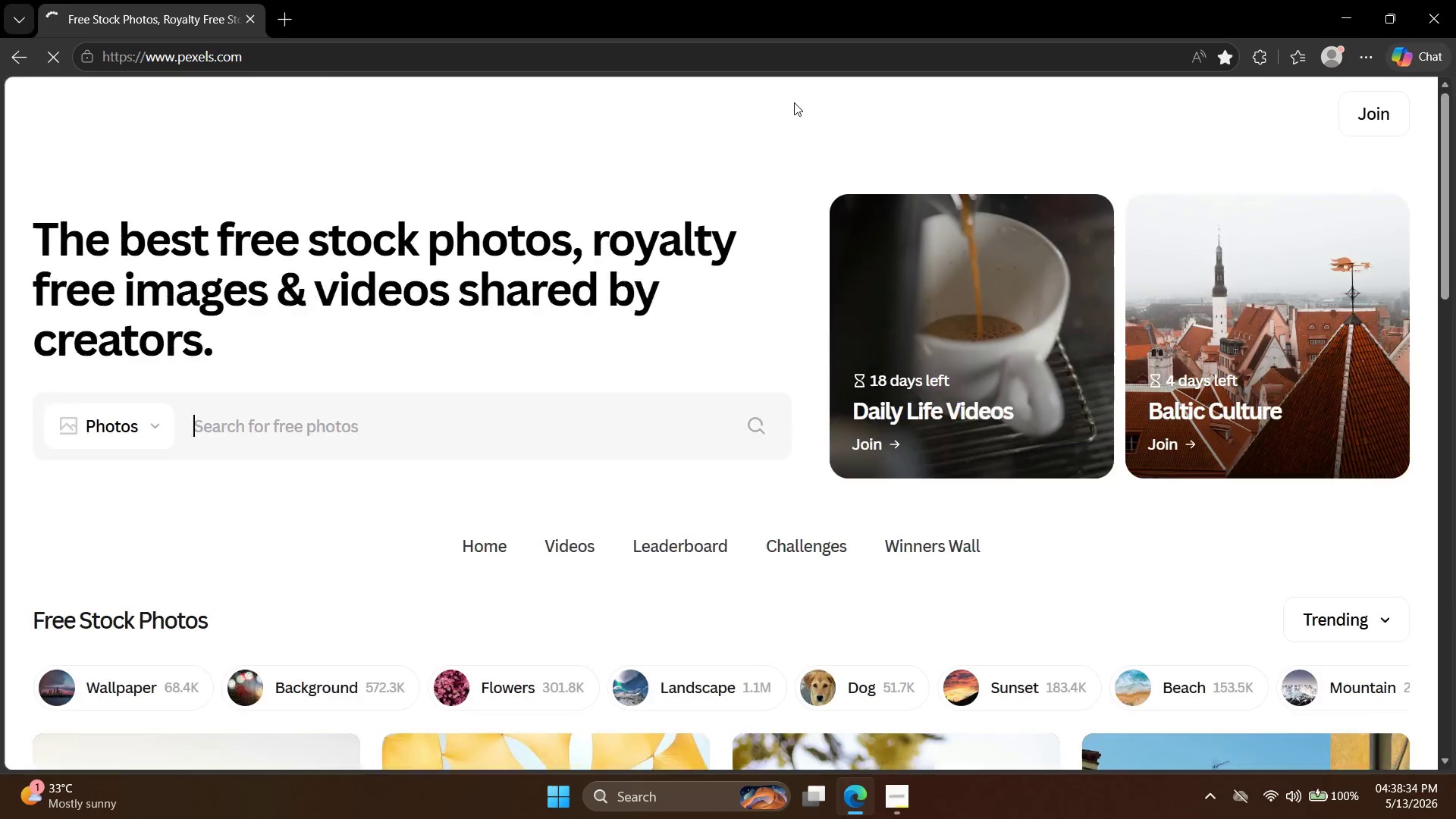 
left_click([273, 17])
 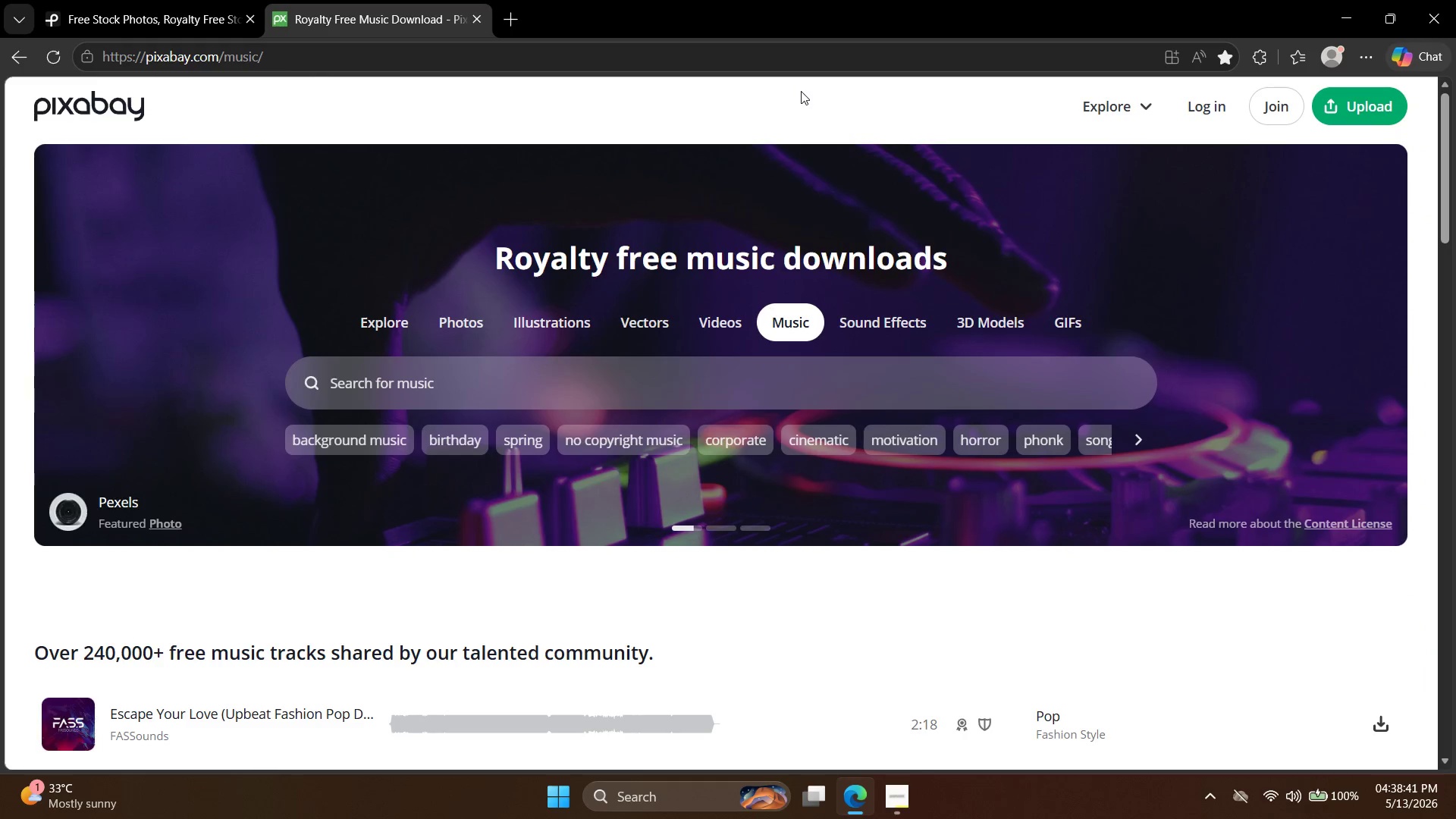 
wait(8.58)
 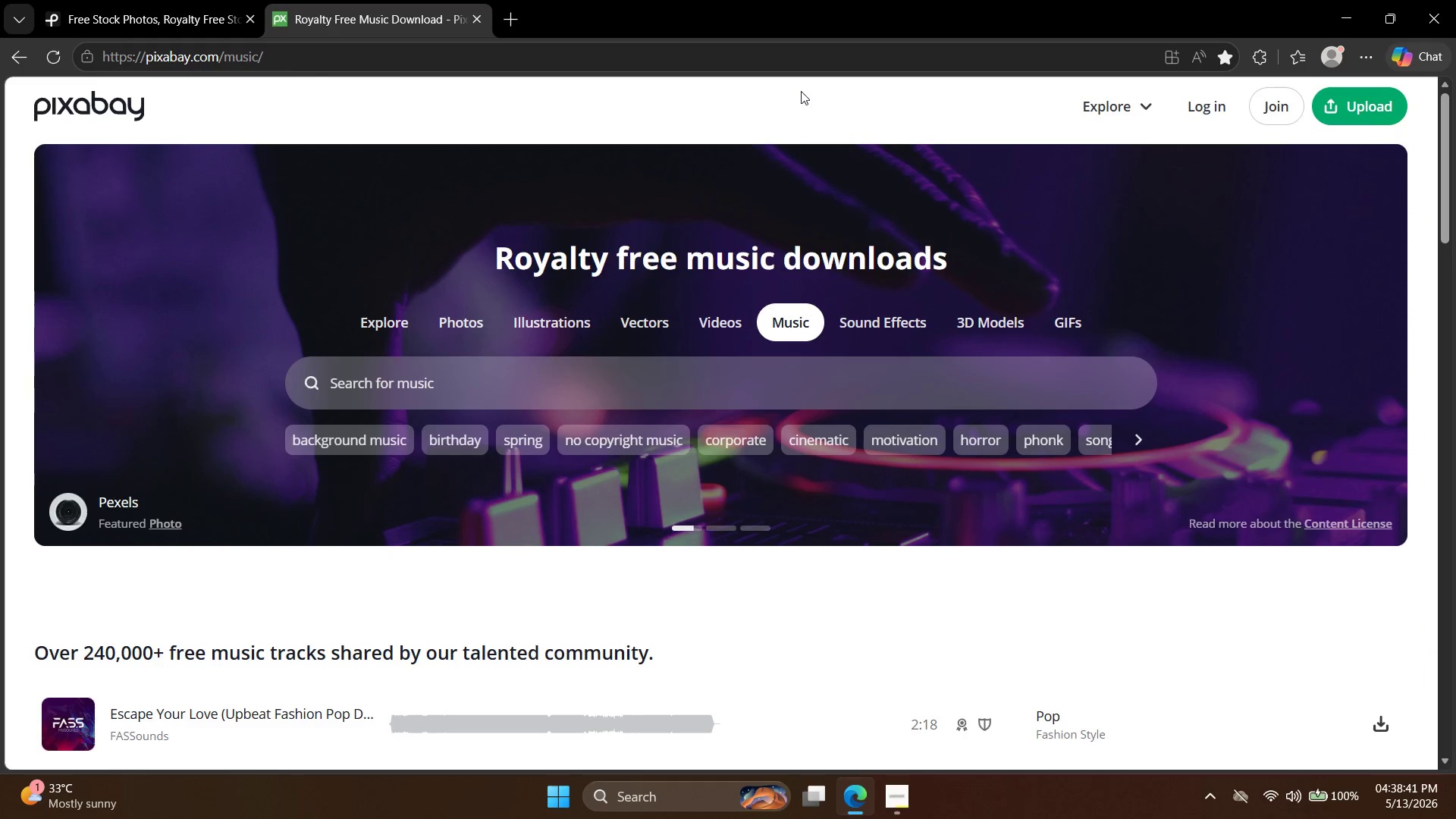 
left_click([548, 393])
 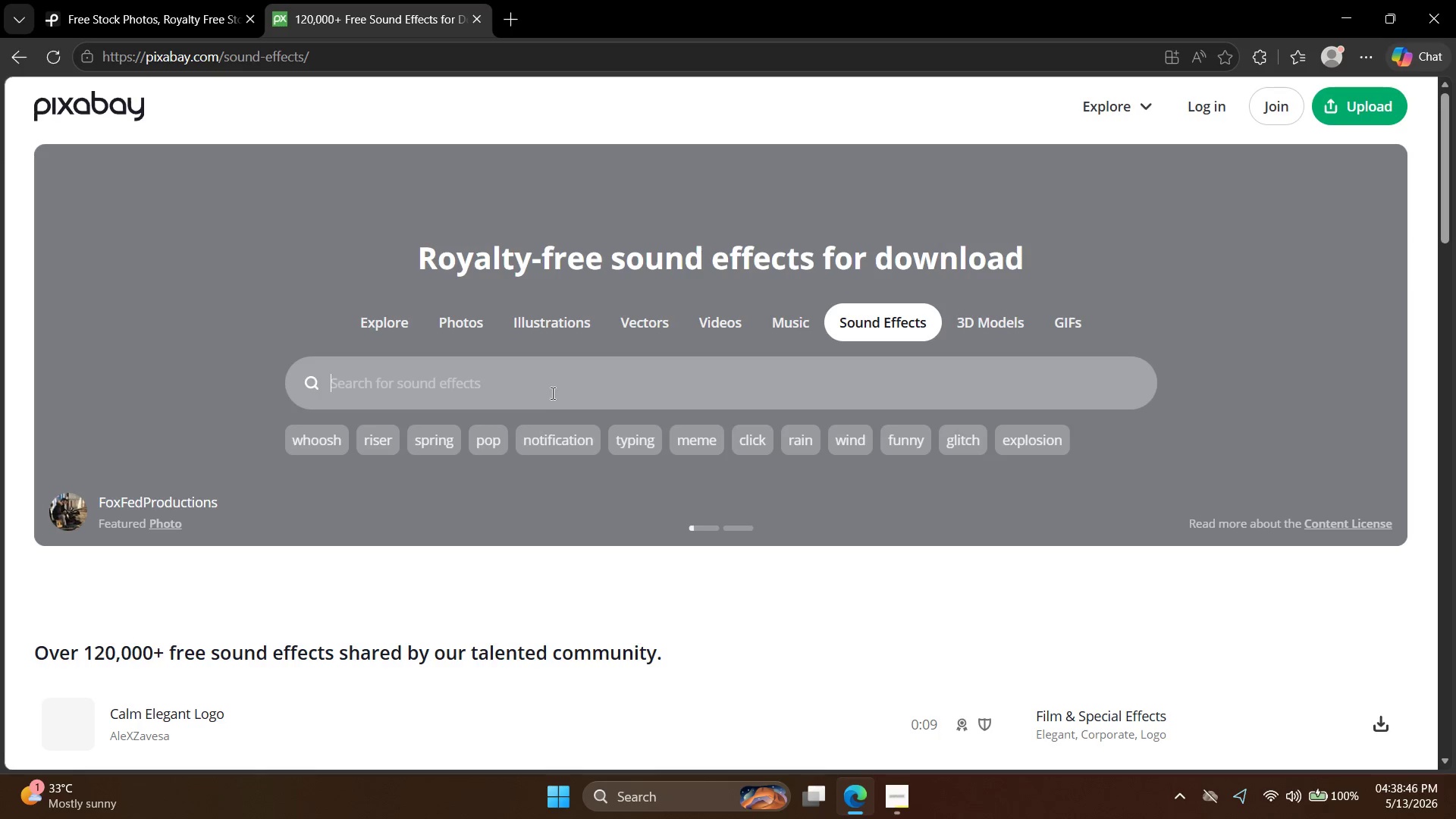 
type(radar pi)
 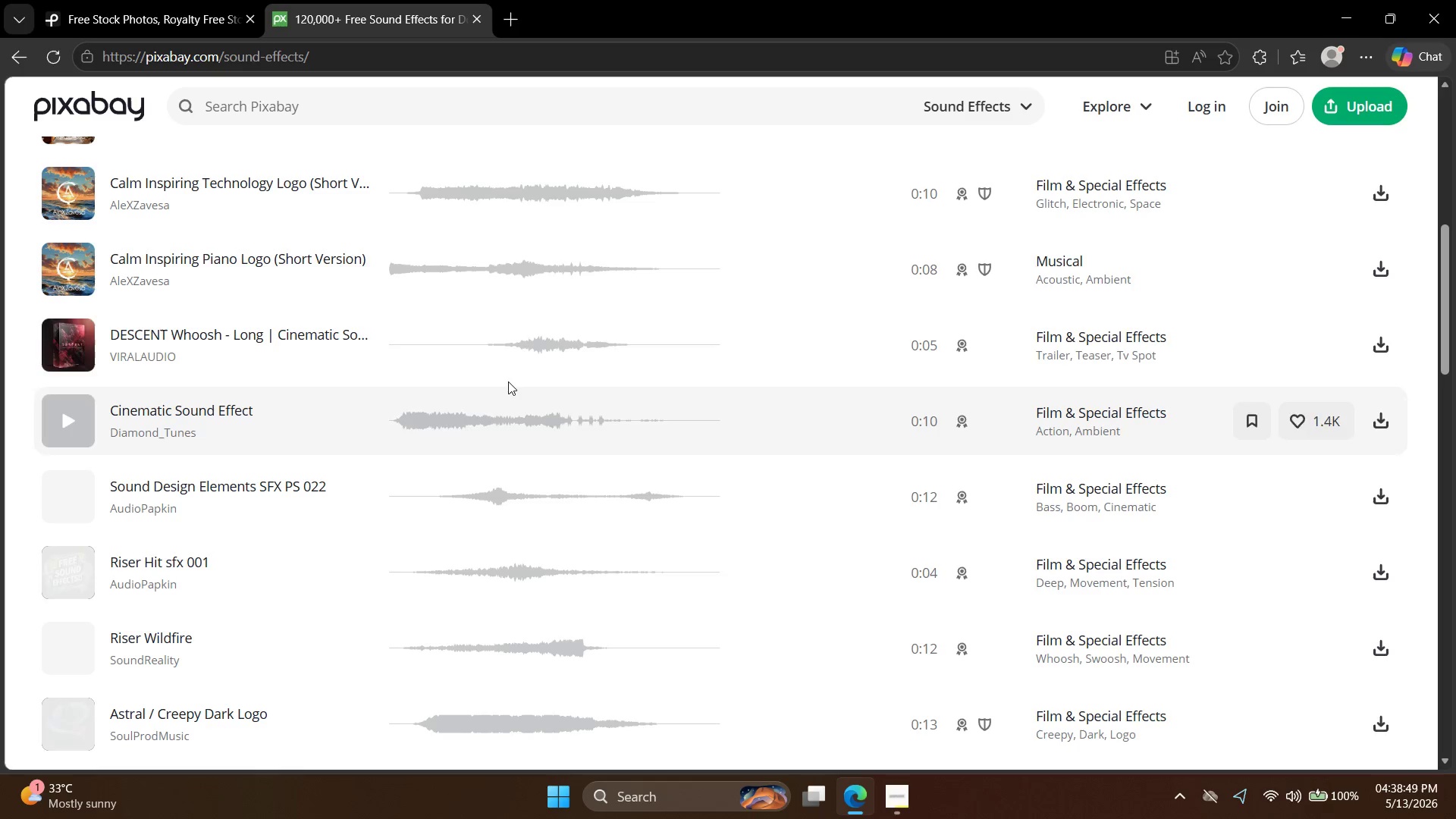 
scroll: coordinate [704, 353], scroll_direction: up, amount: 13.0
 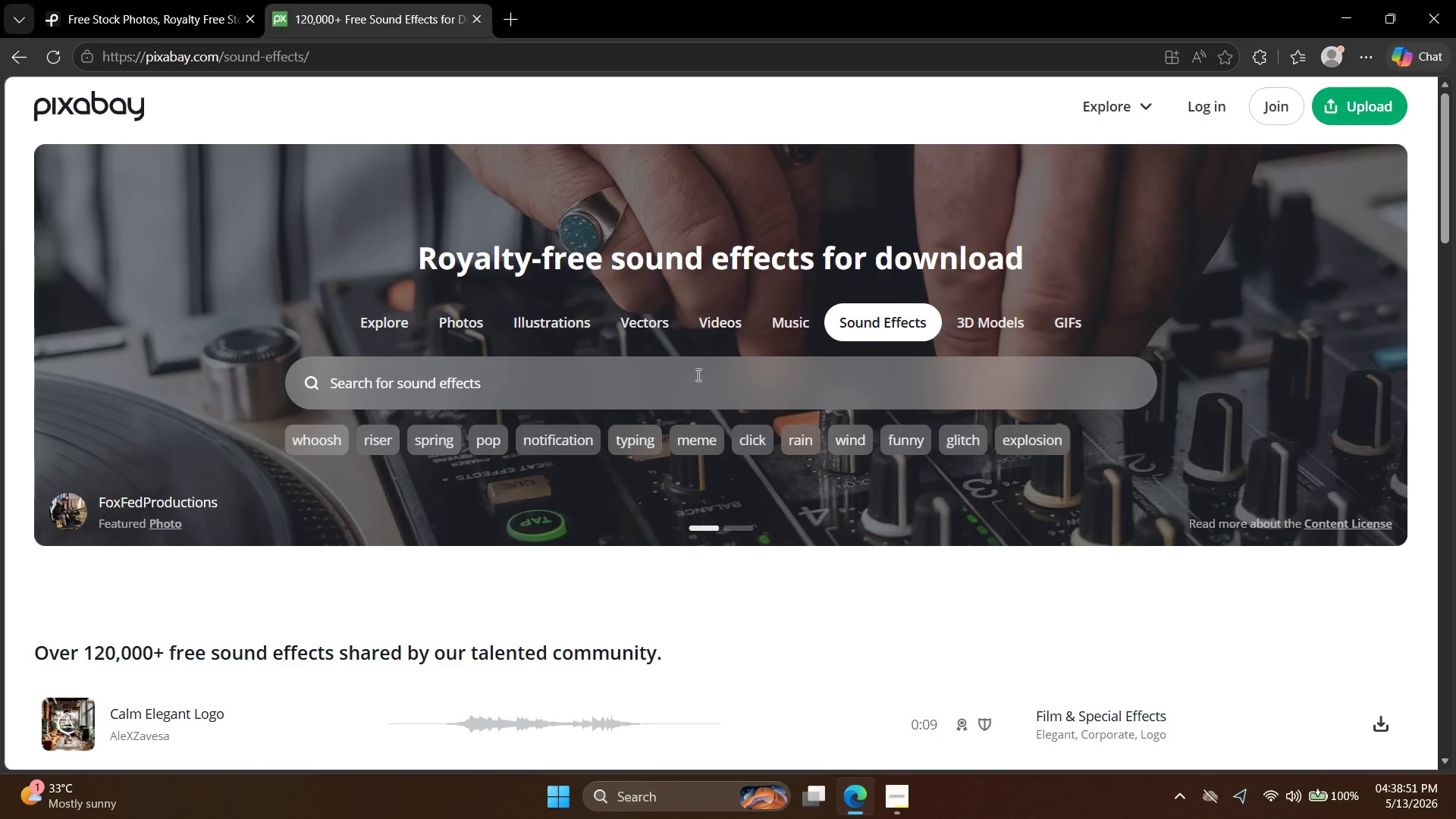 
left_click([689, 388])
 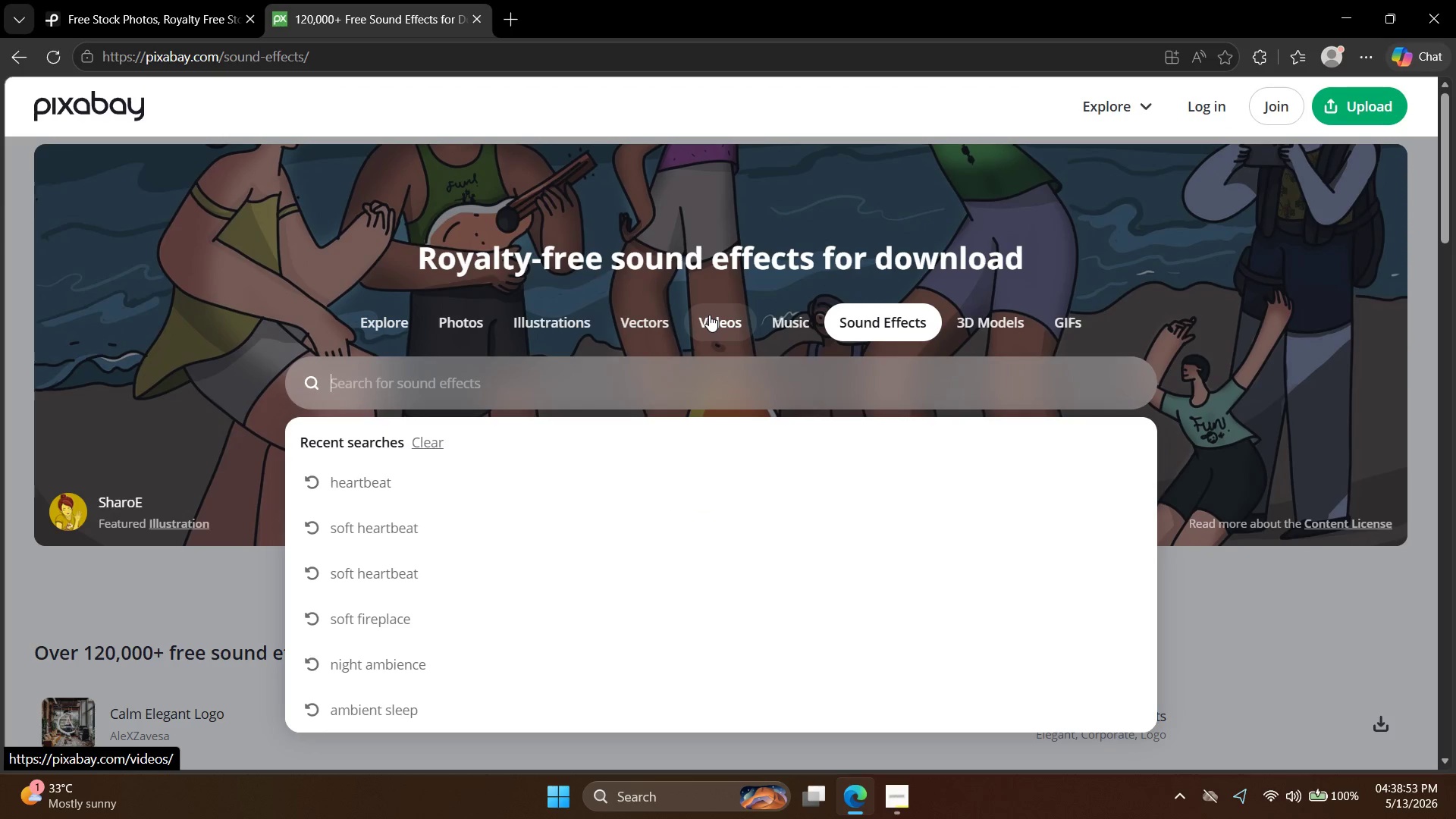 
type(radar piunm)
key(Backspace)
key(Backspace)
type(n)
key(Backspace)
key(Backspace)
type(ng)
 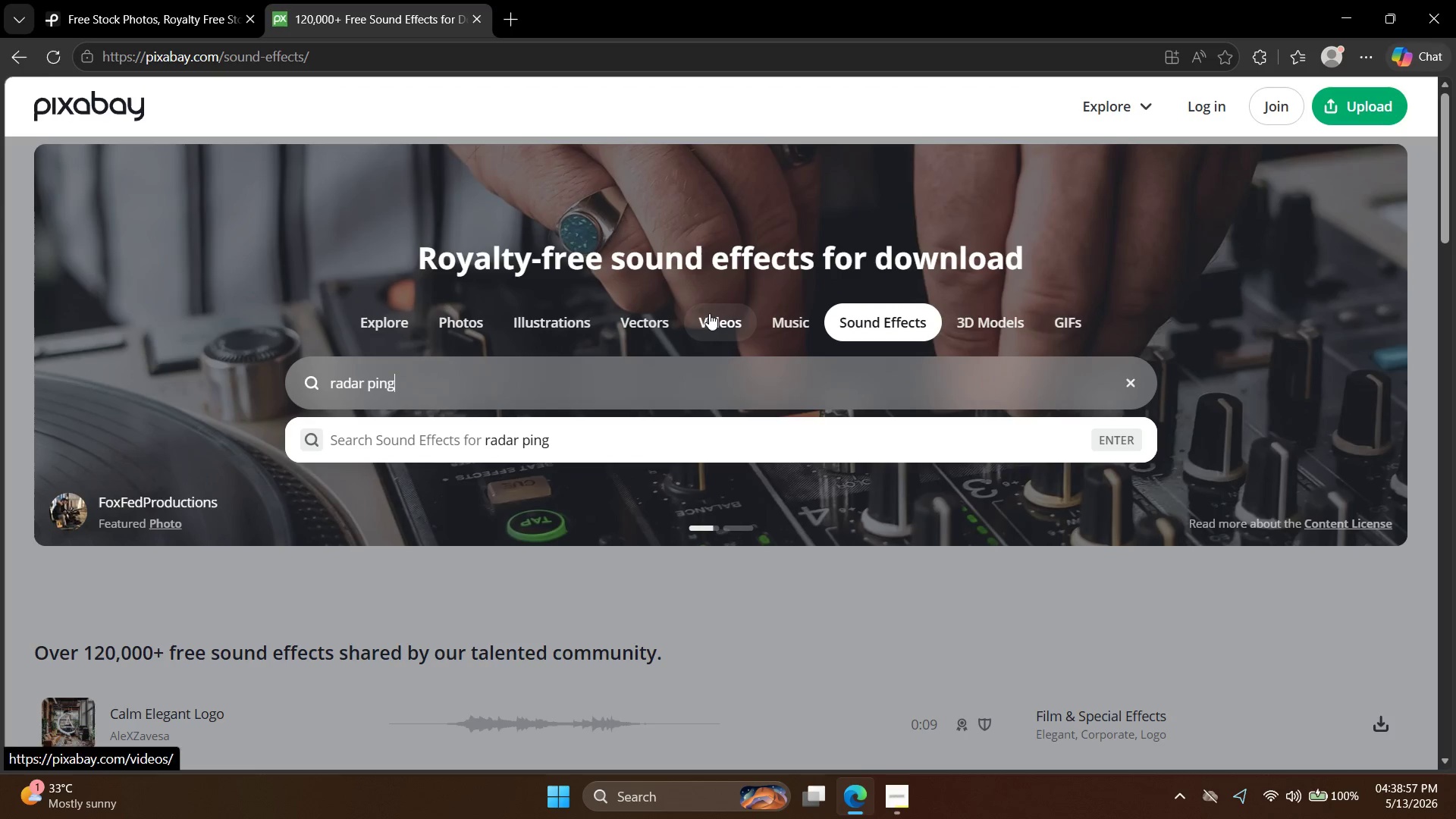 
key(Enter)
 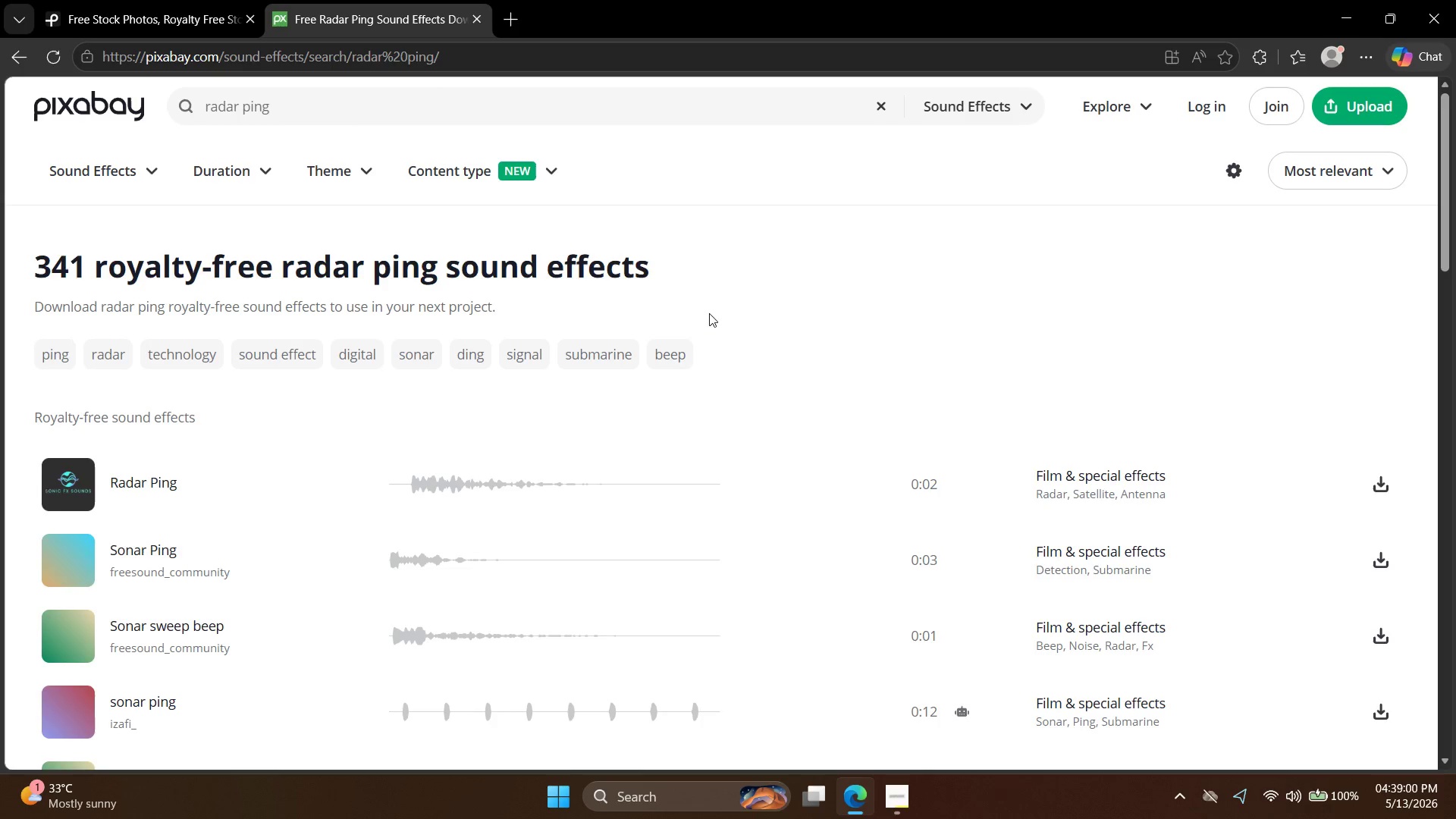 
left_click([70, 483])
 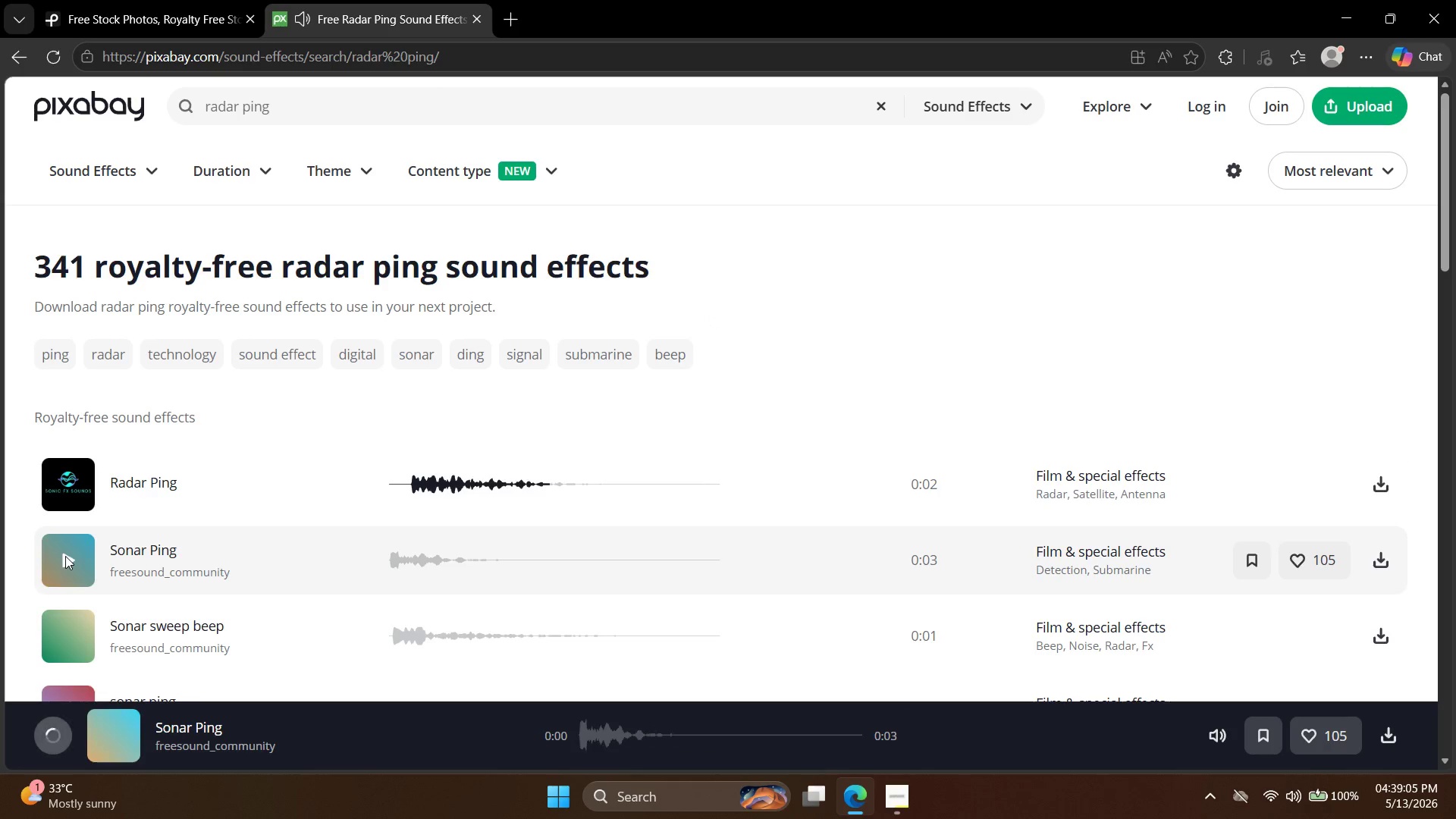 
wait(5.31)
 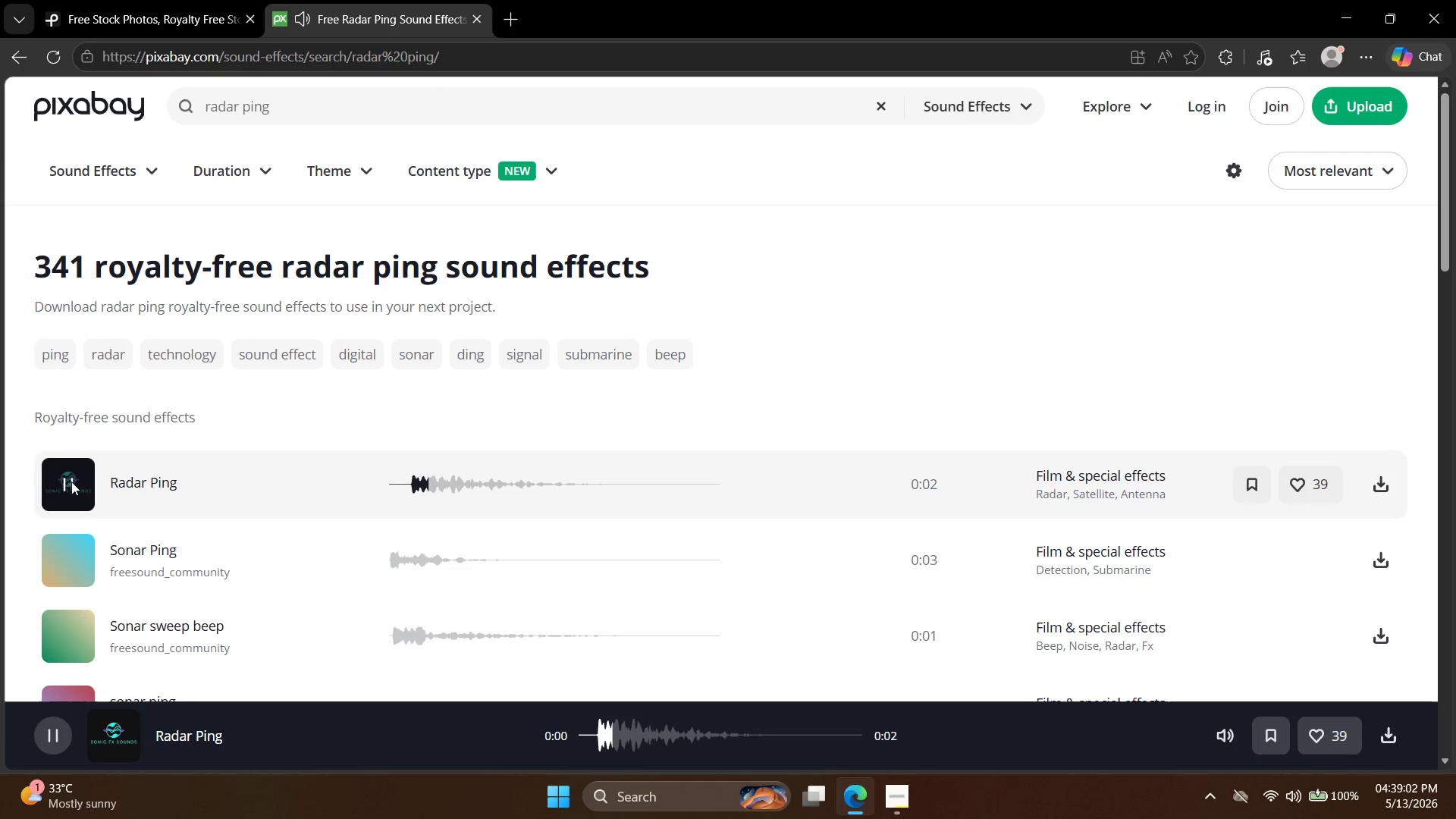 
left_click([77, 556])
 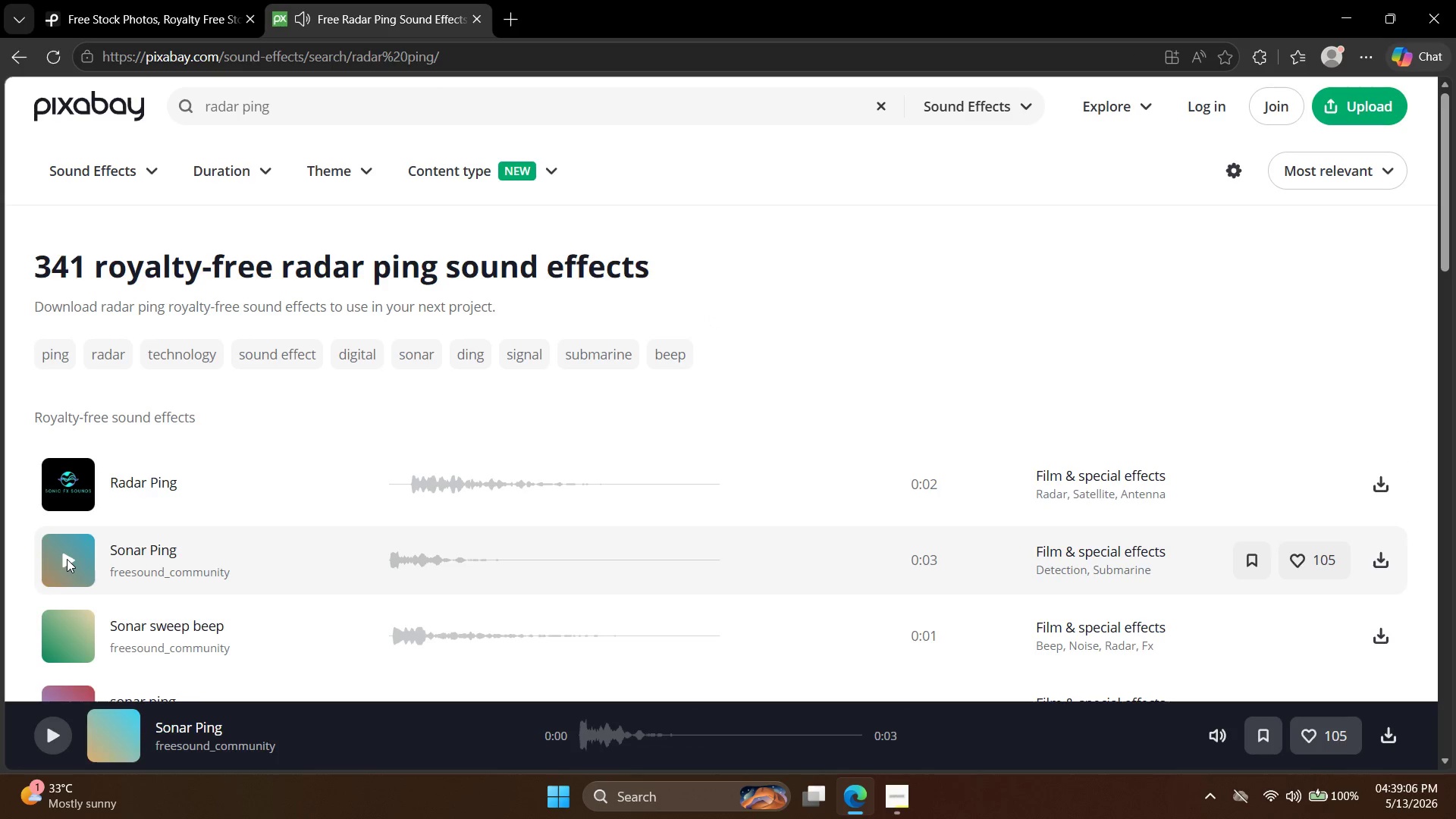 
left_click([67, 559])
 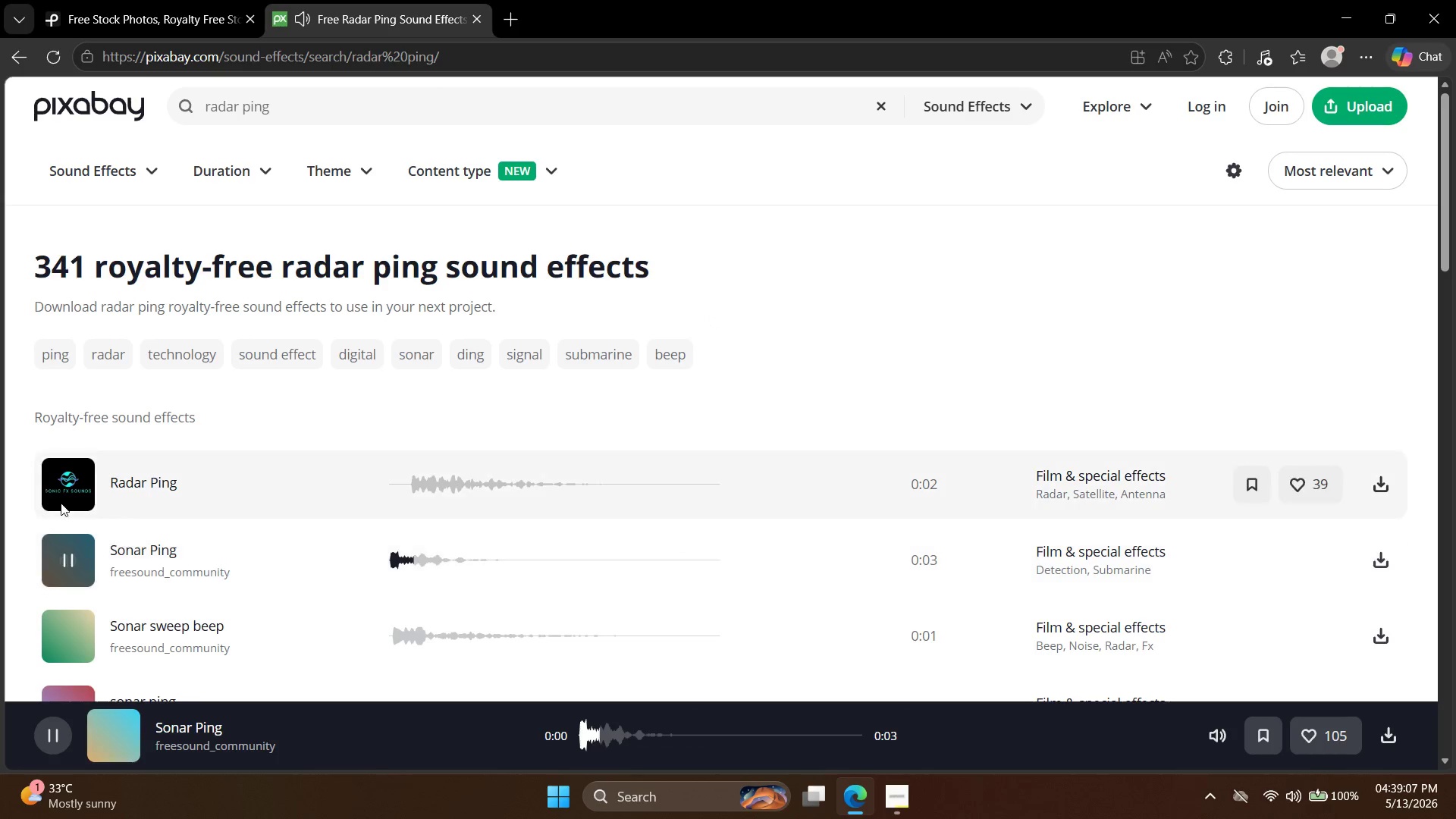 
left_click([61, 497])
 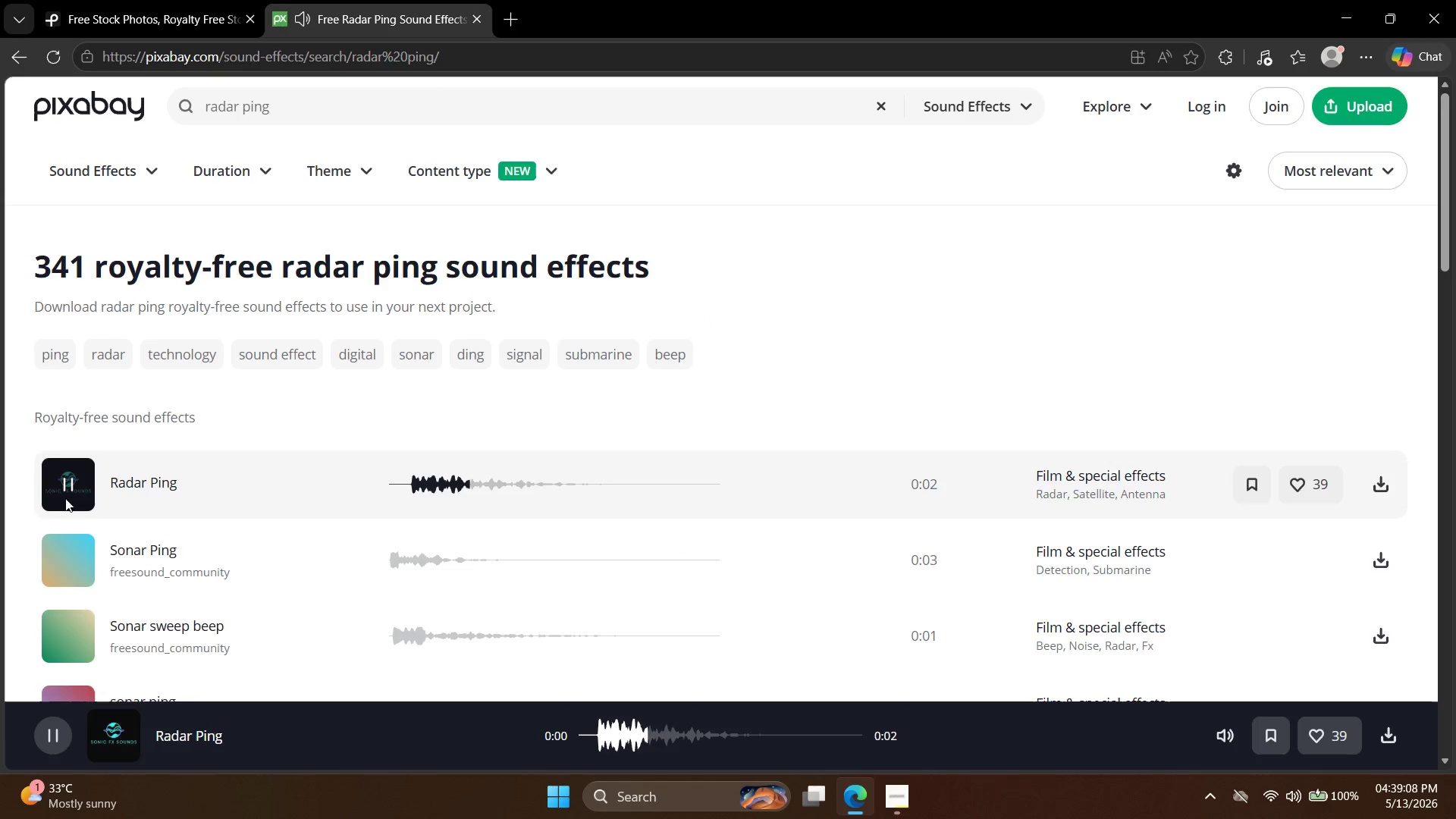 
left_click([62, 547])
 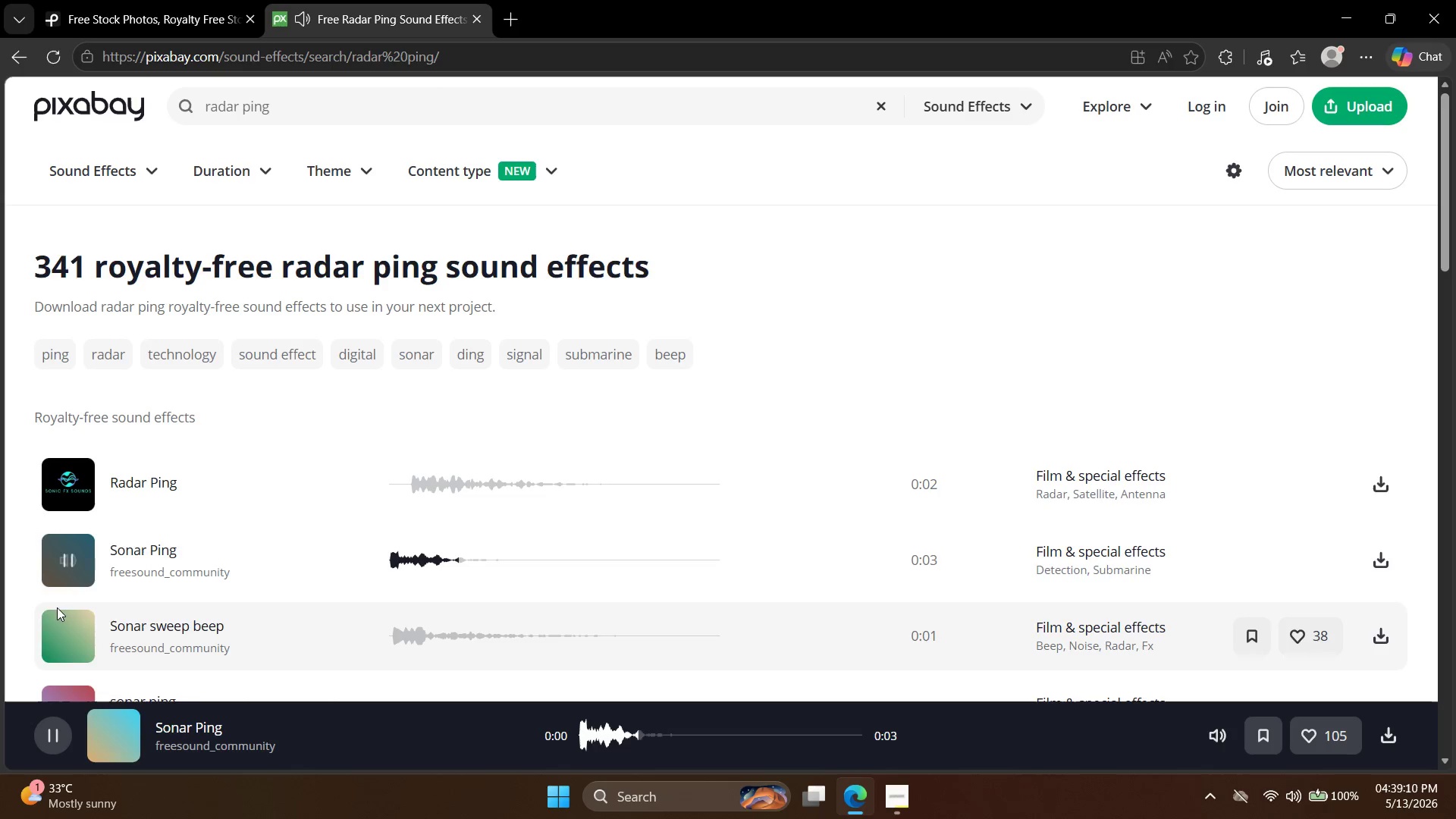 
left_click([68, 627])
 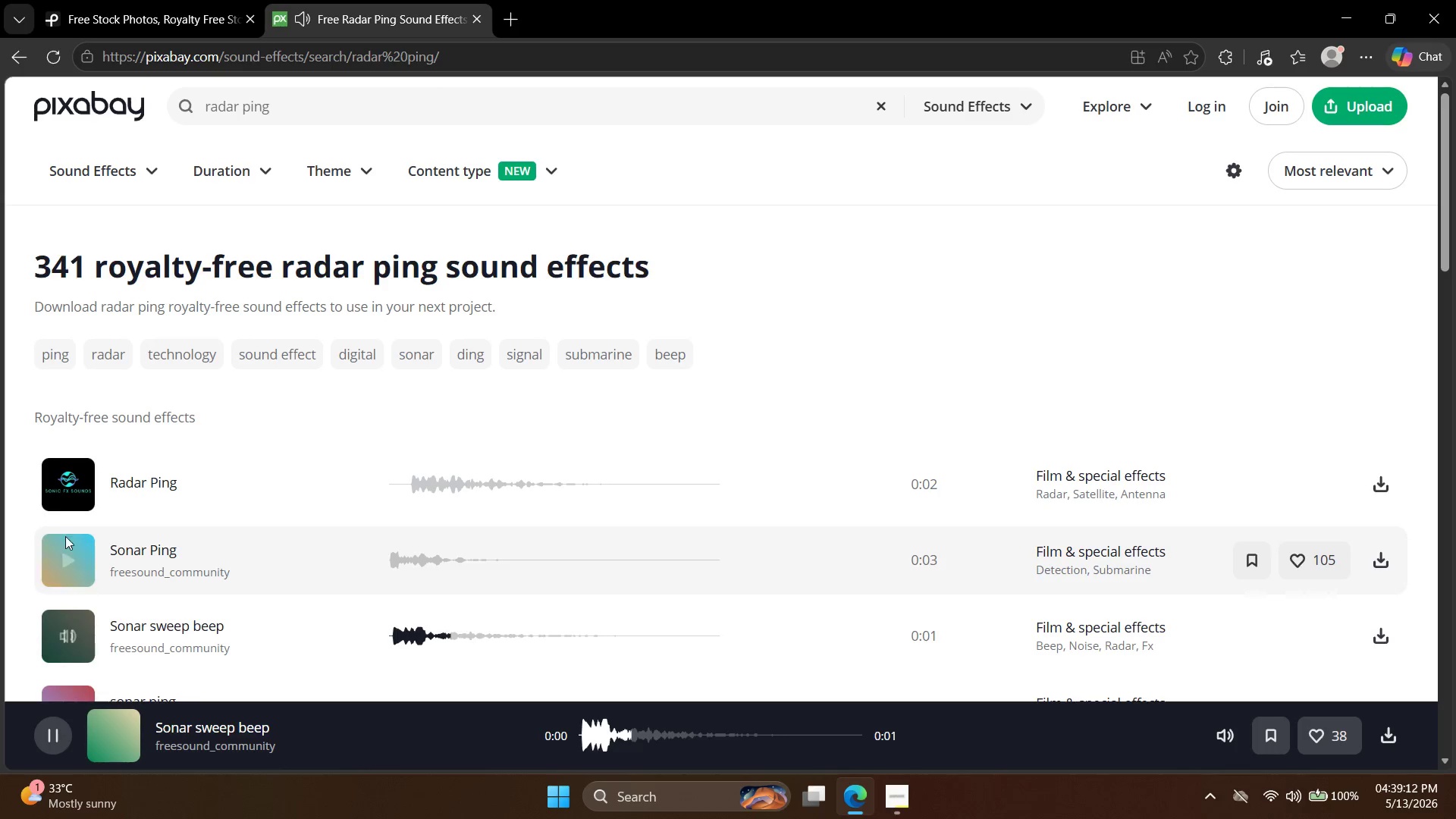 
left_click([61, 490])
 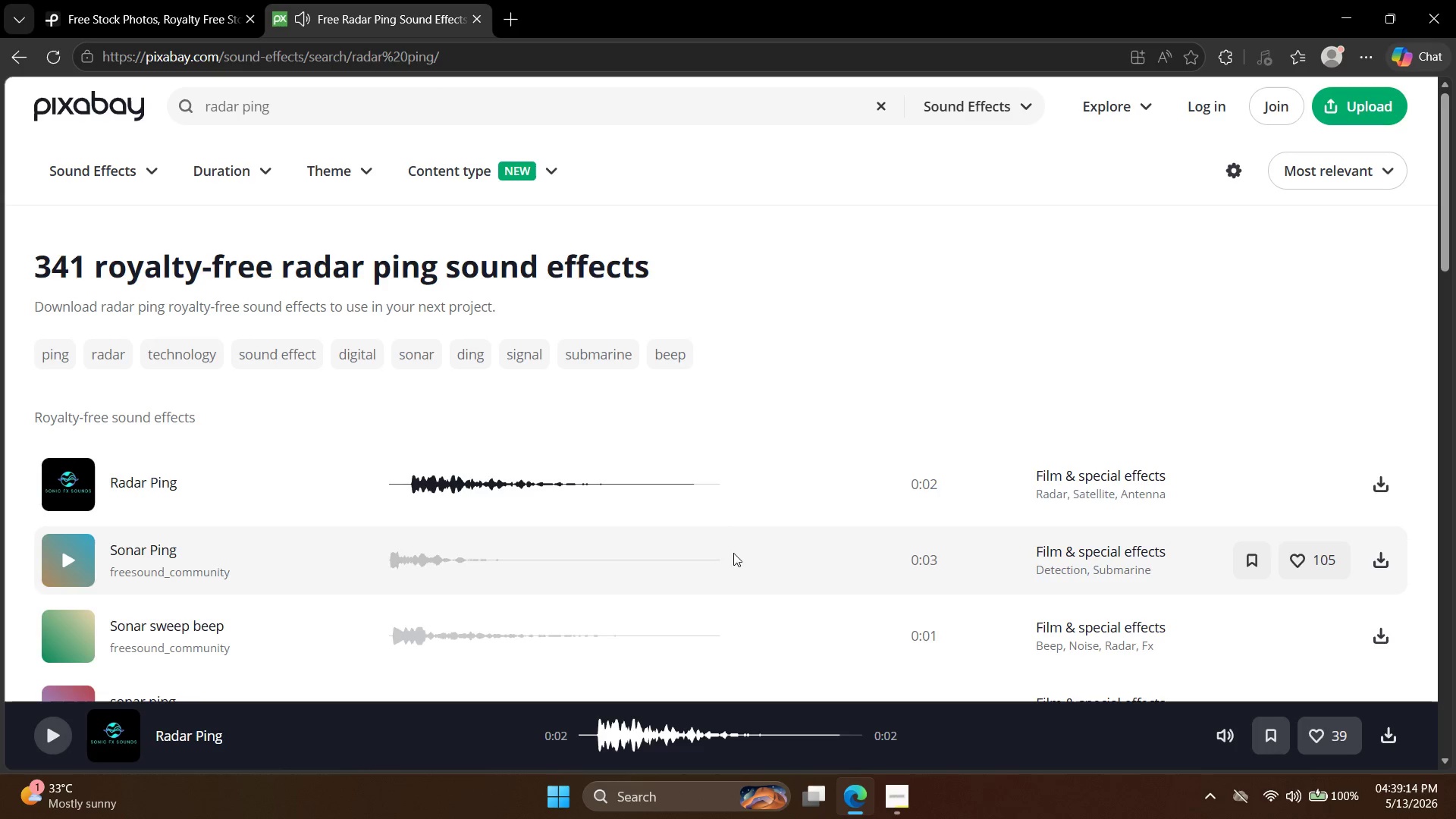 
left_click([77, 565])
 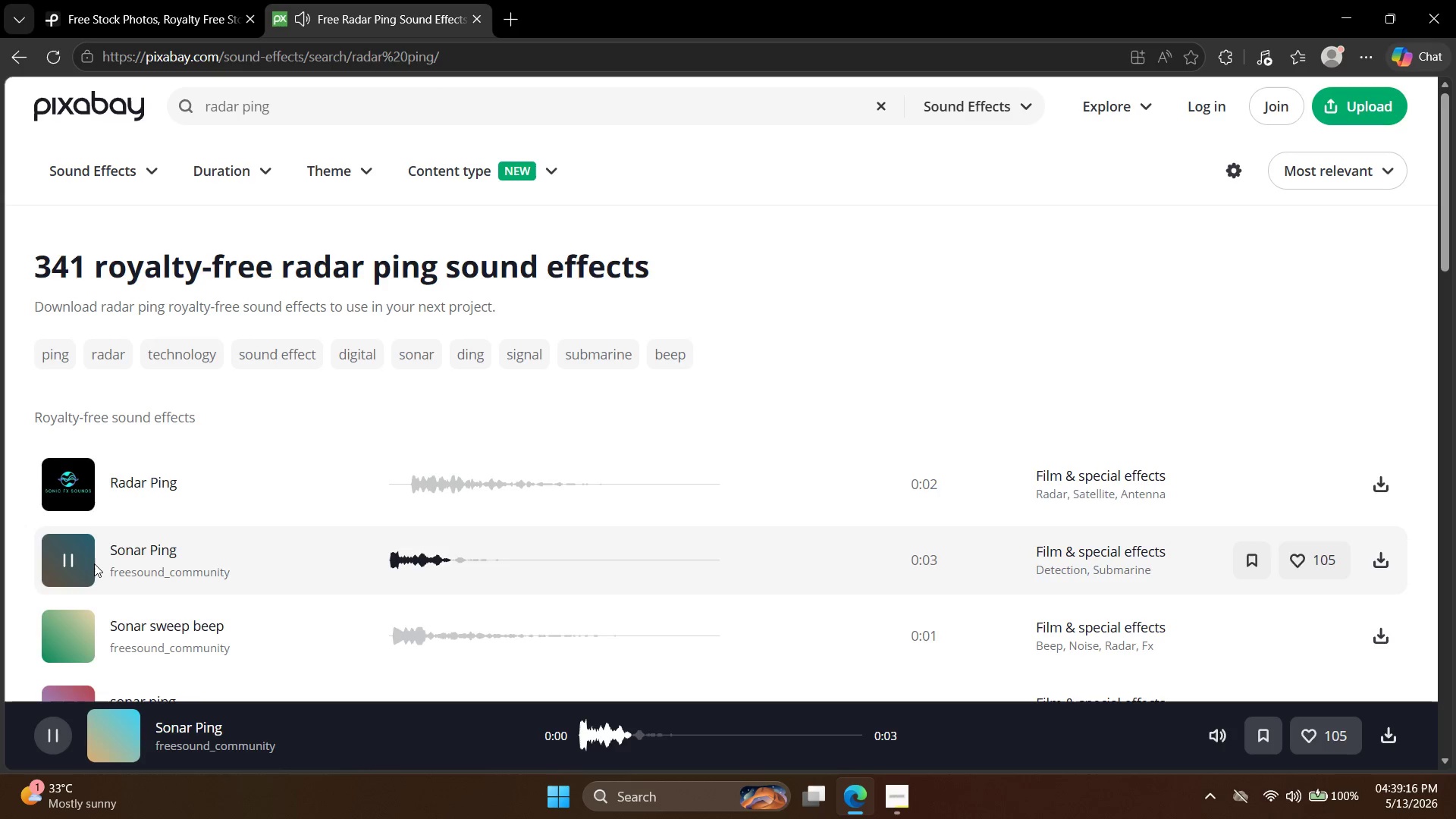 
left_click([54, 474])
 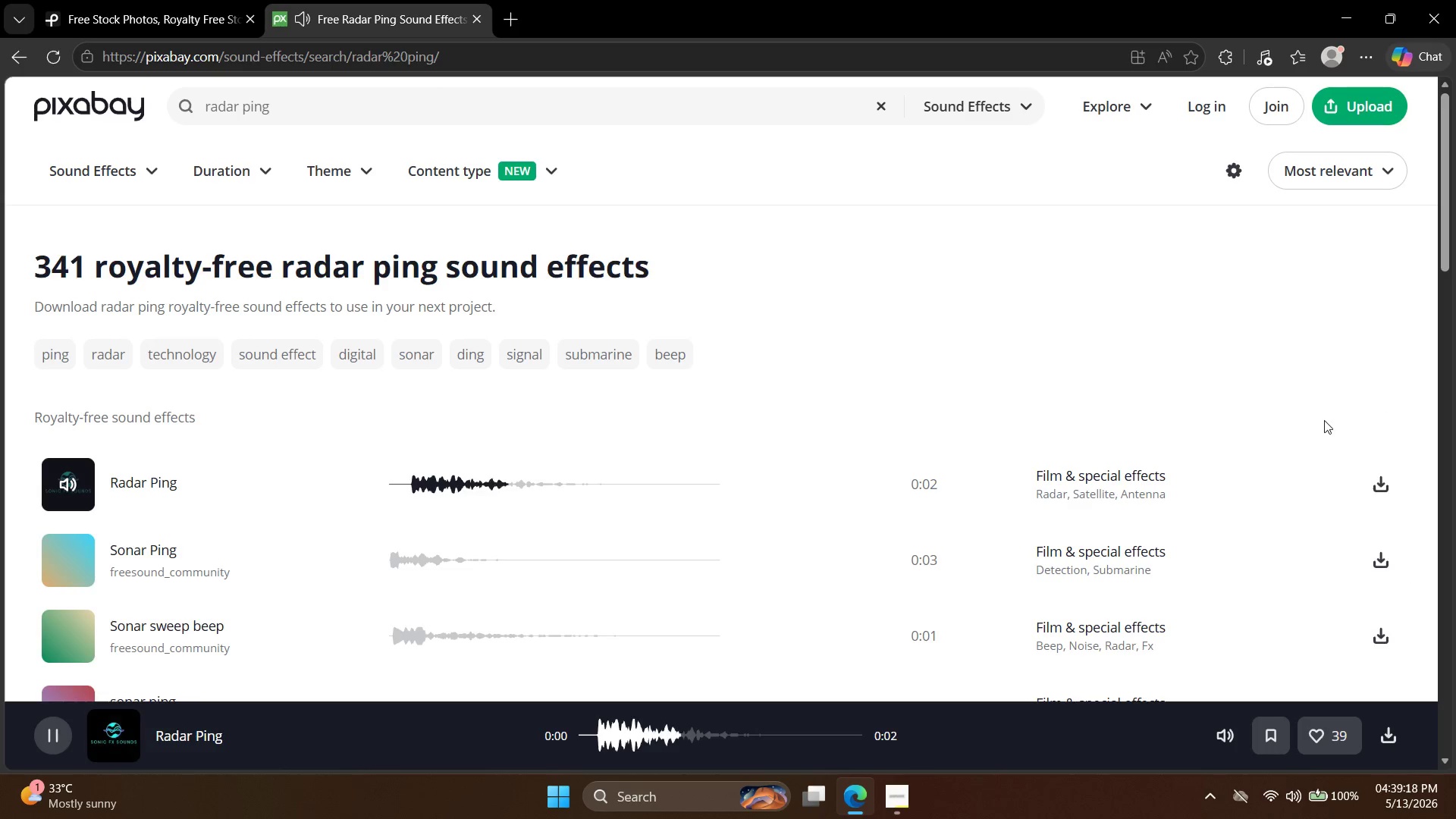 
left_click([1373, 489])
 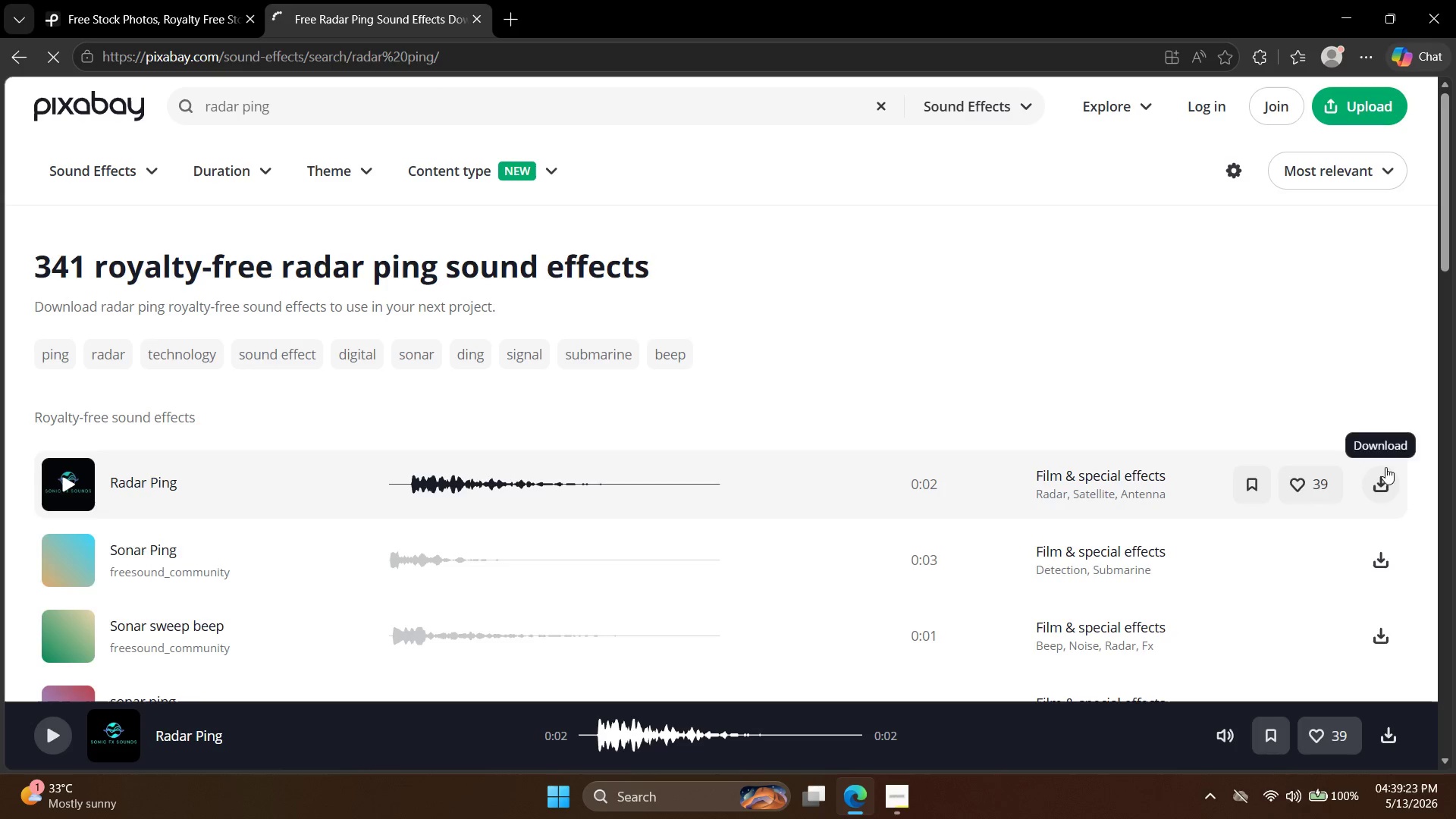 
wait(10.12)
 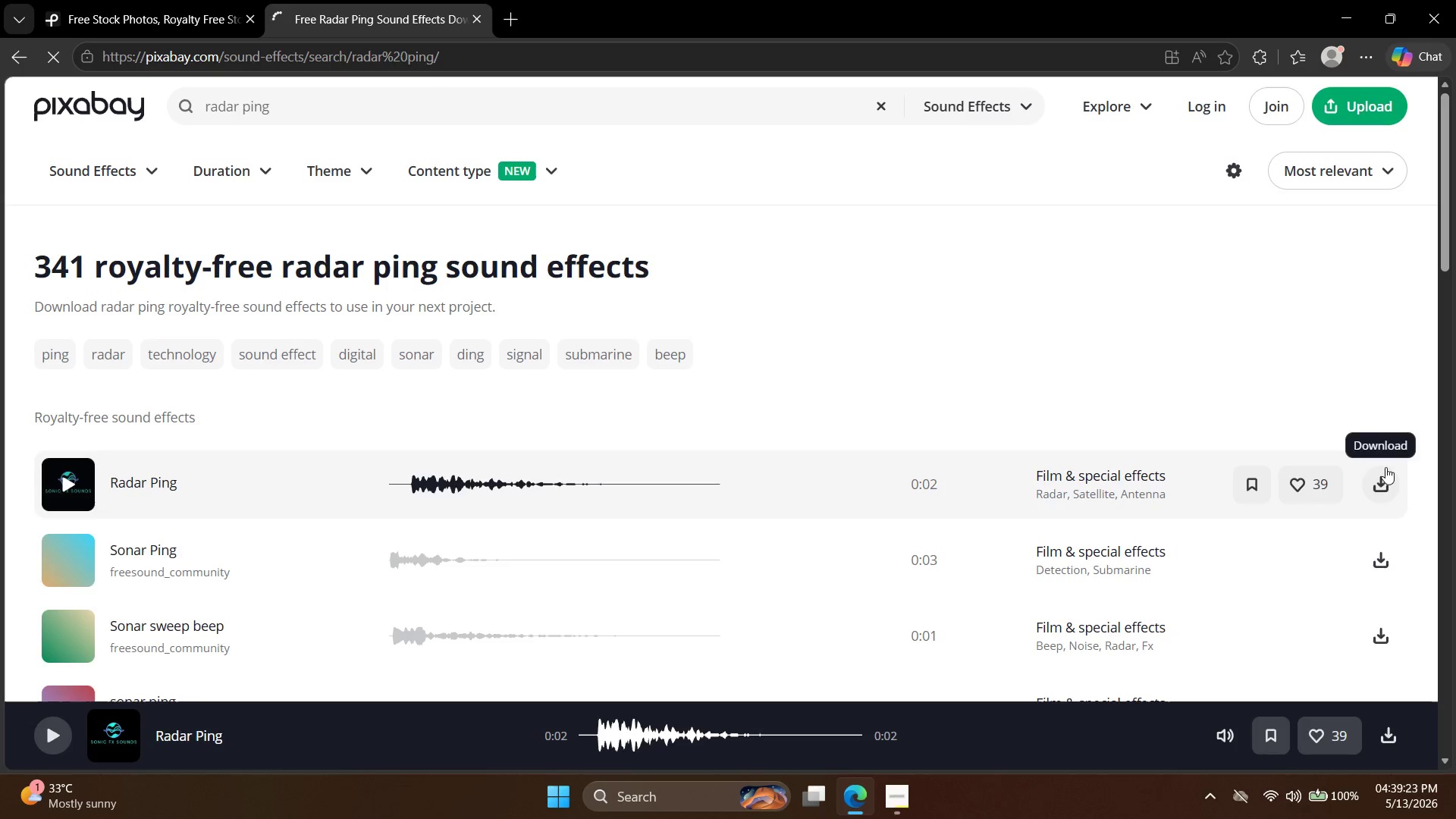 
left_click([1293, 155])
 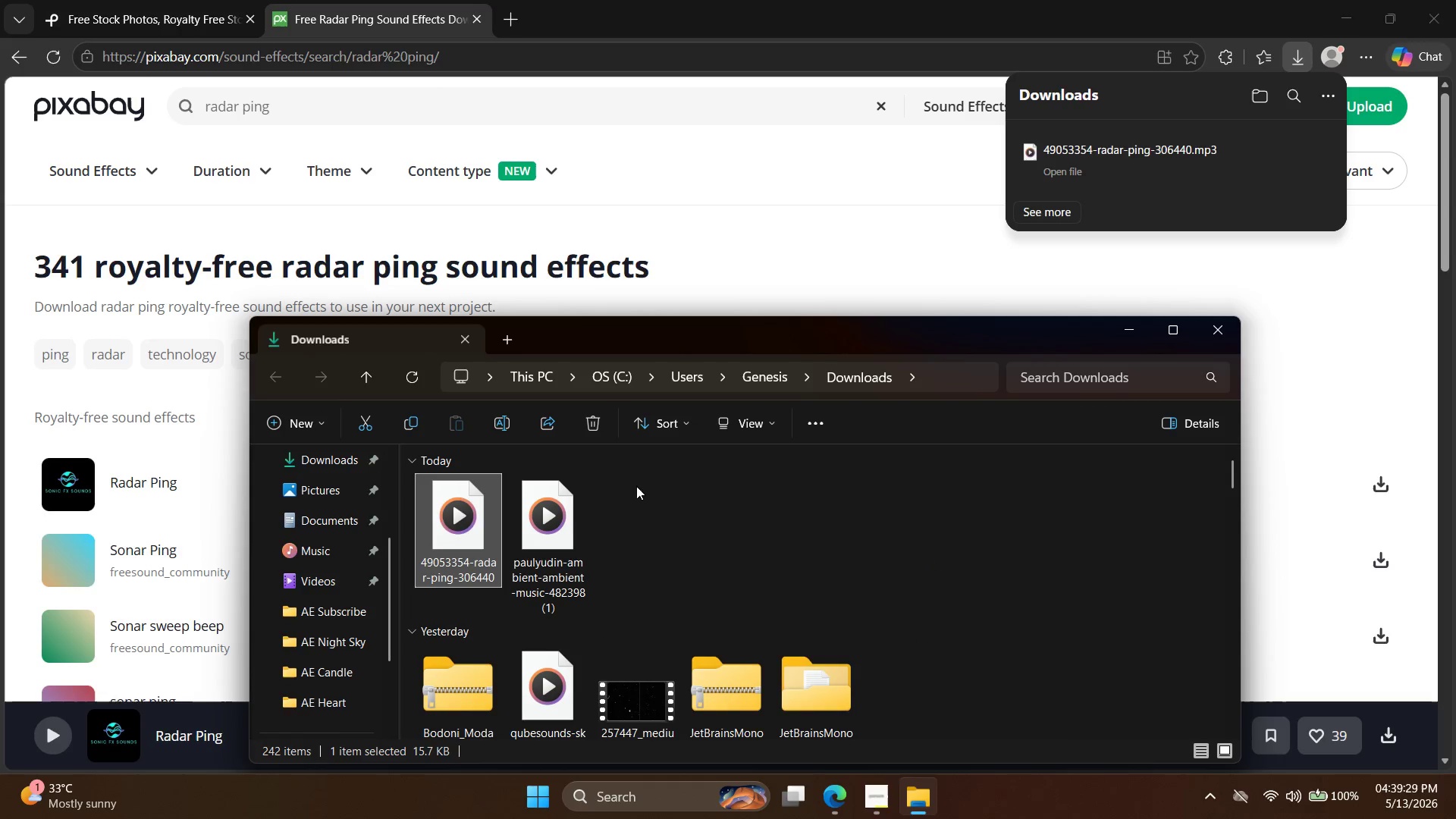 
right_click([467, 534])
 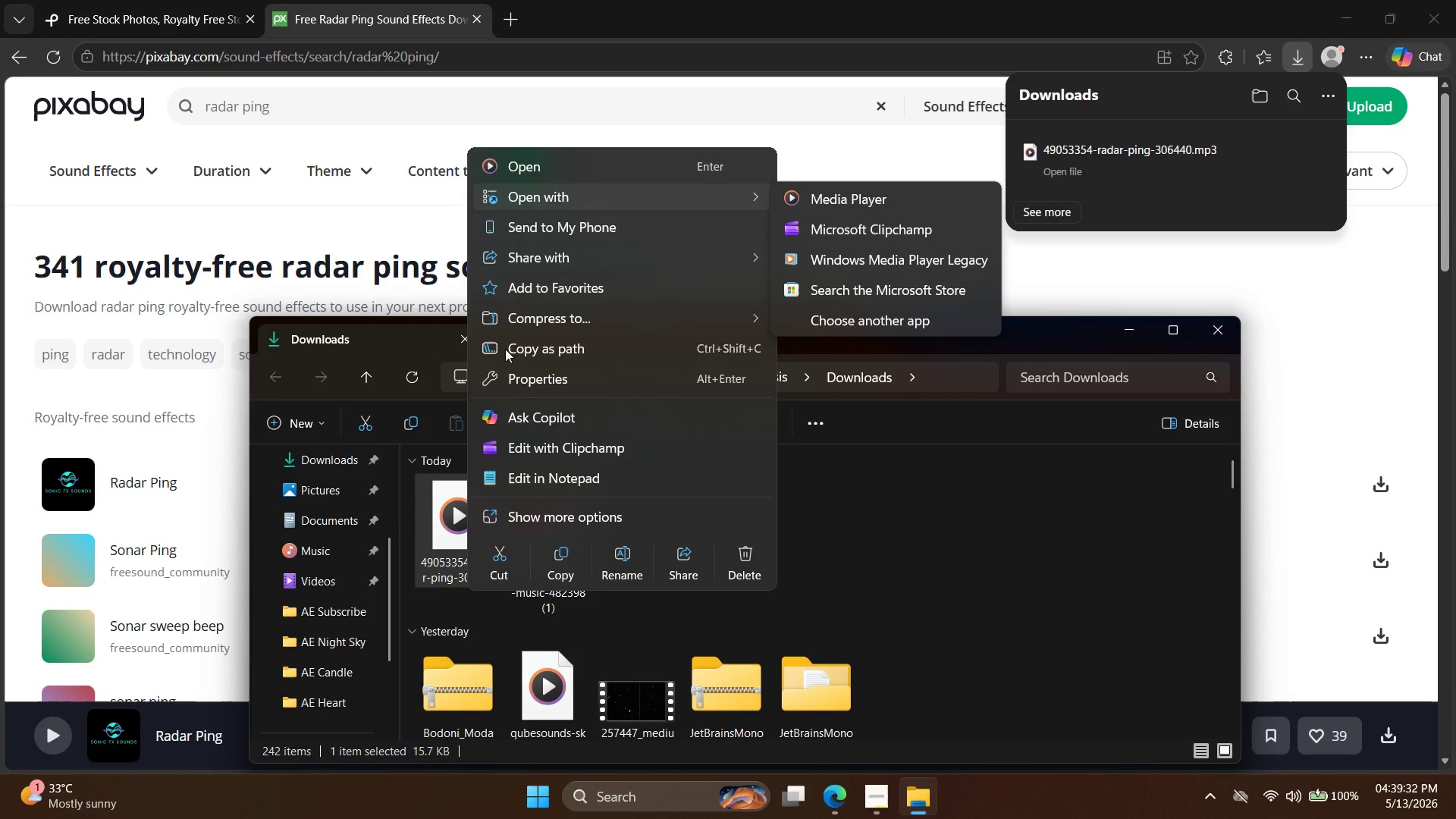 
left_click([342, 508])
 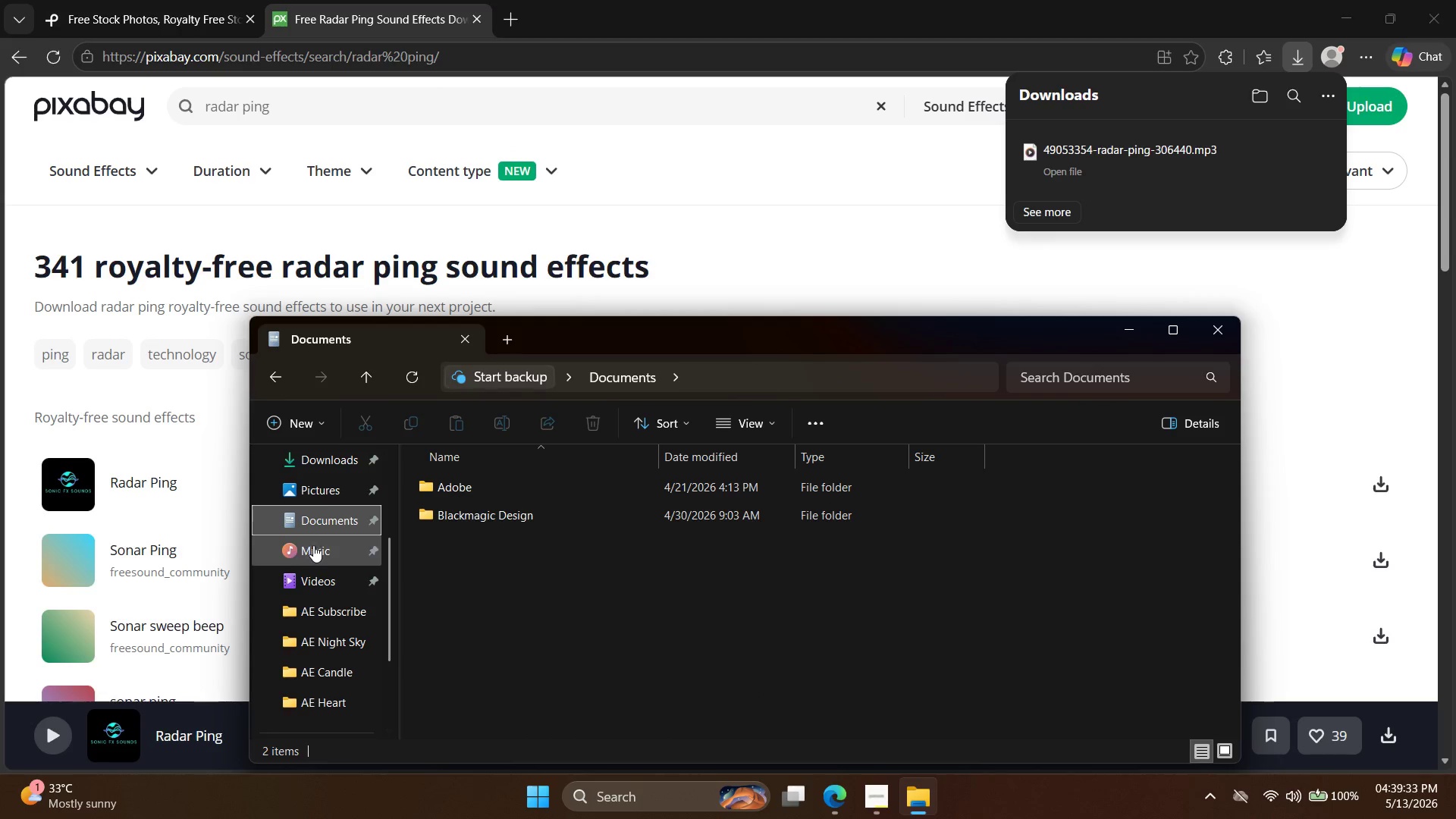 
left_click([328, 493])
 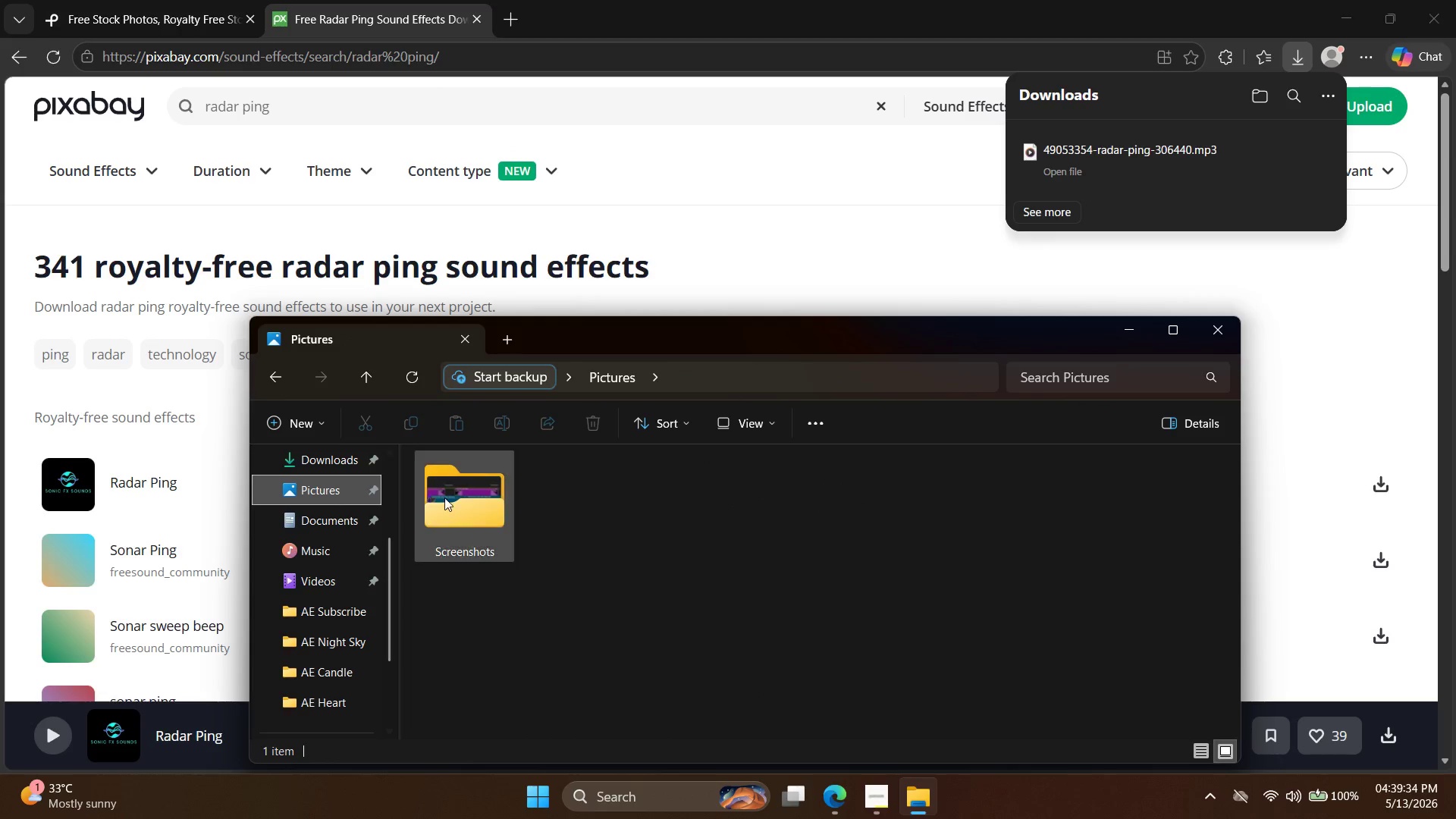 
double_click([446, 498])
 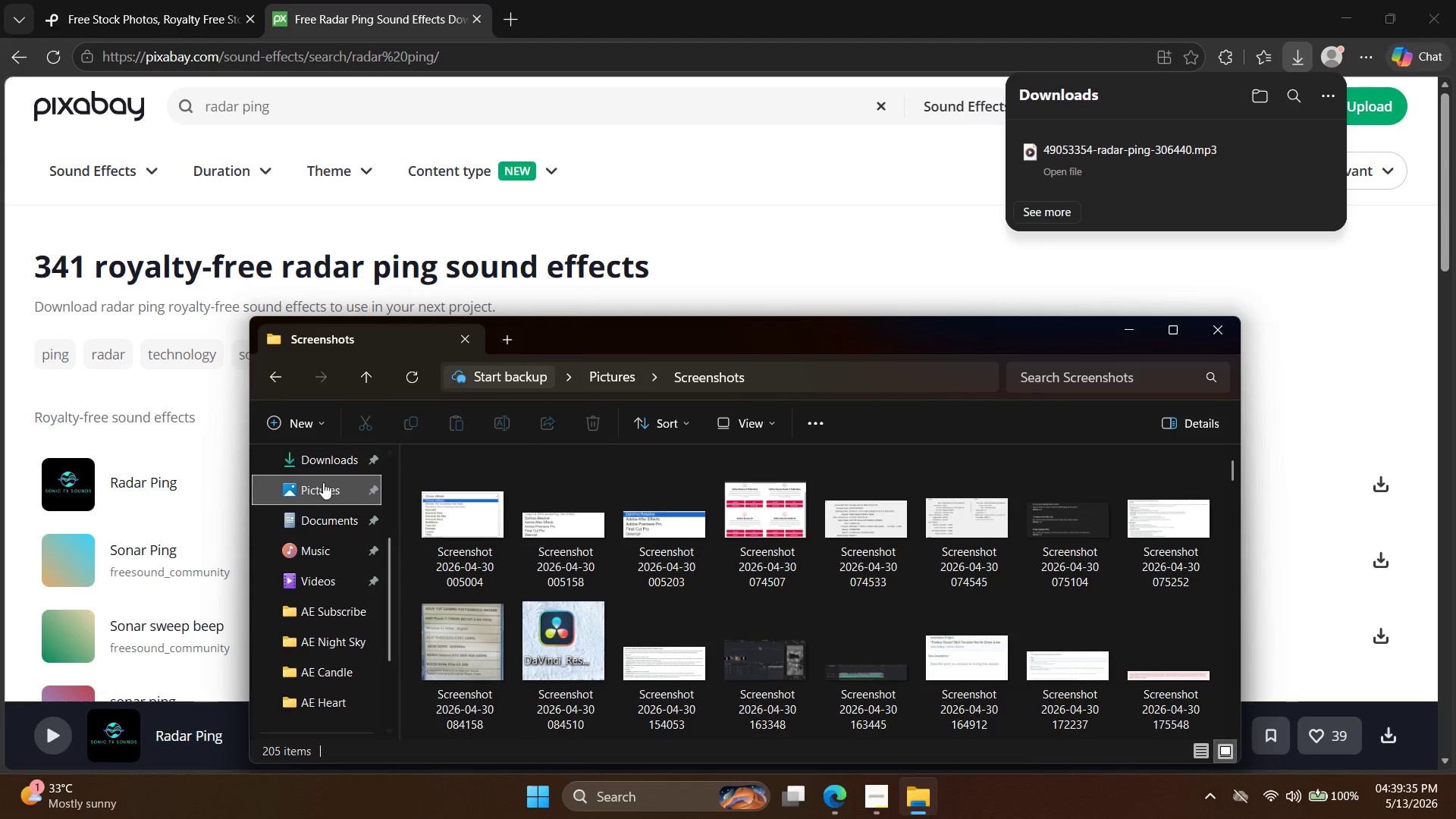 
scroll: coordinate [746, 558], scroll_direction: down, amount: 13.0
 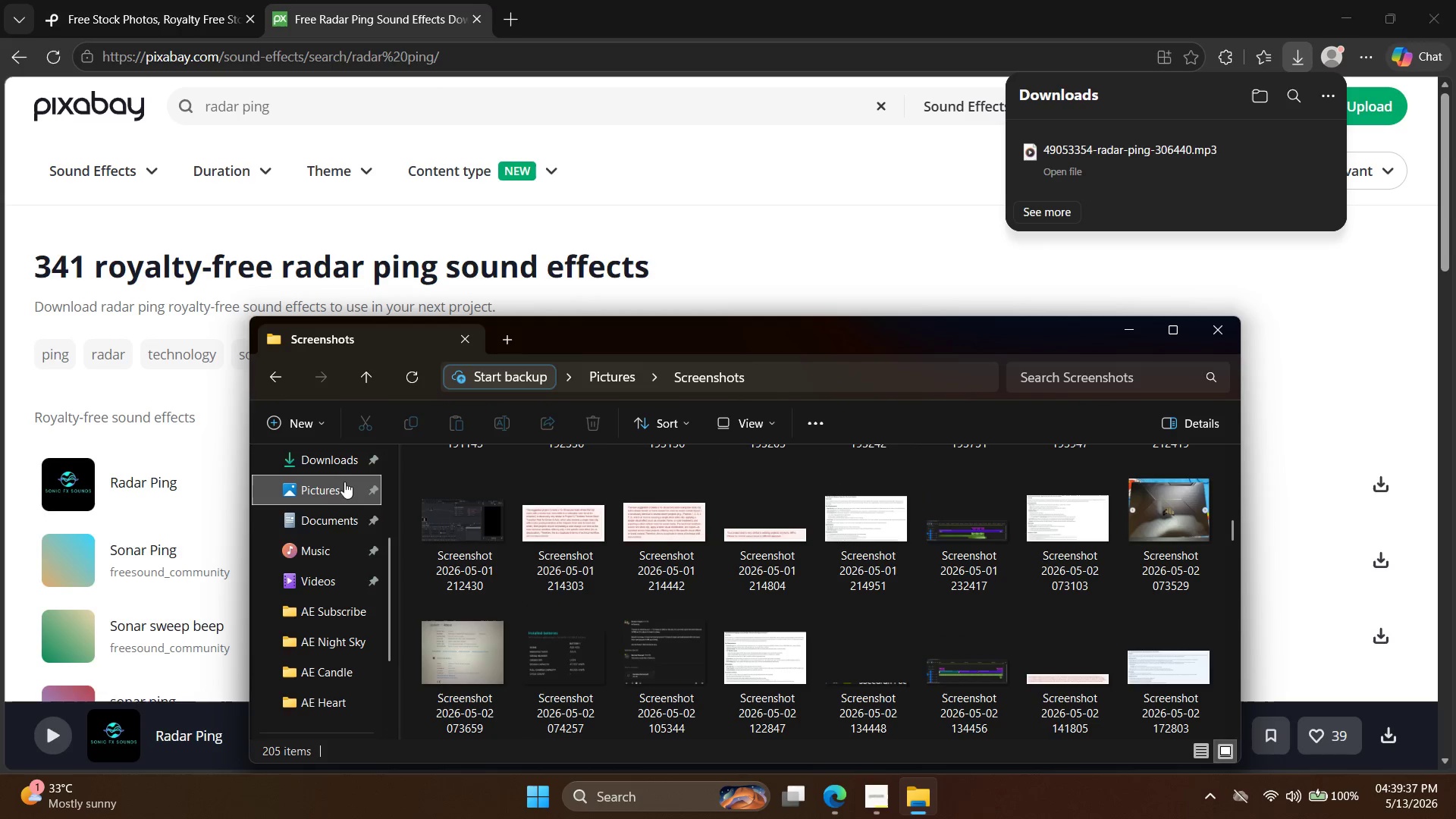 
scroll: coordinate [328, 512], scroll_direction: up, amount: 5.0
 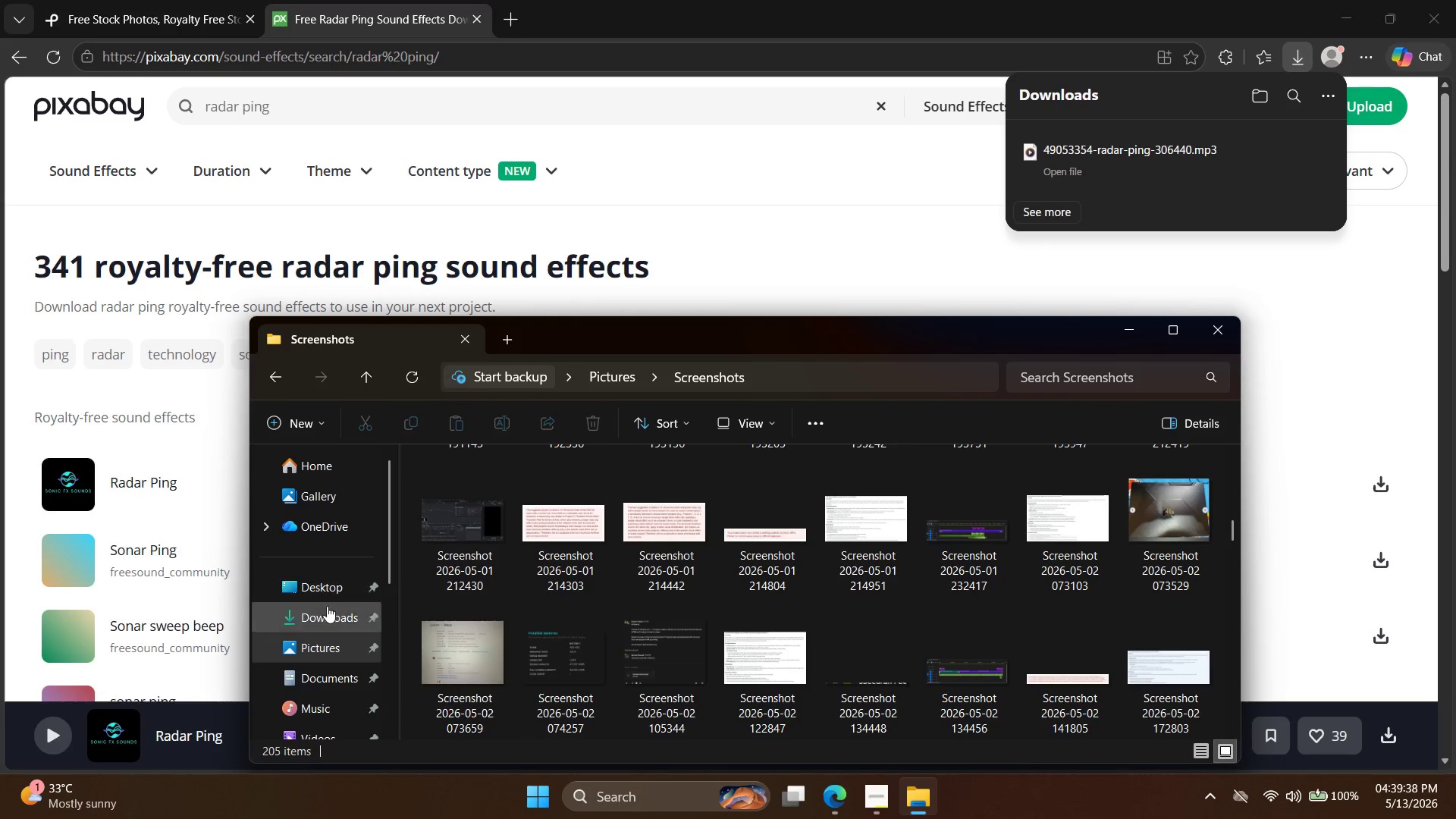 
left_click([327, 606])
 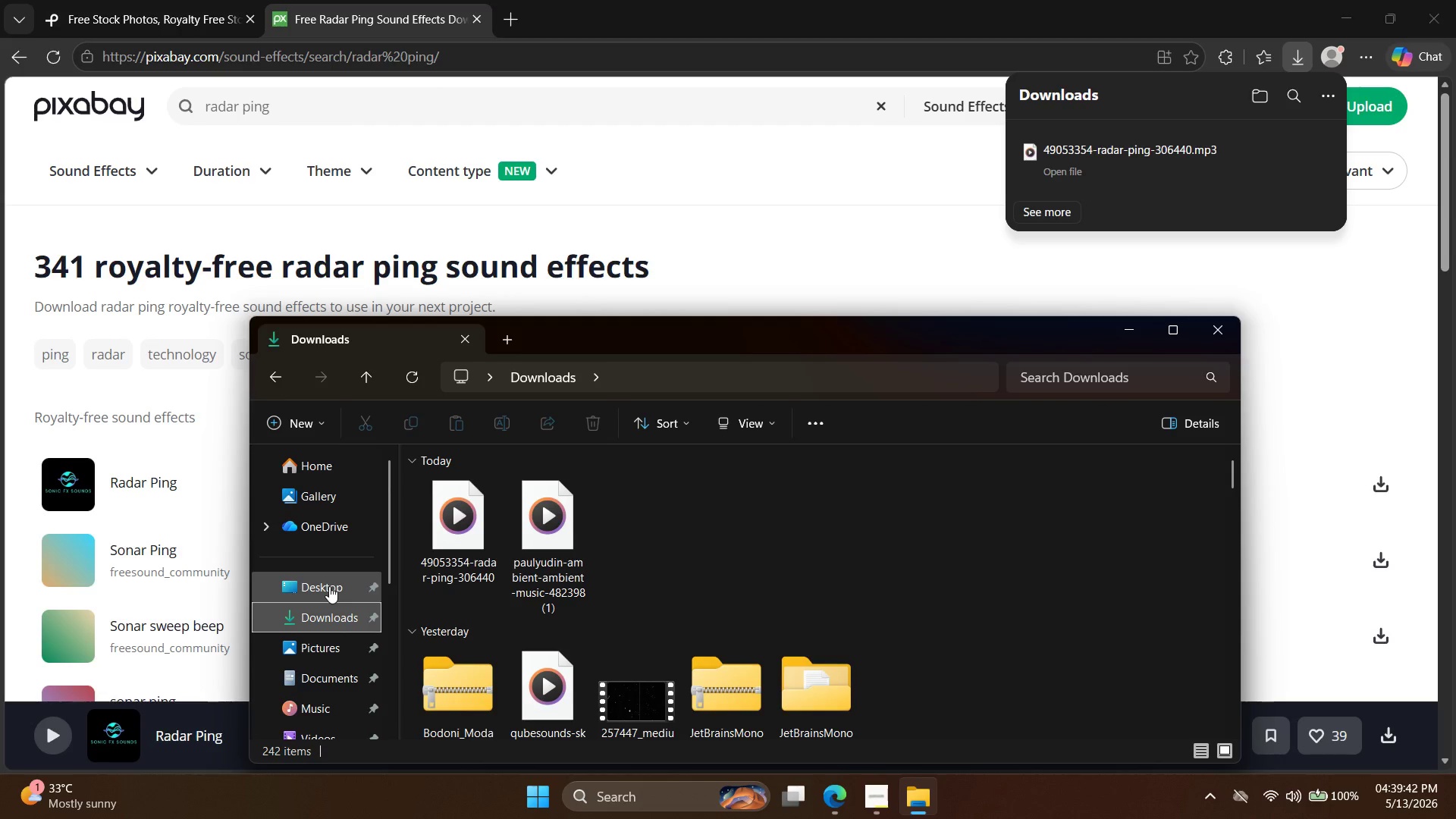 
wait(5.2)
 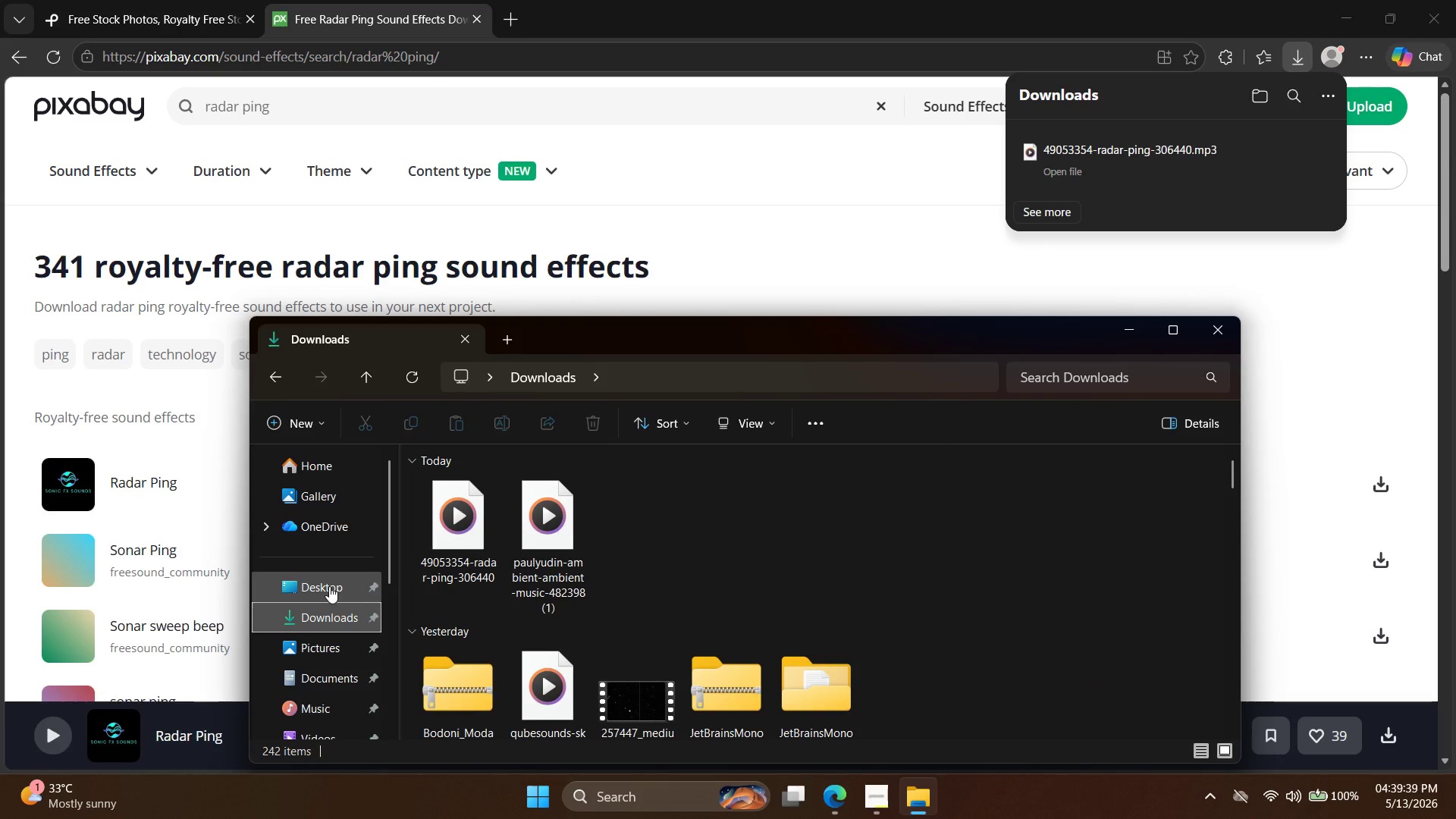 
left_click([730, 191])
 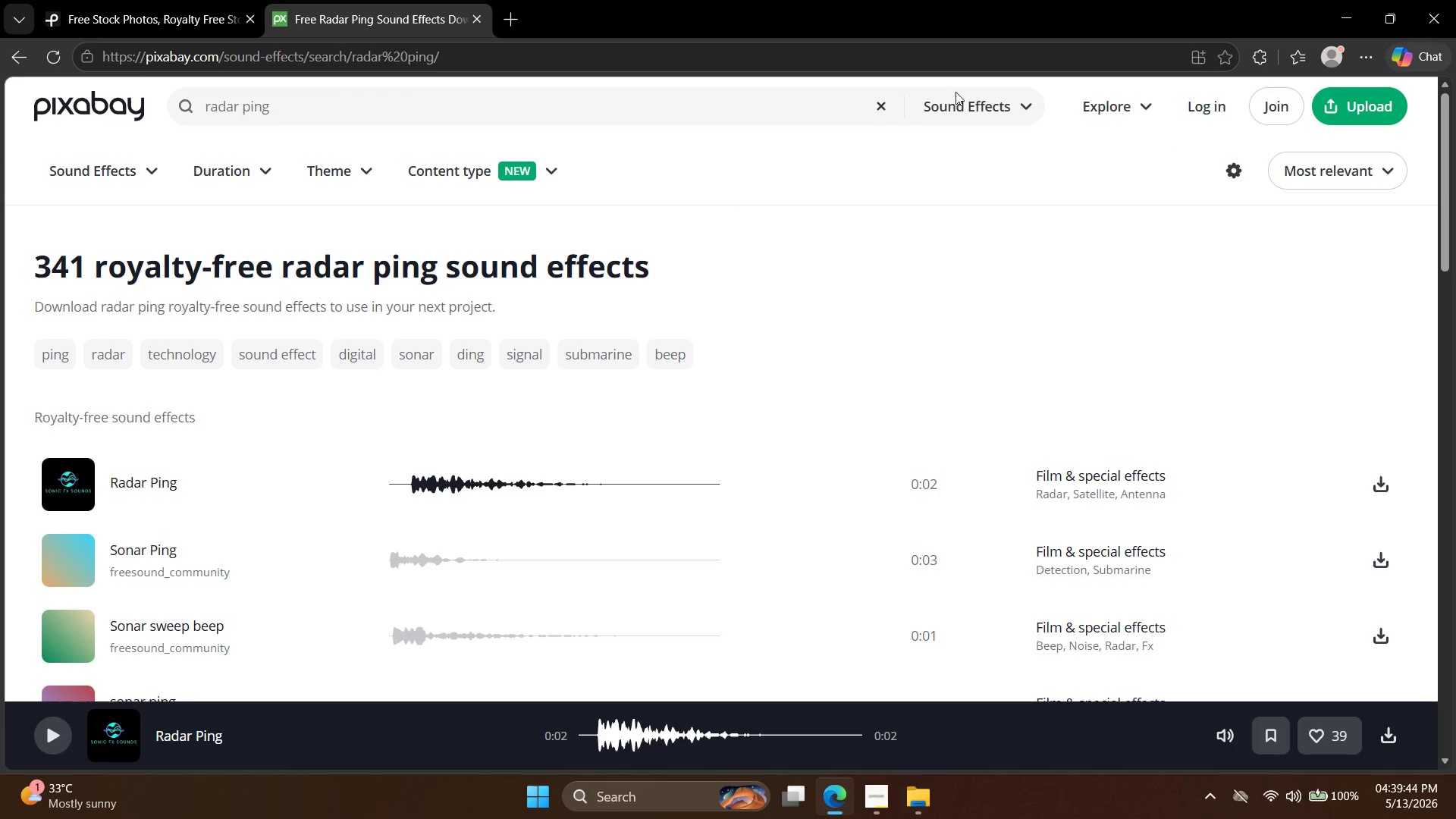 
left_click([990, 108])
 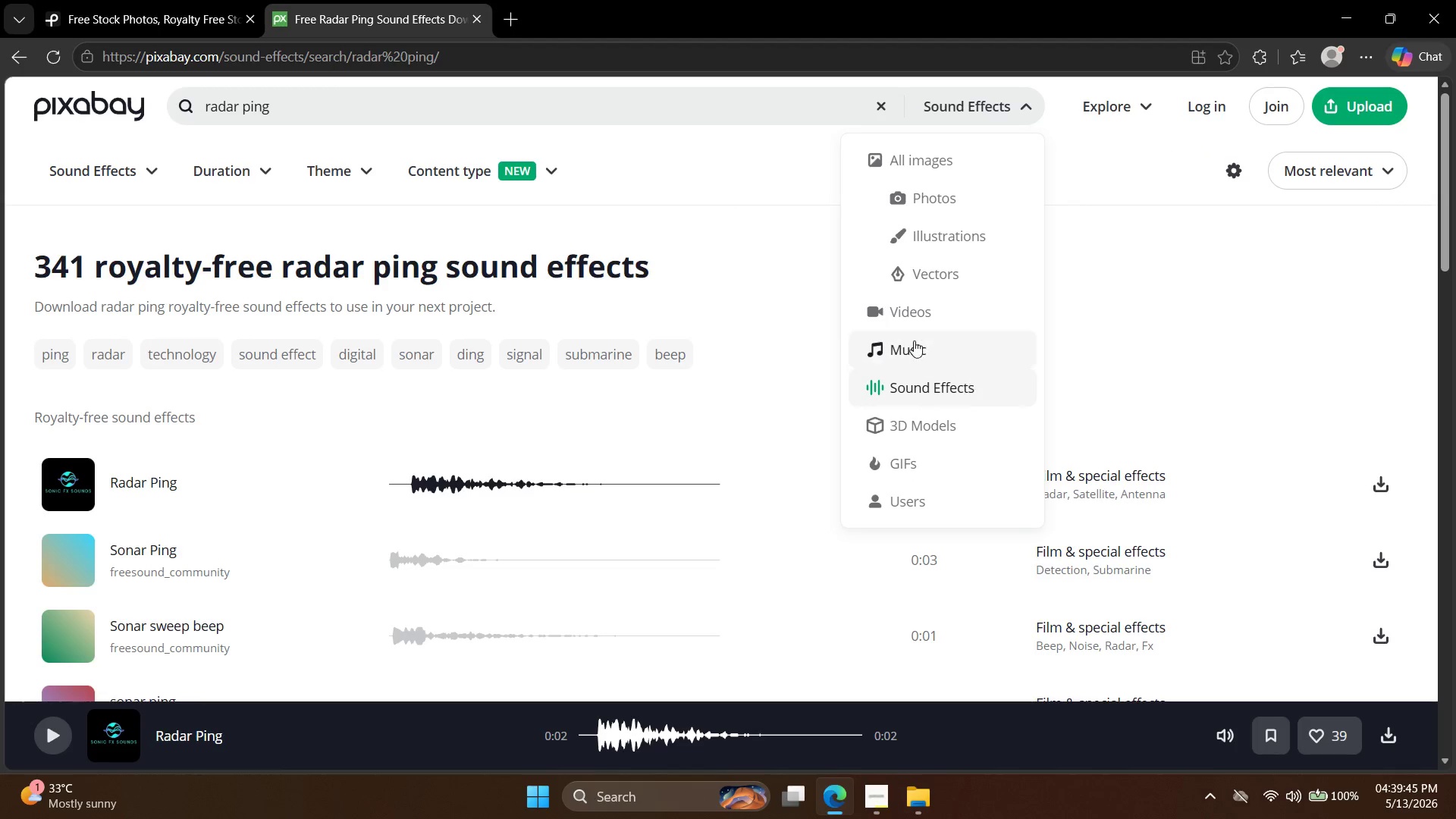 
left_click([914, 340])
 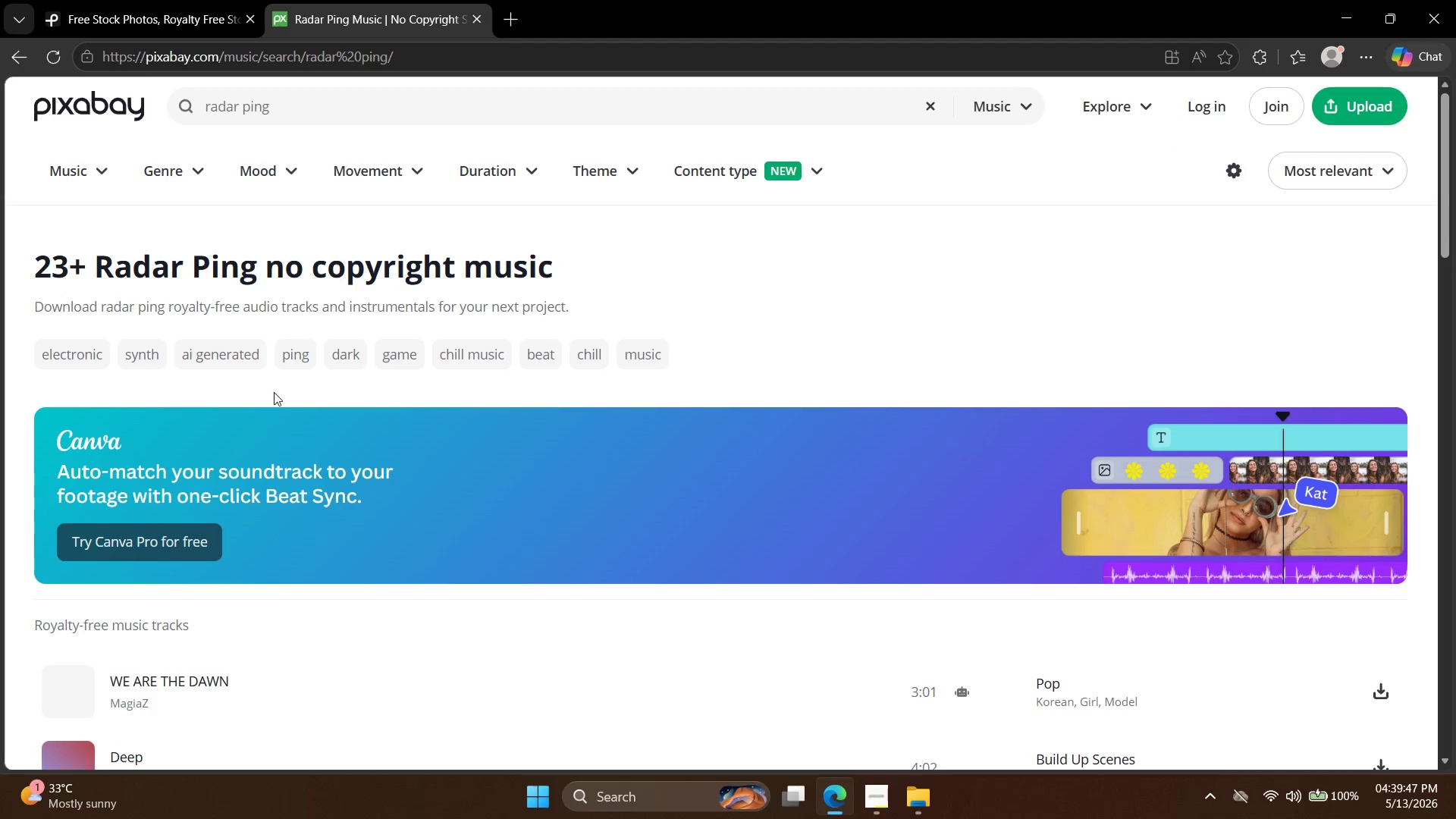 
double_click([315, 111])
 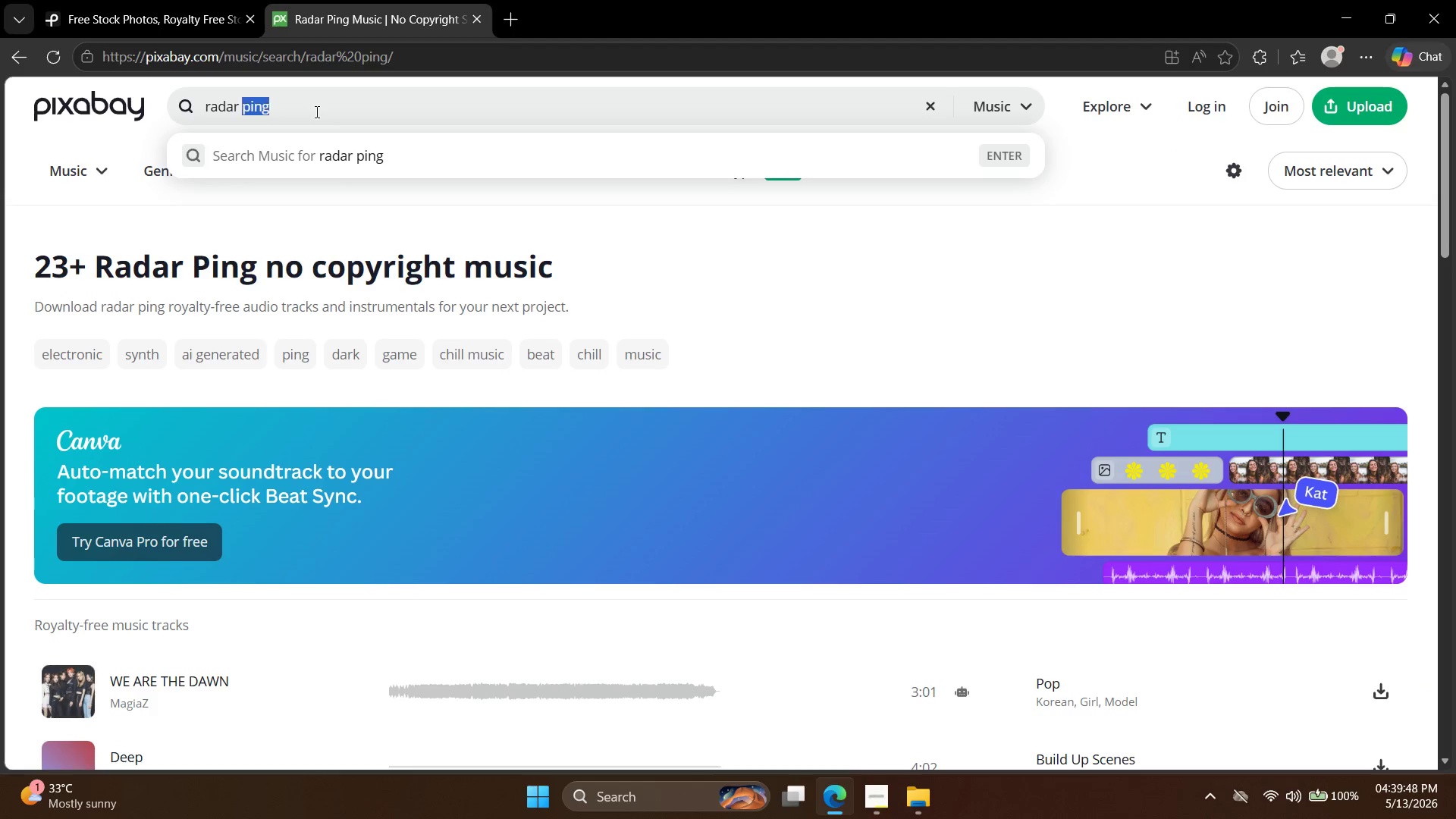 
triple_click([315, 111])
 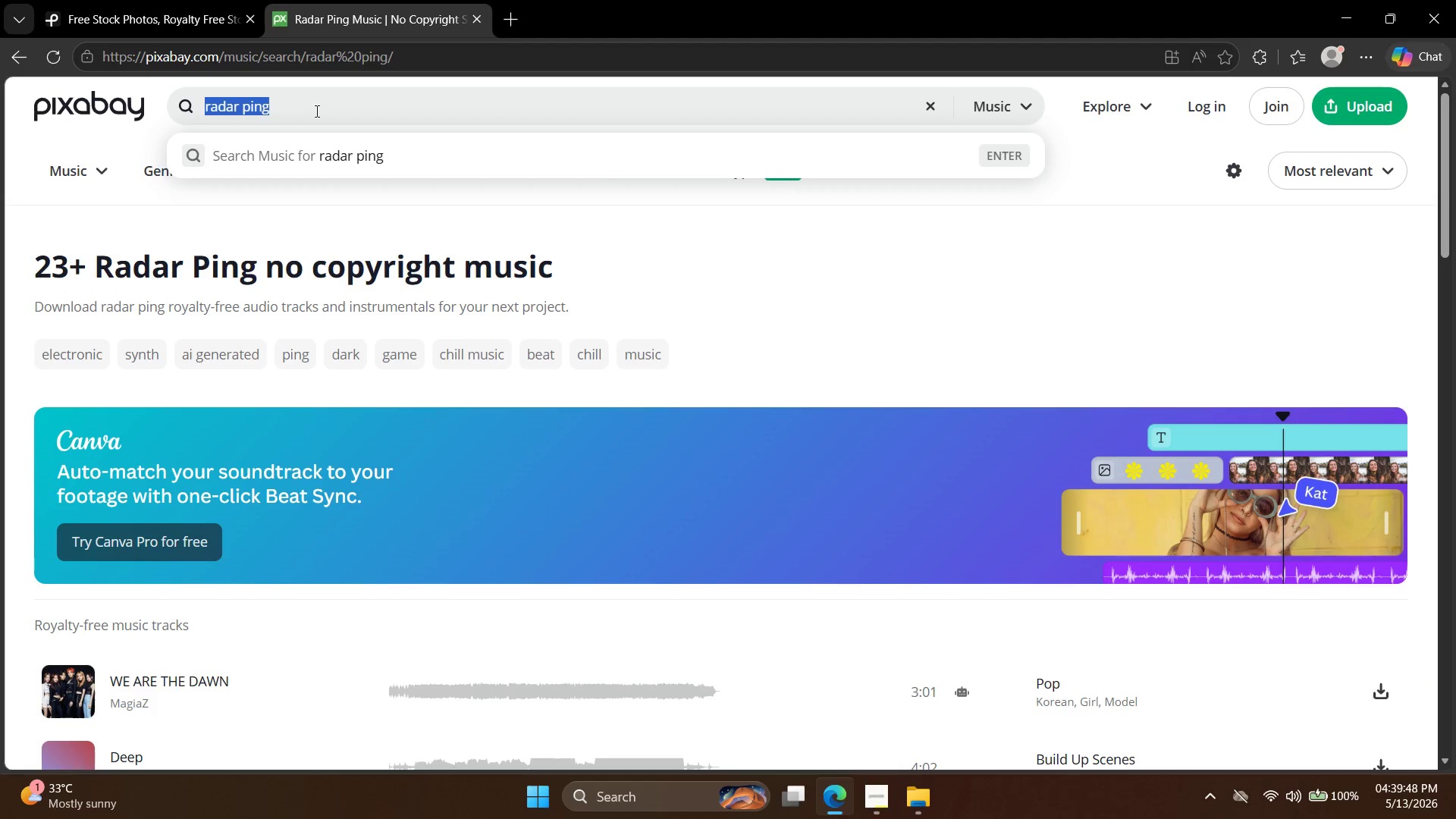 
type(ambient music)
 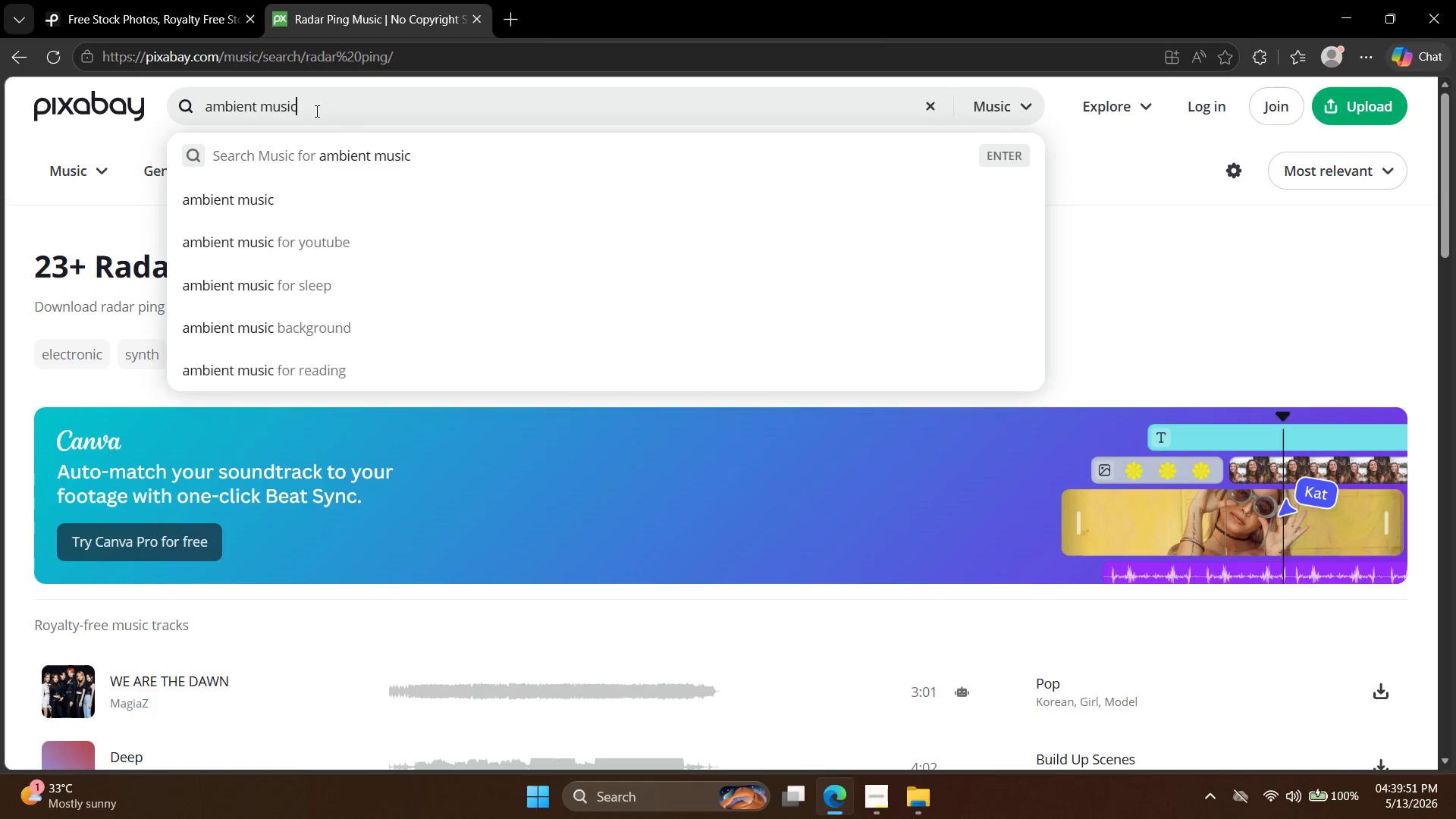 
key(Enter)
 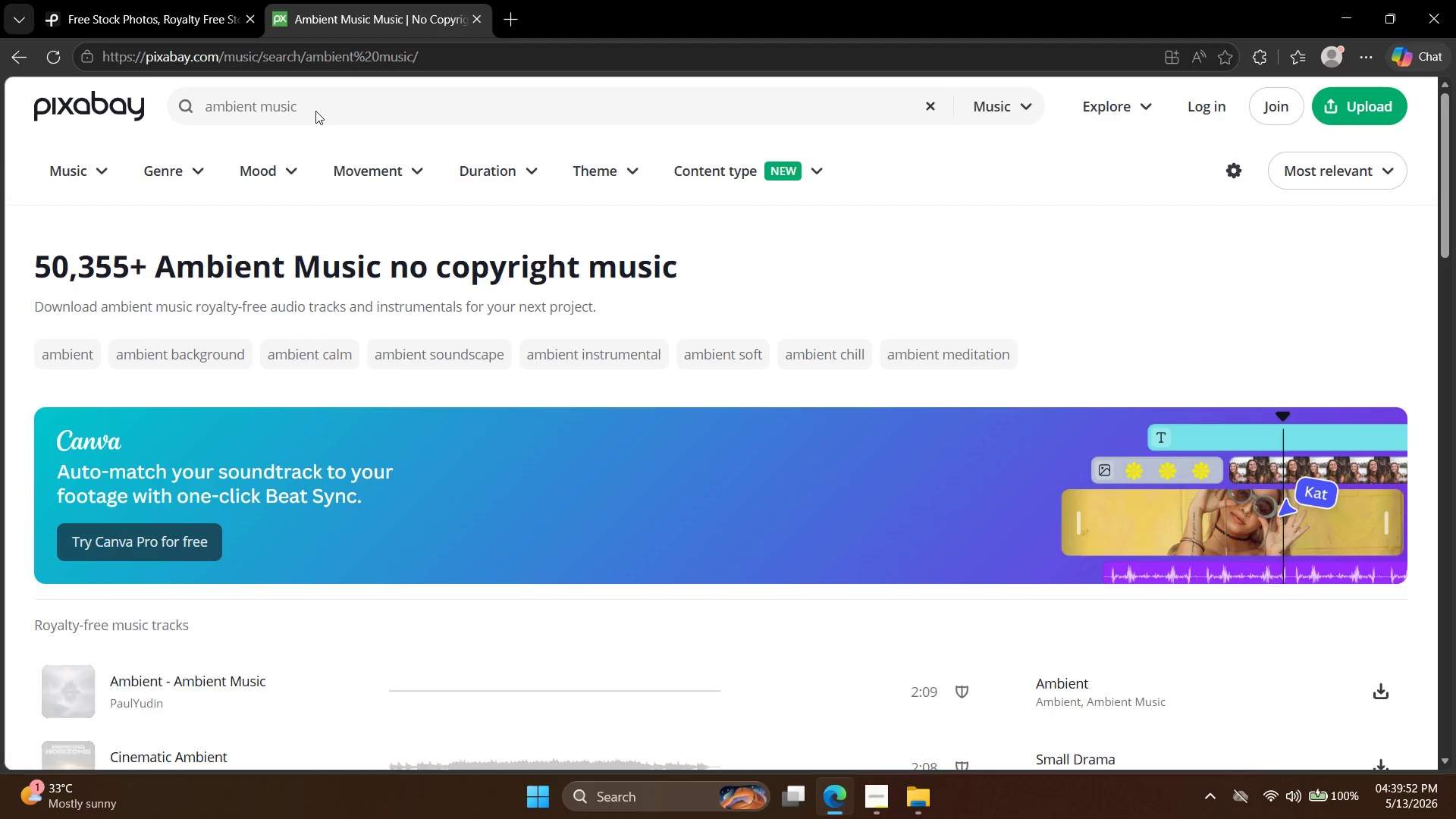 
scroll: coordinate [427, 223], scroll_direction: down, amount: 2.0
 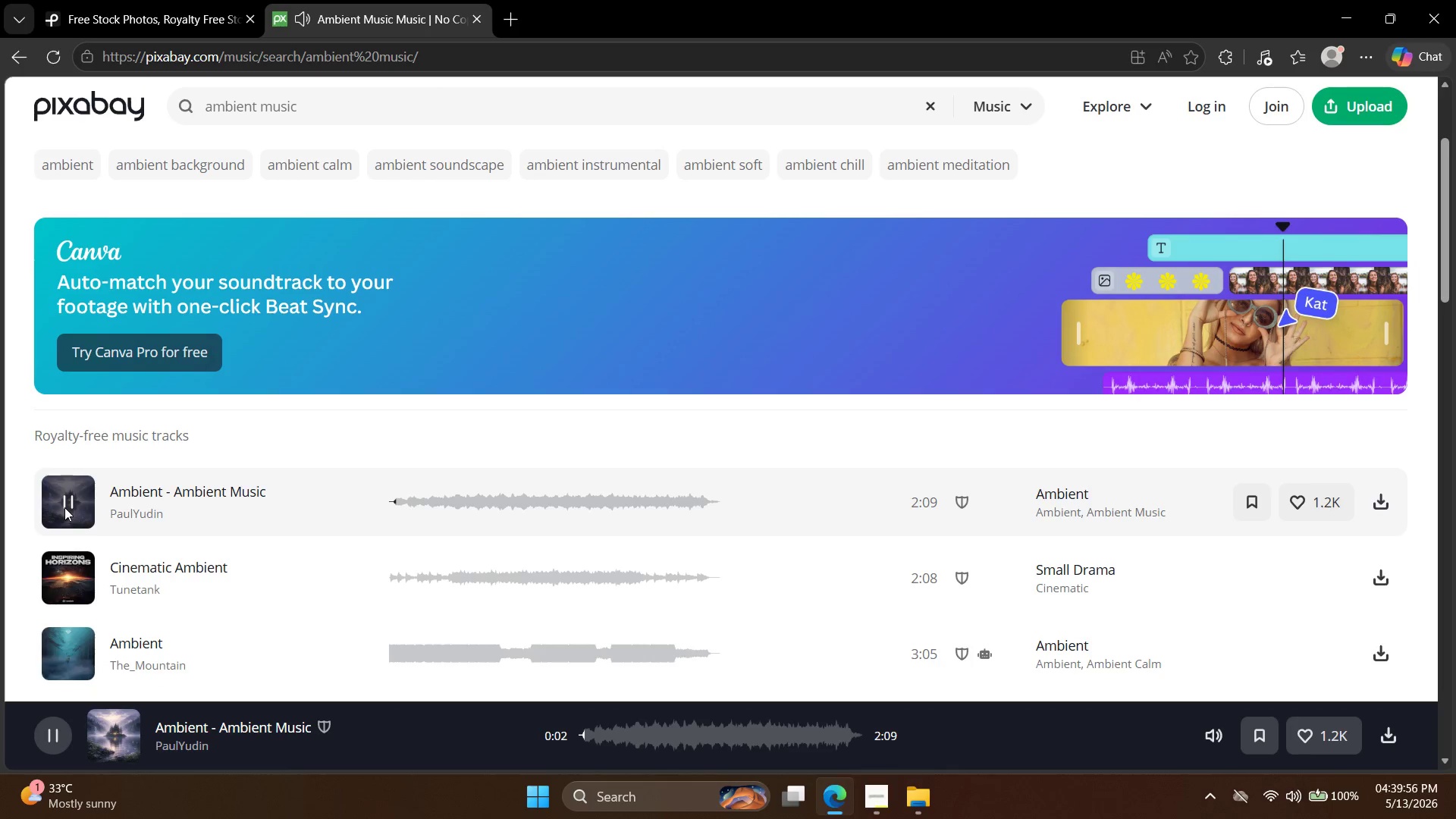 
wait(5.12)
 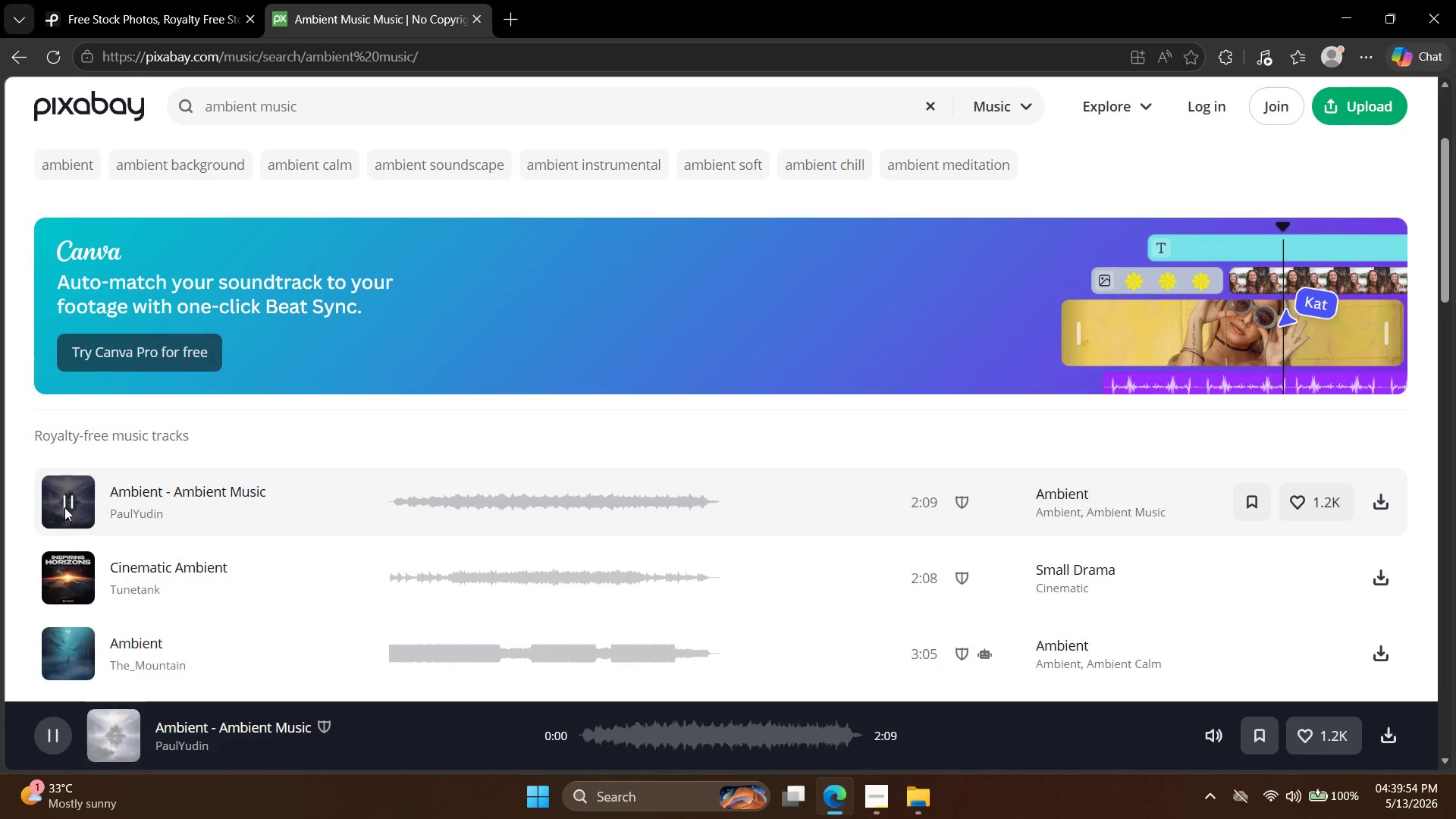 
left_click([67, 582])
 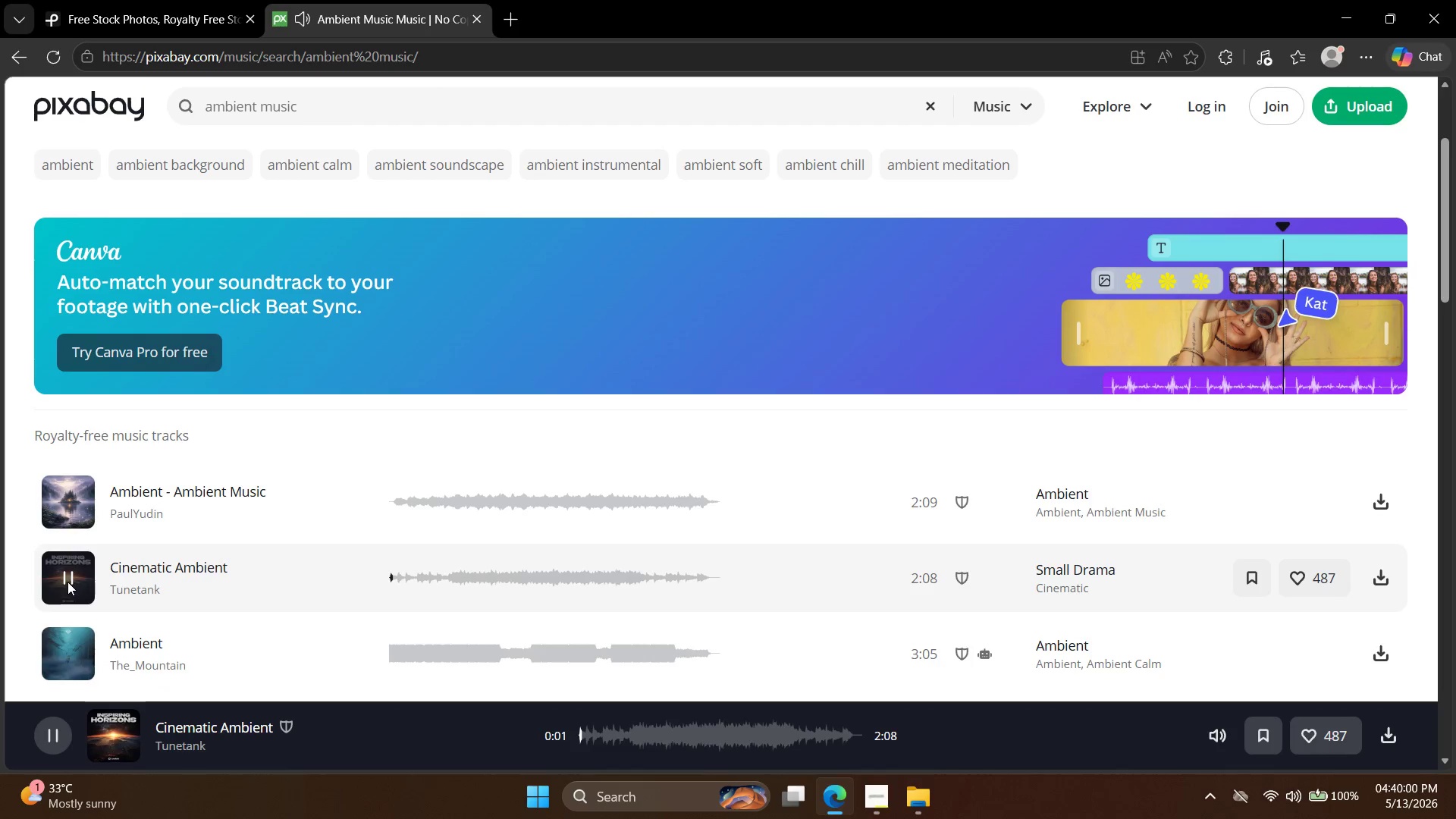 
scroll: coordinate [152, 376], scroll_direction: down, amount: 3.0
 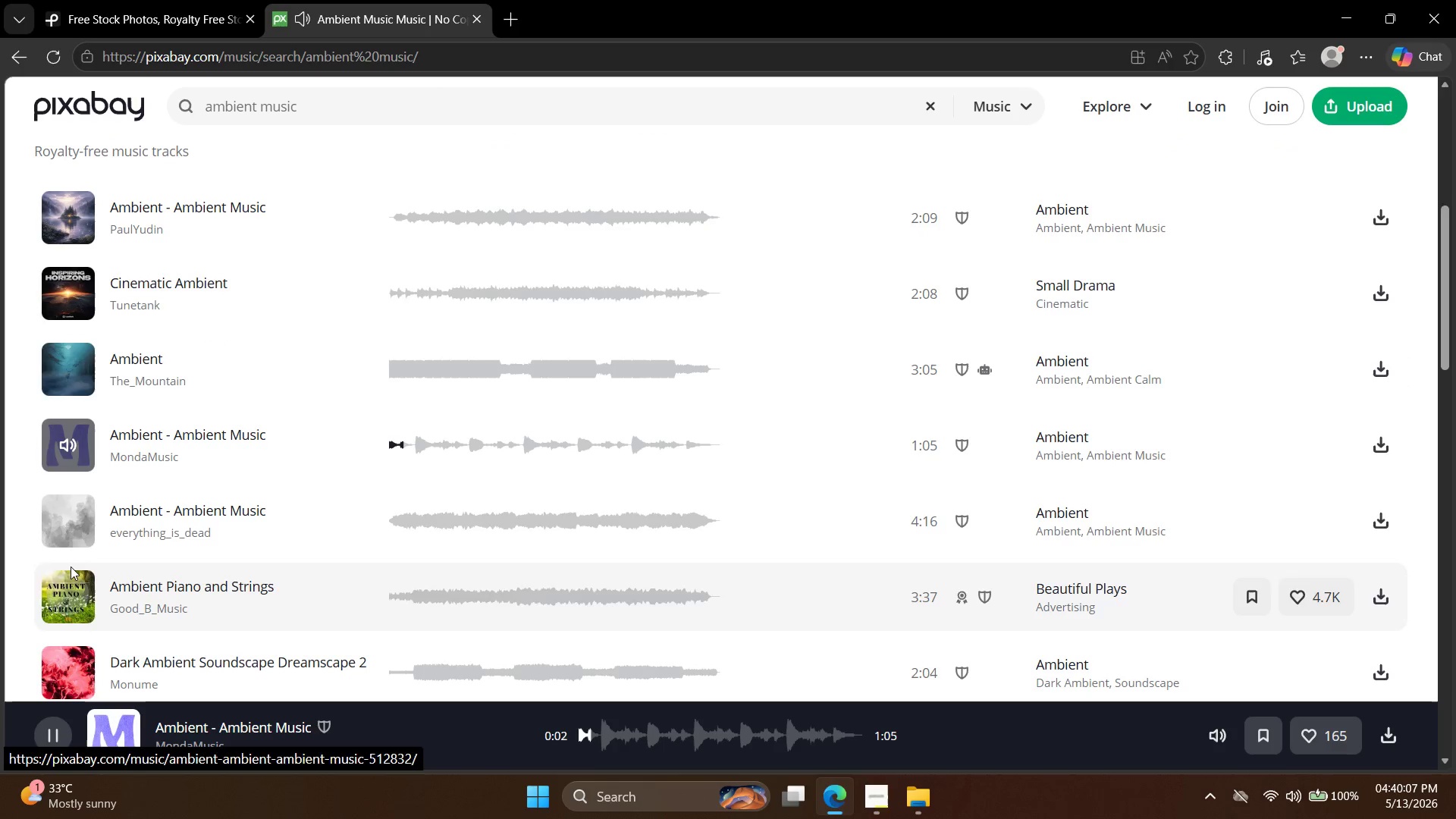 
left_click([72, 515])
 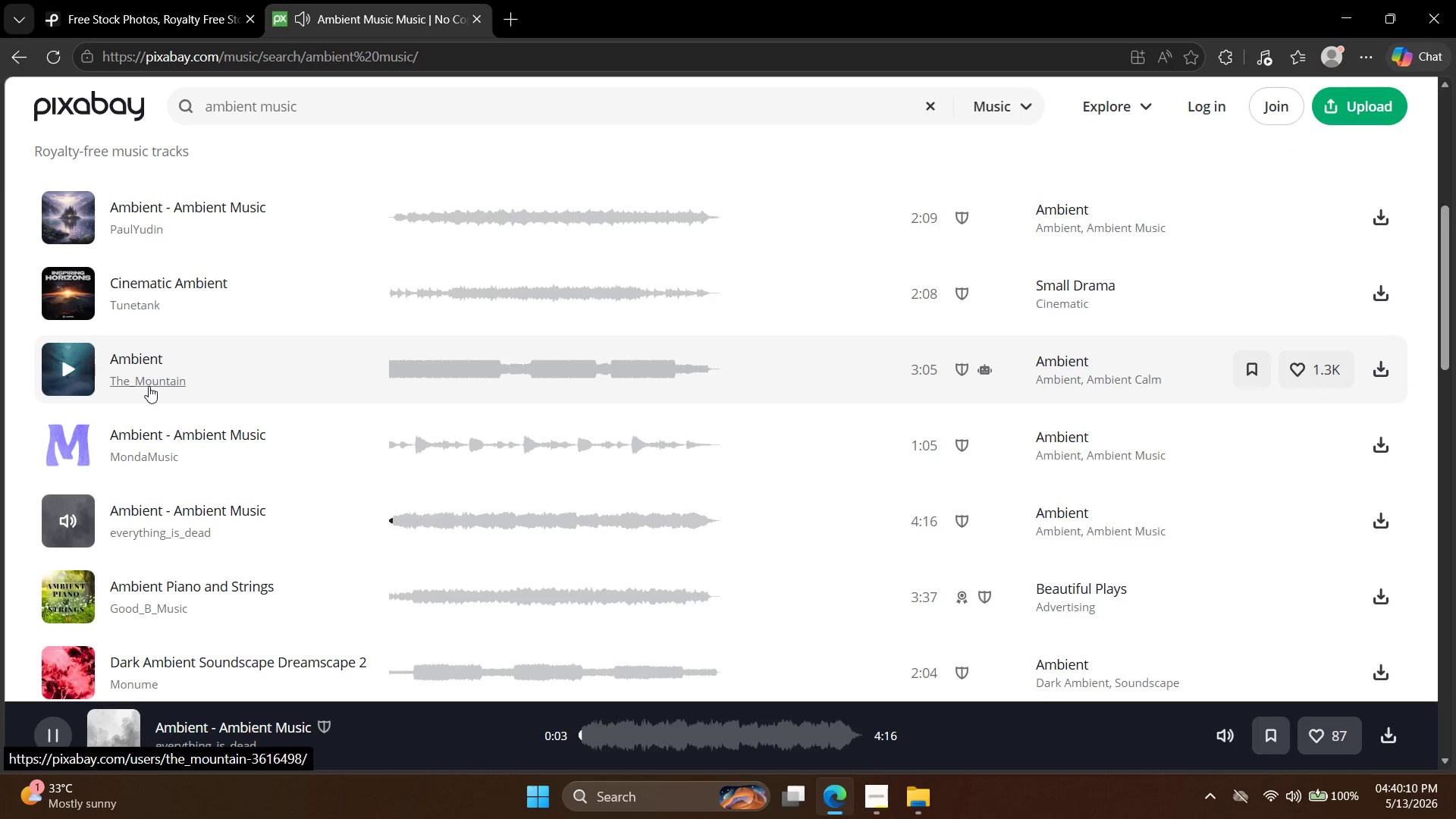 
scroll: coordinate [180, 409], scroll_direction: down, amount: 2.0
 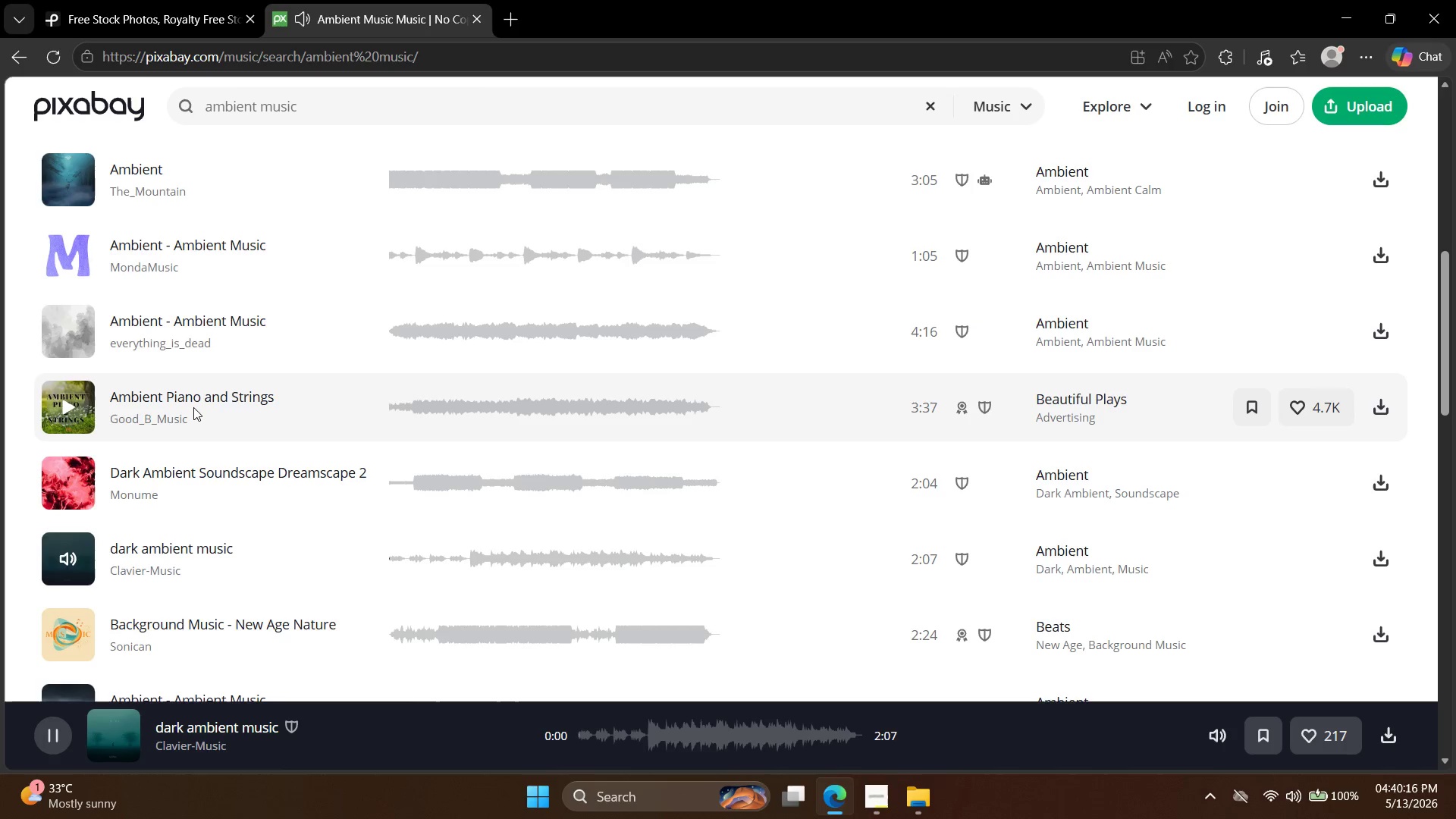 
wait(5.36)
 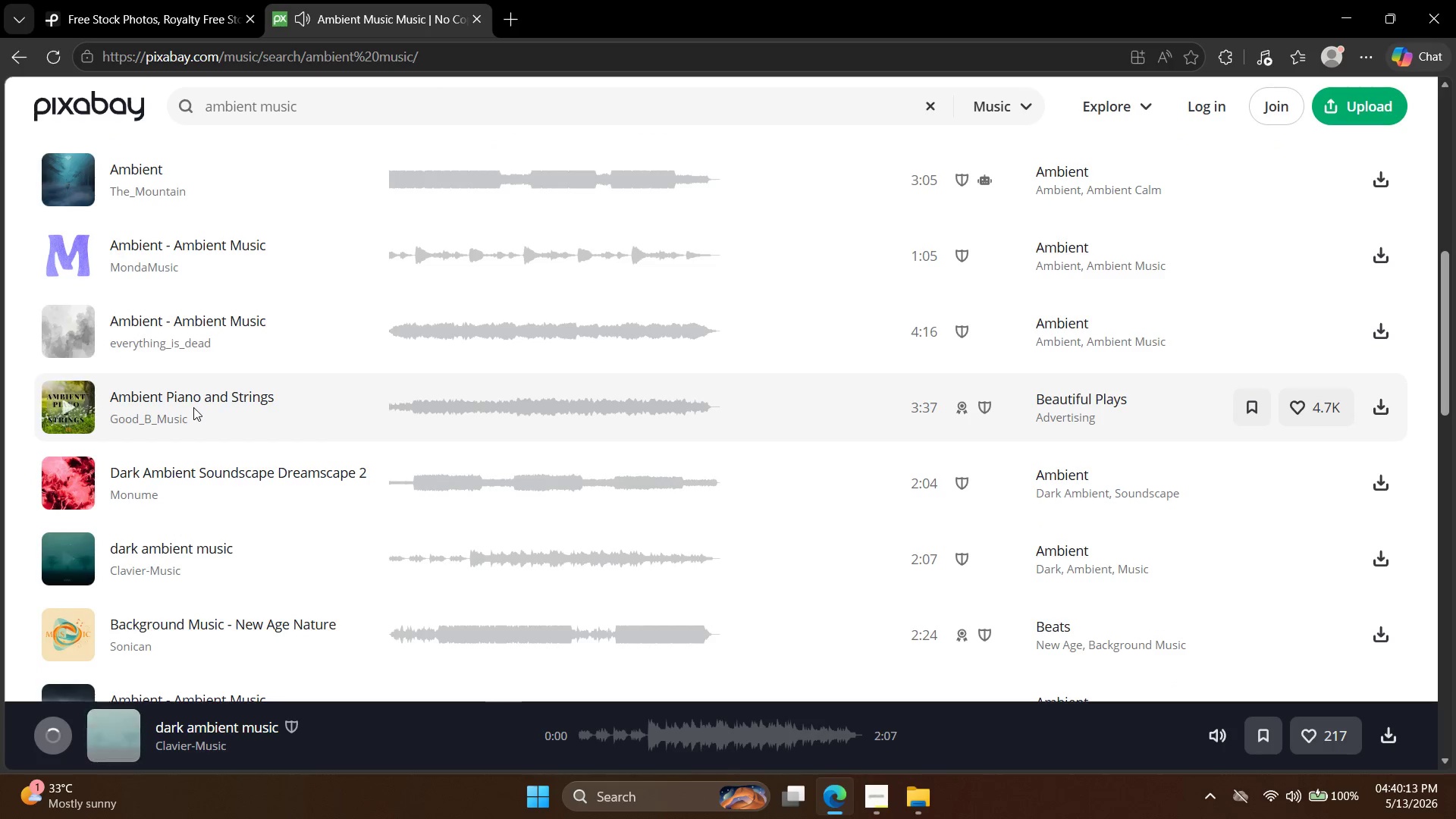 
scroll: coordinate [148, 403], scroll_direction: down, amount: 1.0
 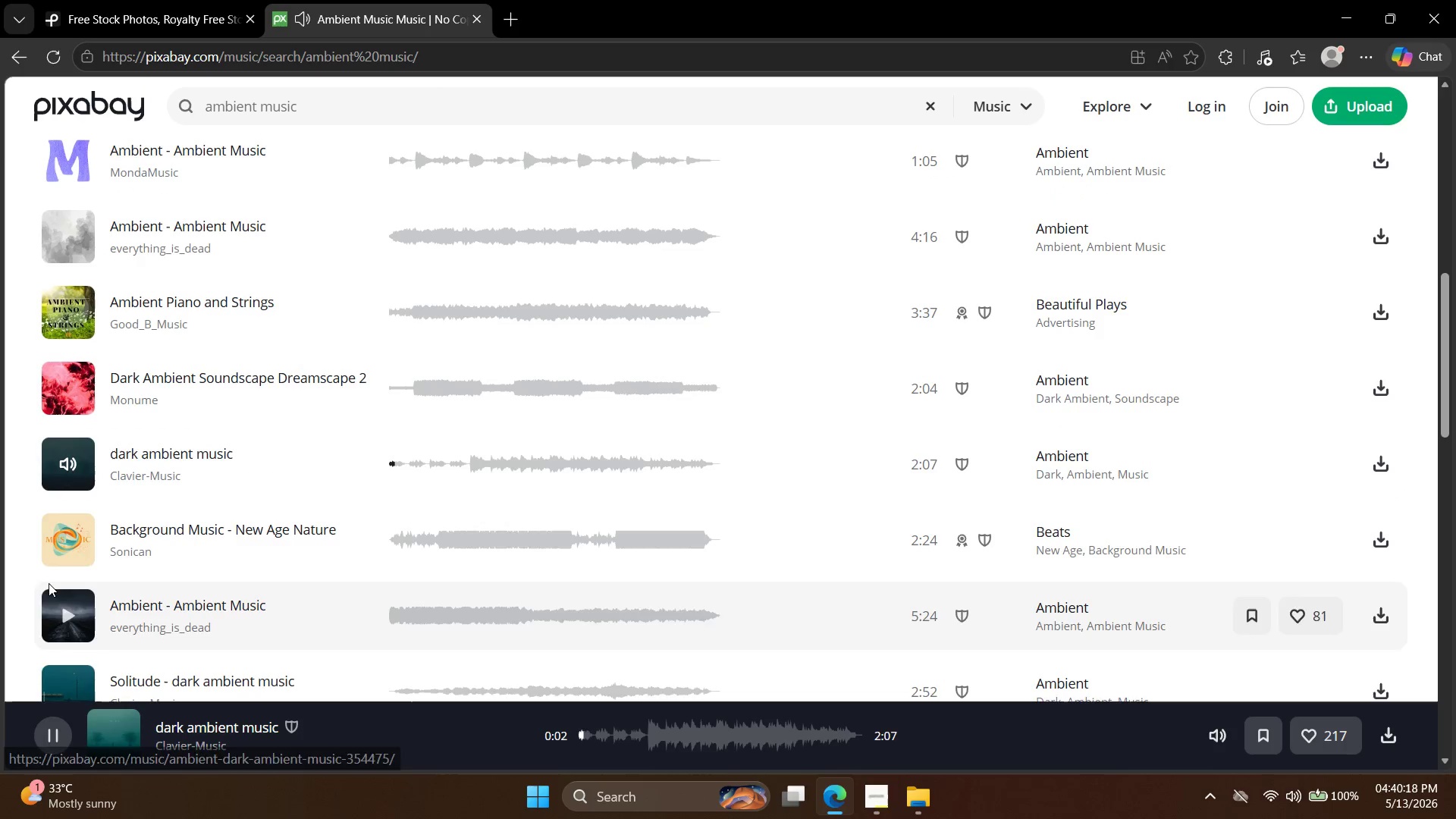 
left_click([60, 553])
 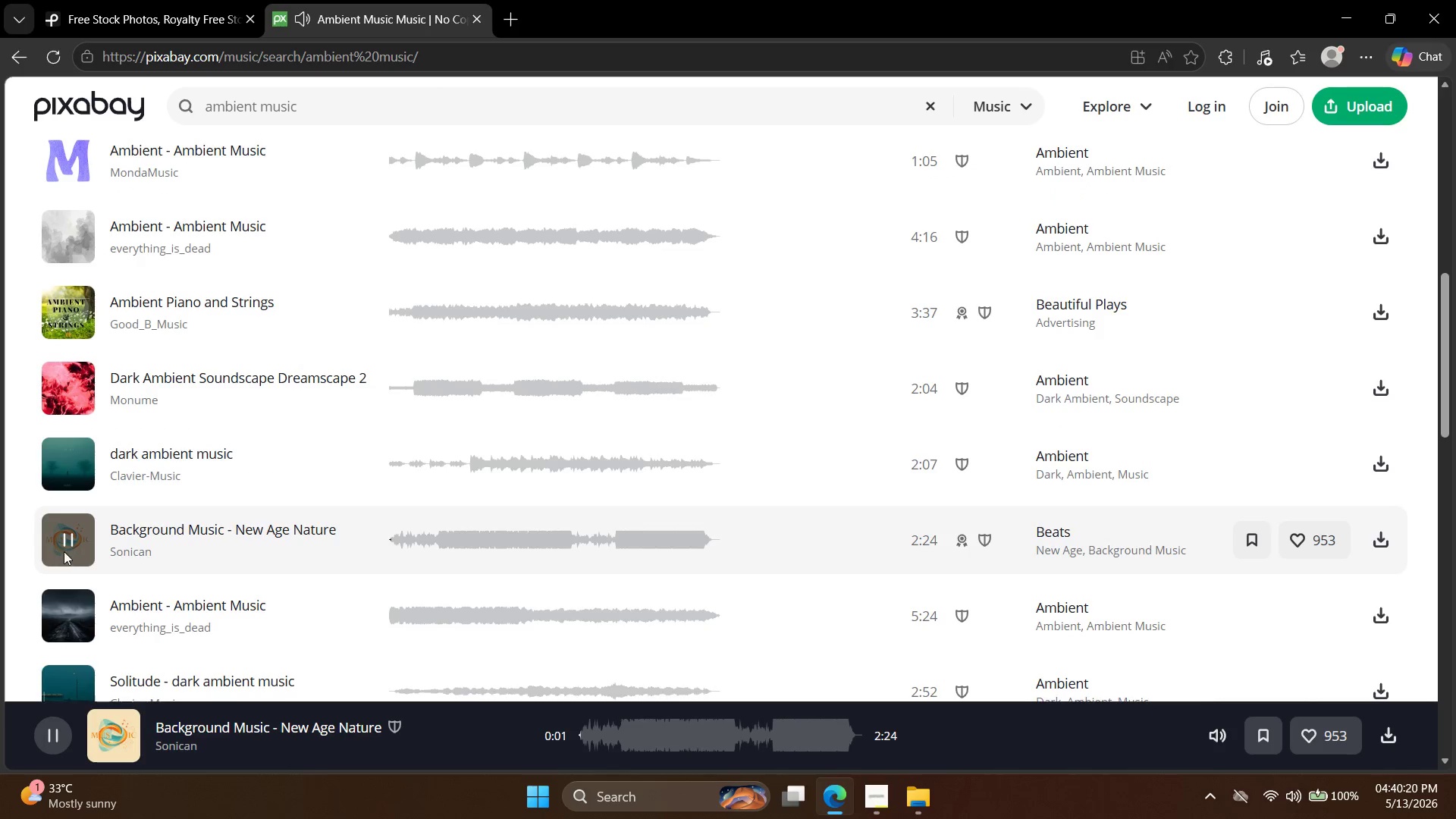 
left_click([83, 623])
 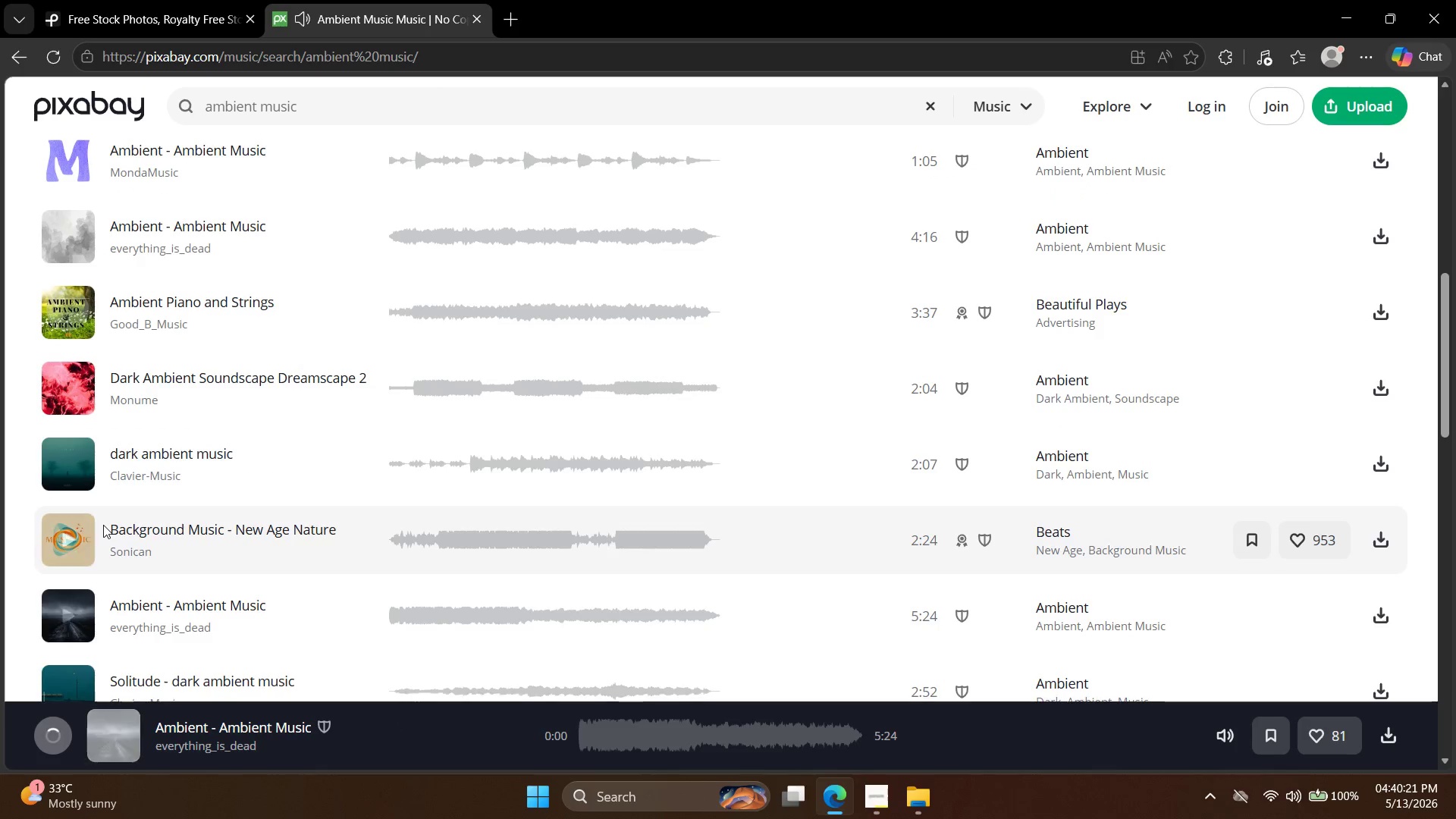 
scroll: coordinate [102, 526], scroll_direction: down, amount: 1.0
 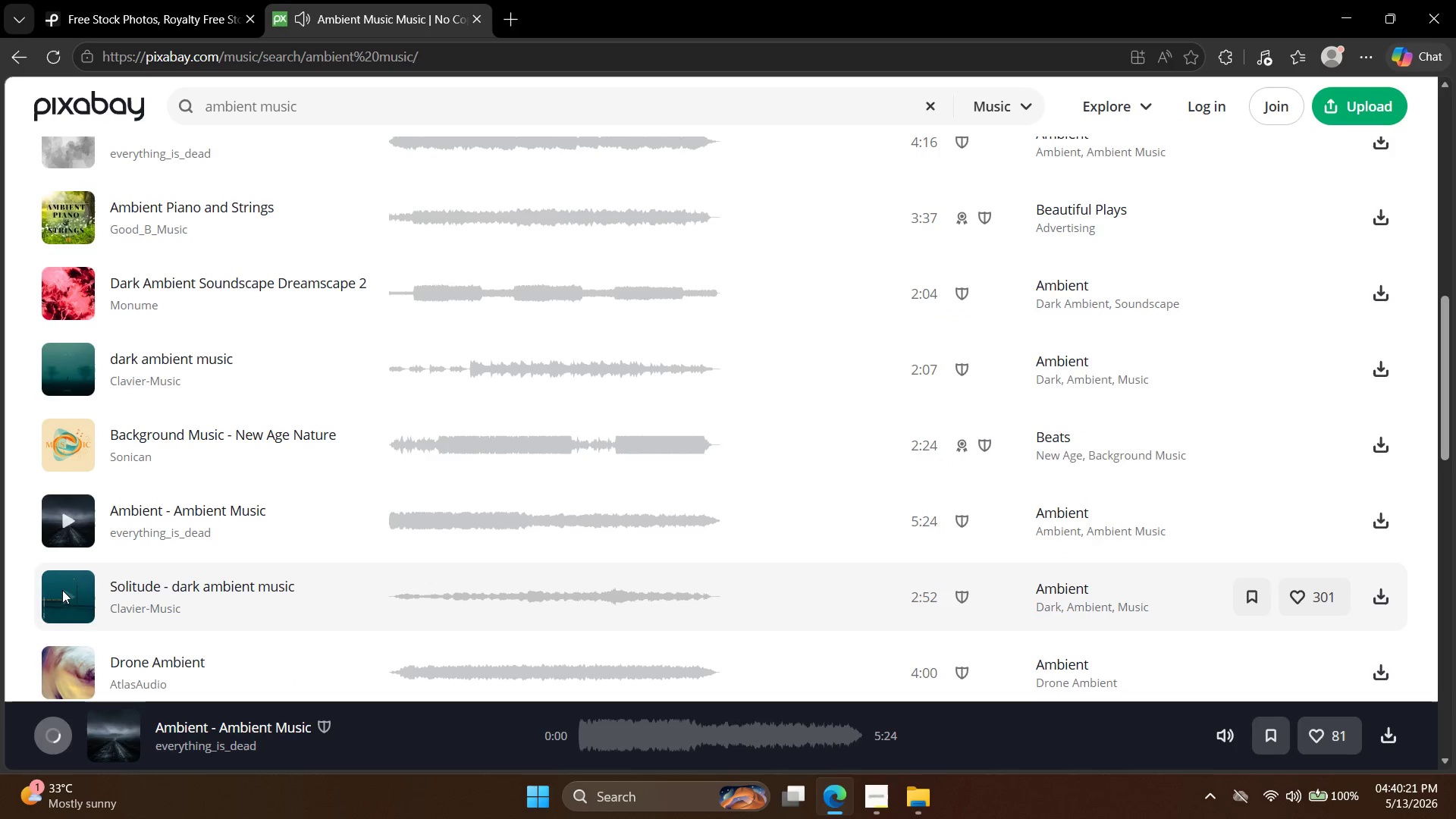 
left_click([72, 595])
 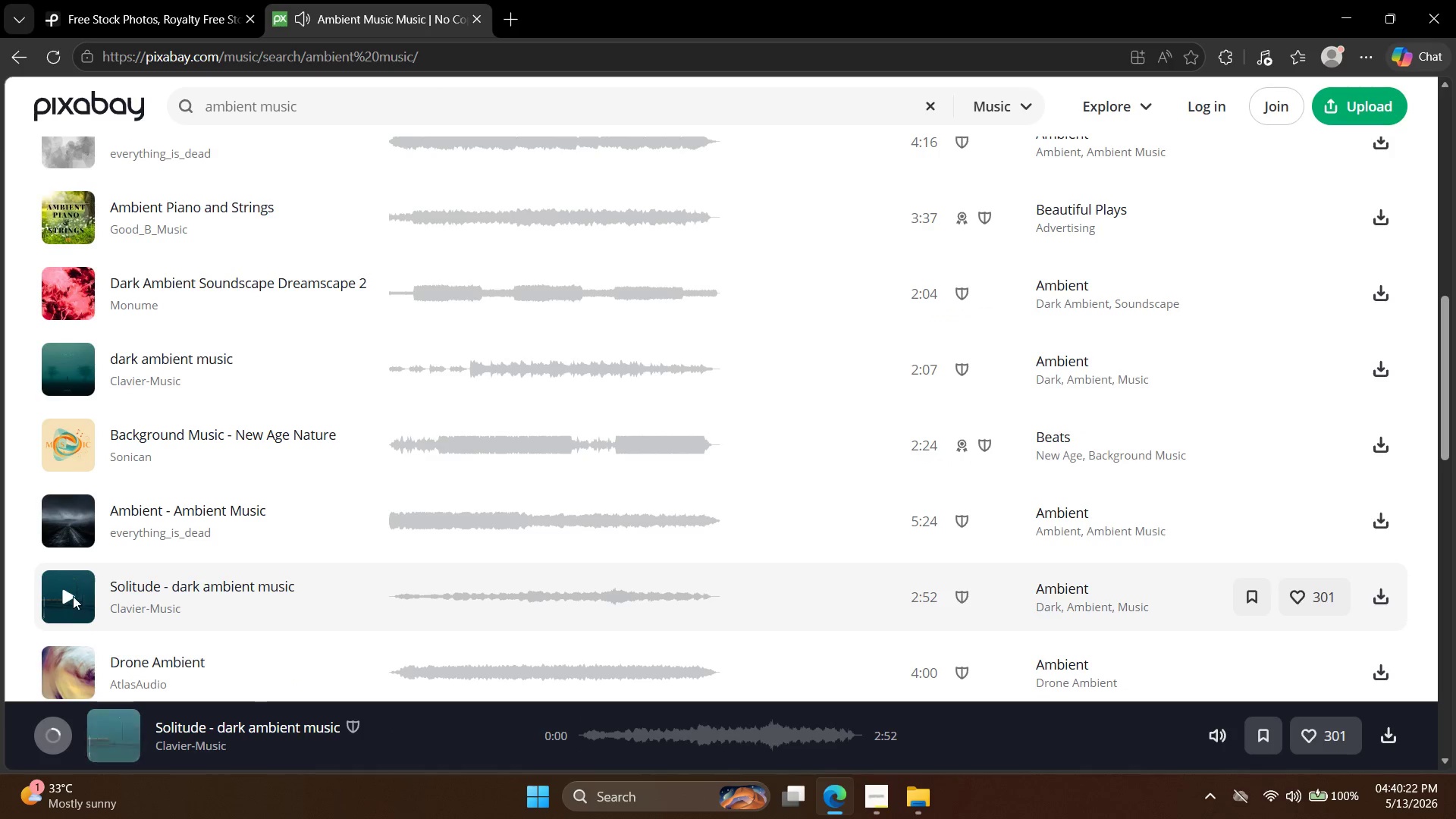 
left_click([67, 611])
 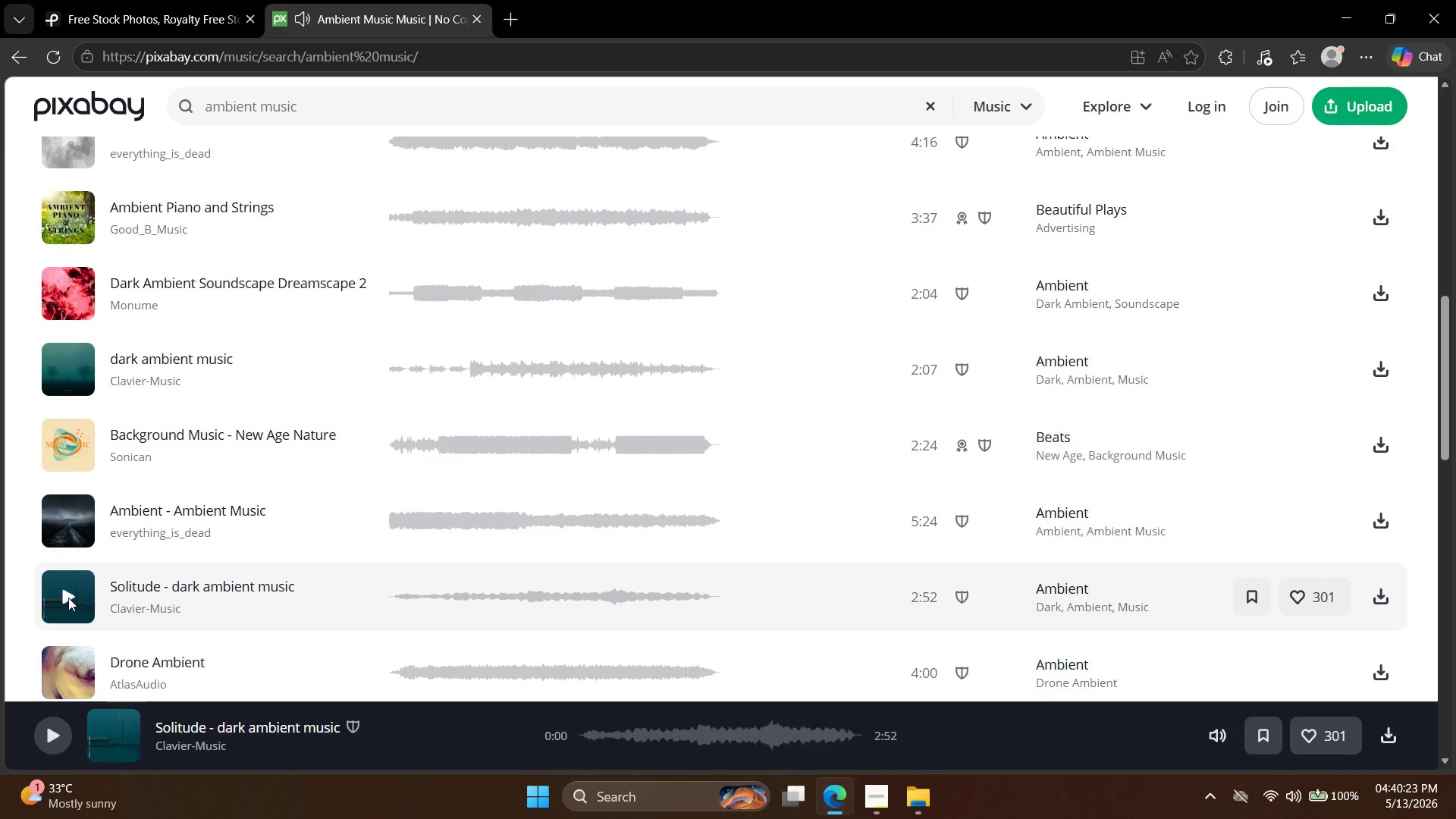 
scroll: coordinate [71, 587], scroll_direction: down, amount: 2.0
 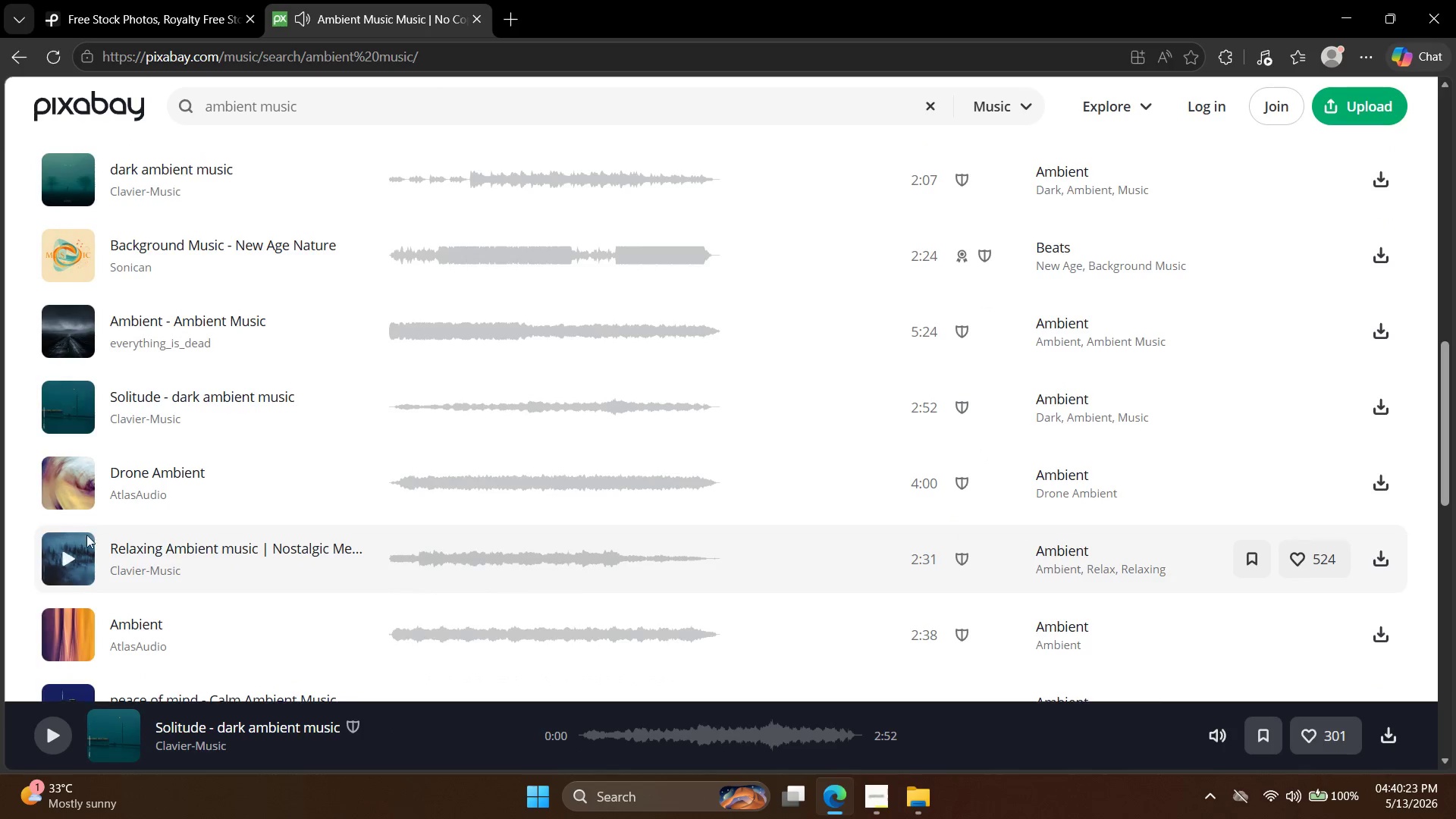 
left_click([87, 523])
 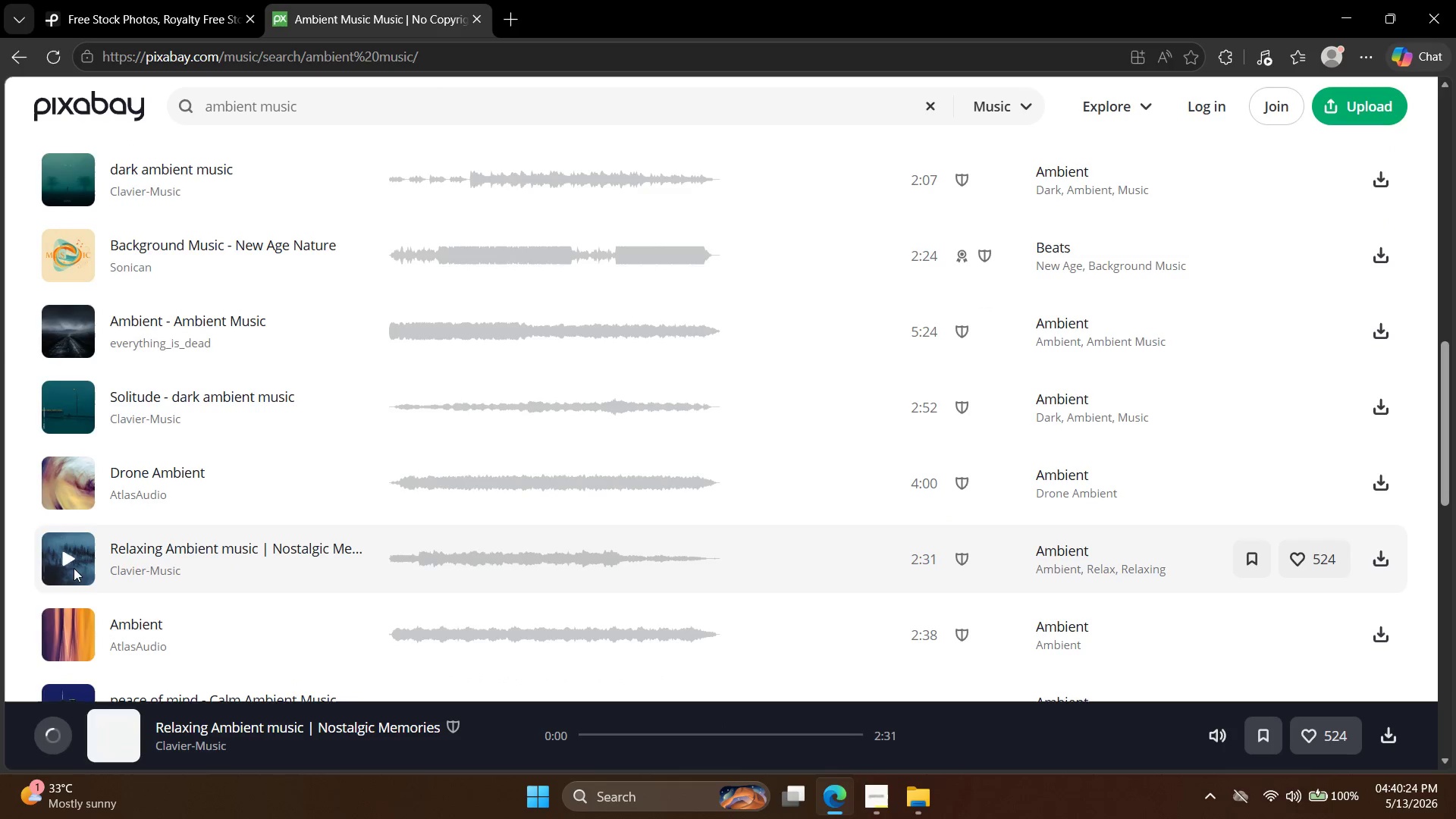 
triple_click([65, 550])
 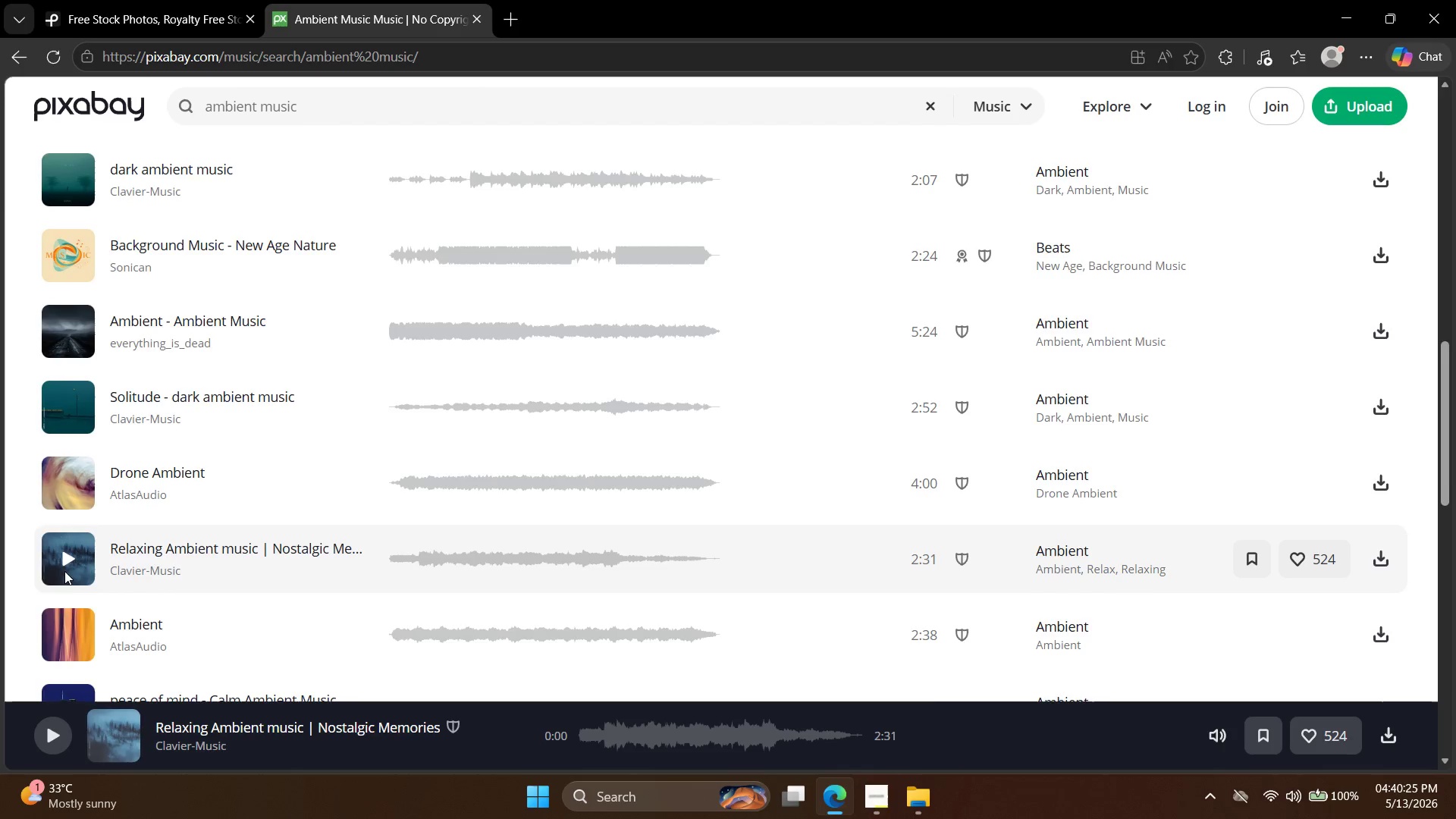 
left_click([78, 514])
 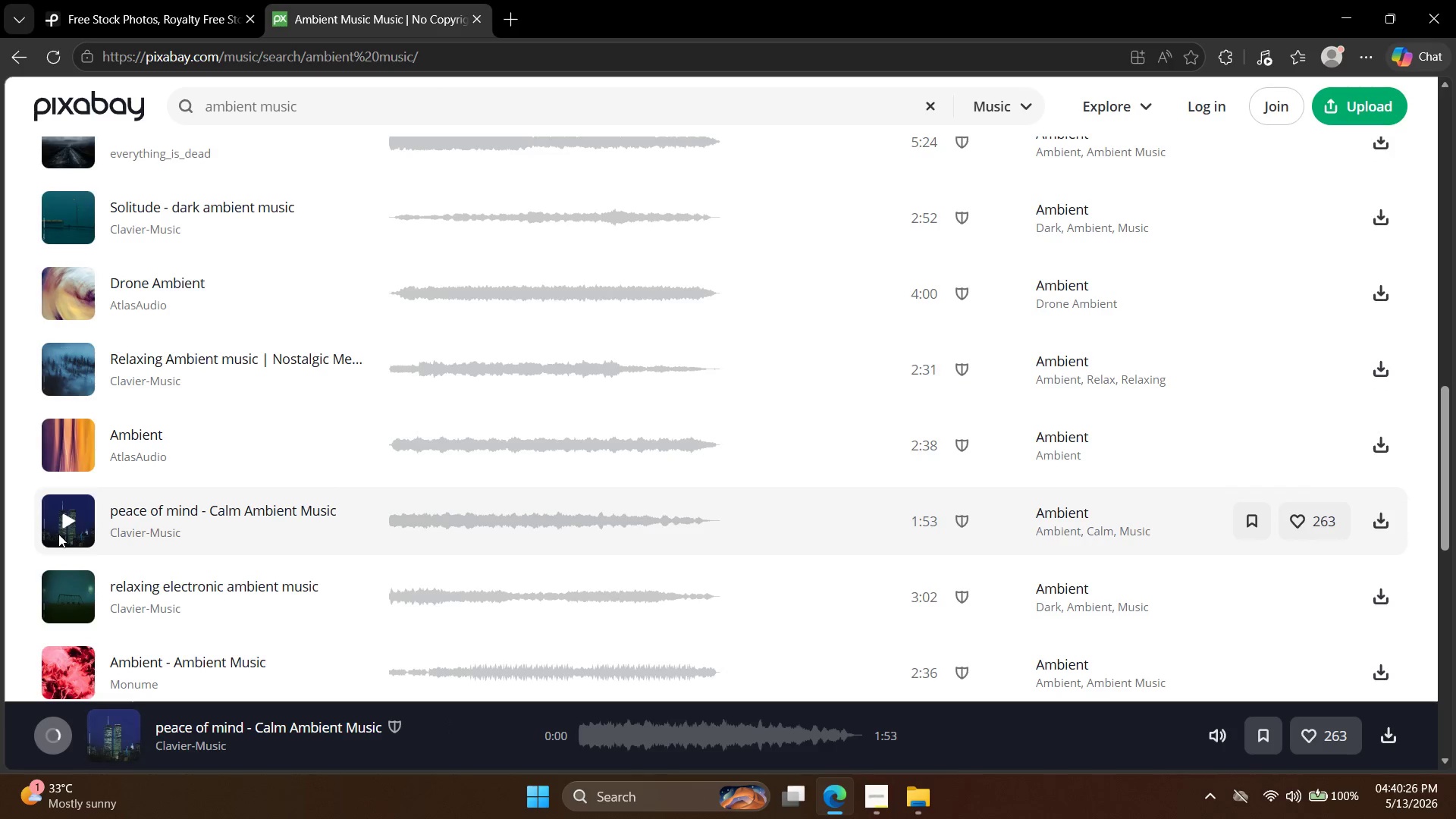 
scroll: coordinate [68, 584], scroll_direction: down, amount: 2.0
 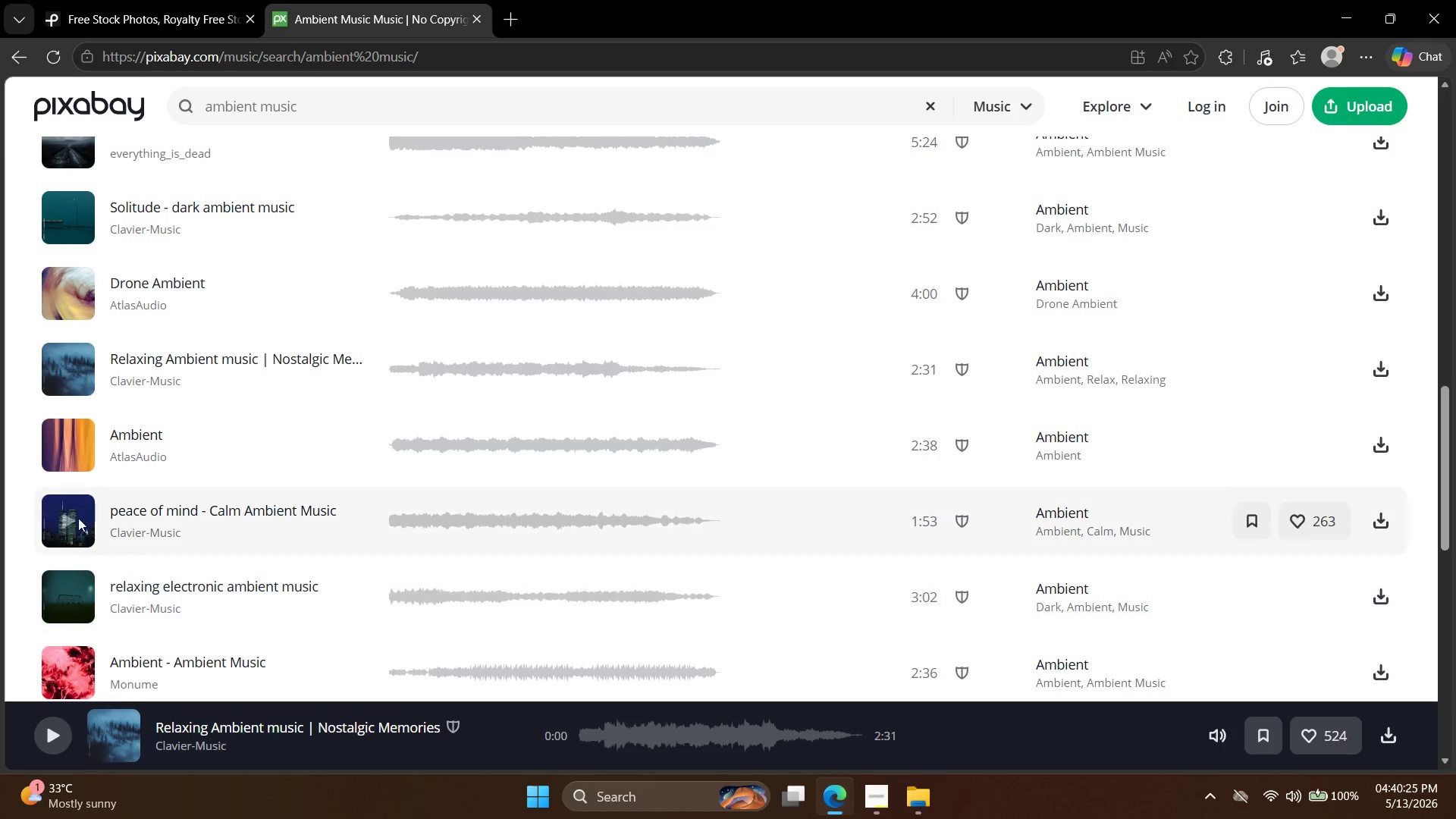 
left_click([67, 513])
 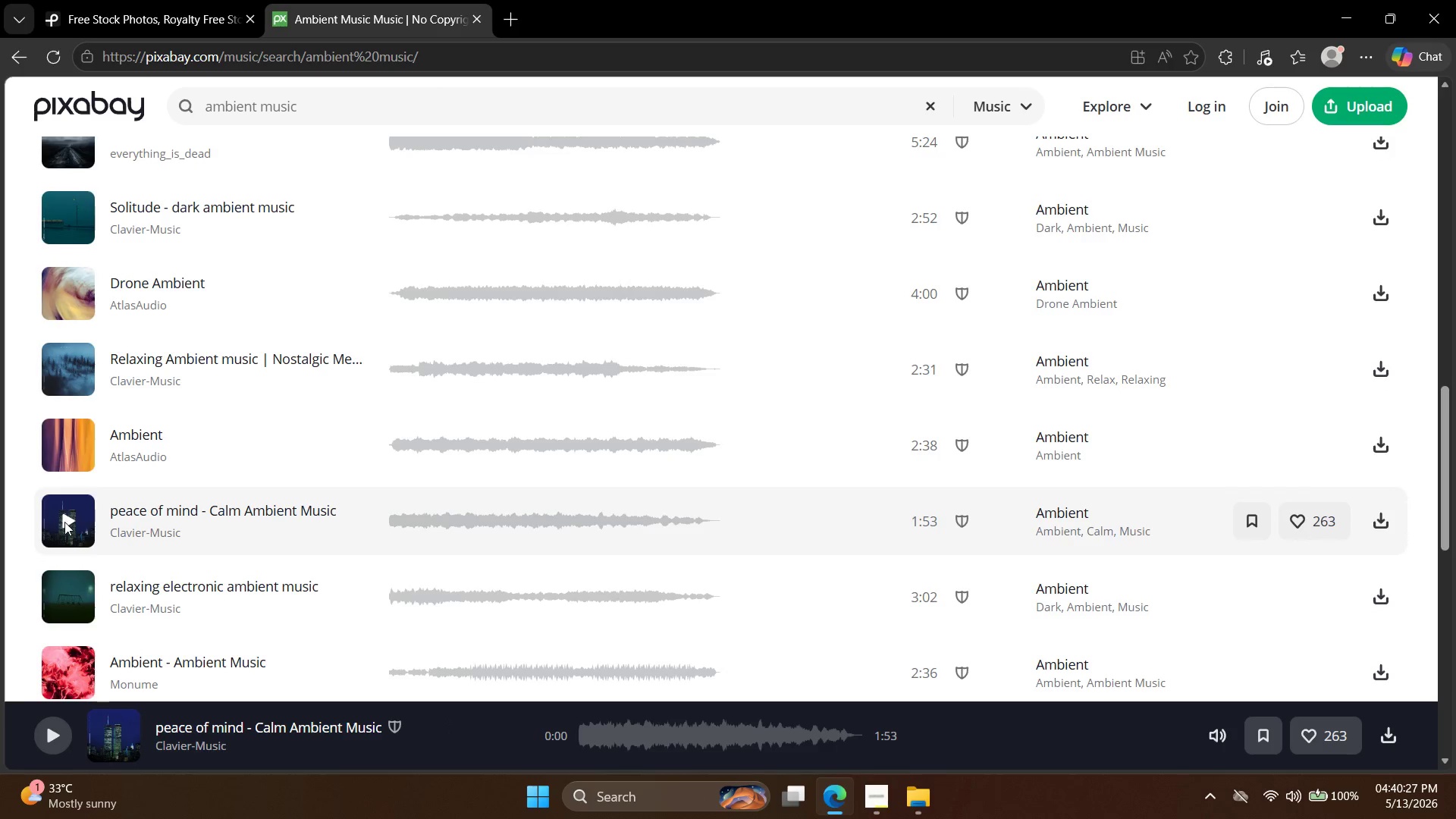 
left_click([69, 492])
 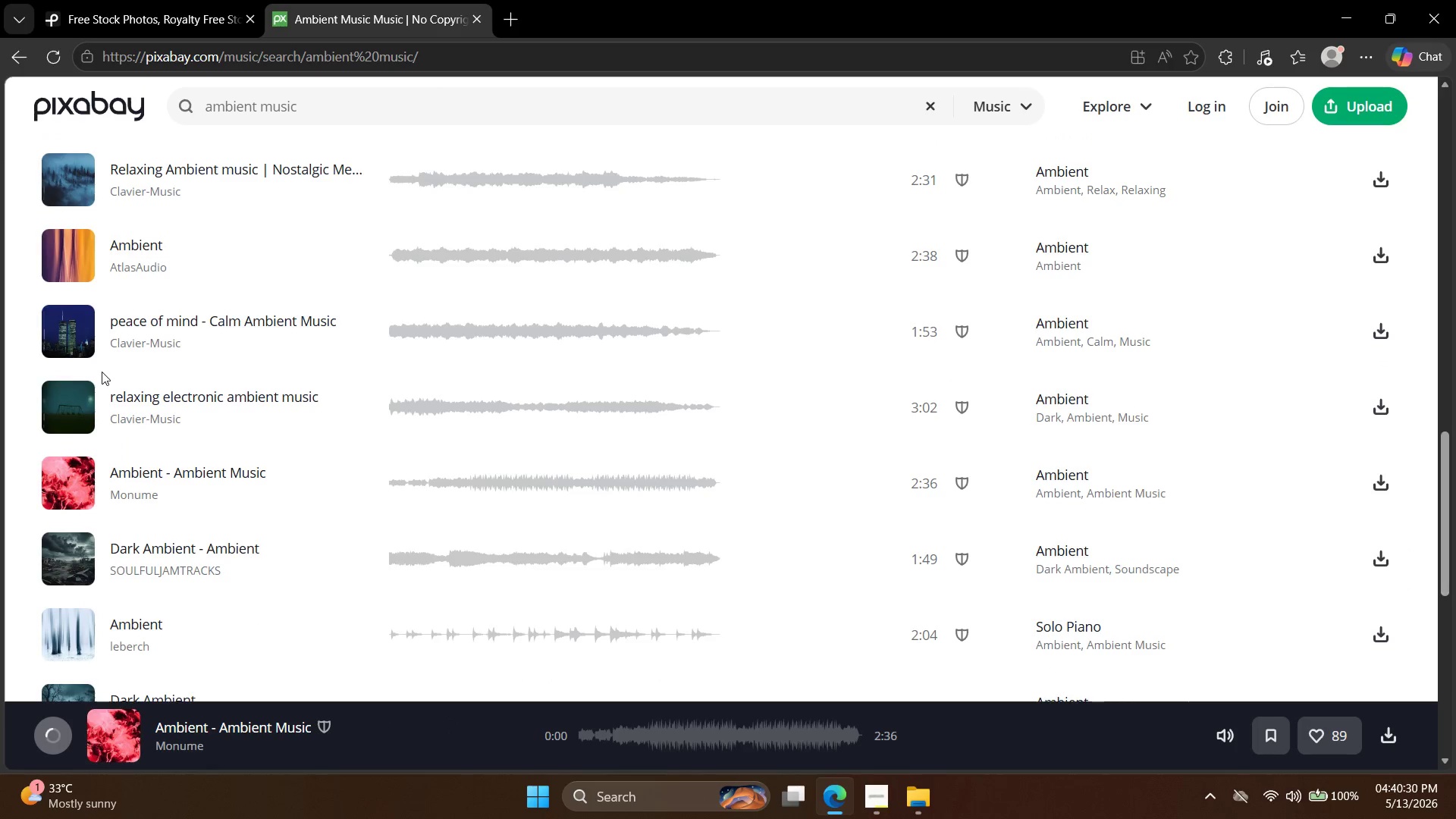 
scroll: coordinate [64, 522], scroll_direction: down, amount: 2.0
 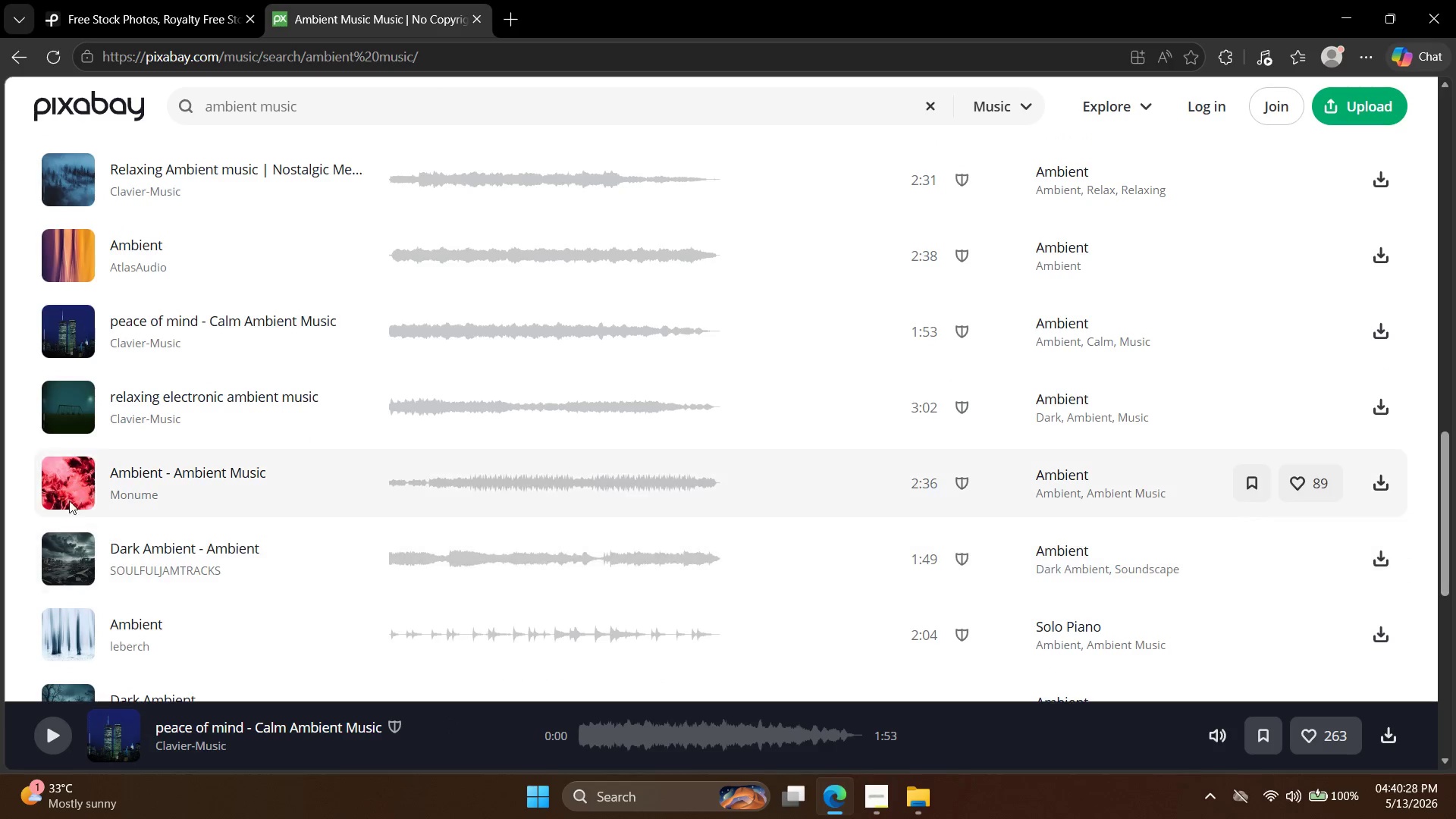 
left_click([61, 317])
 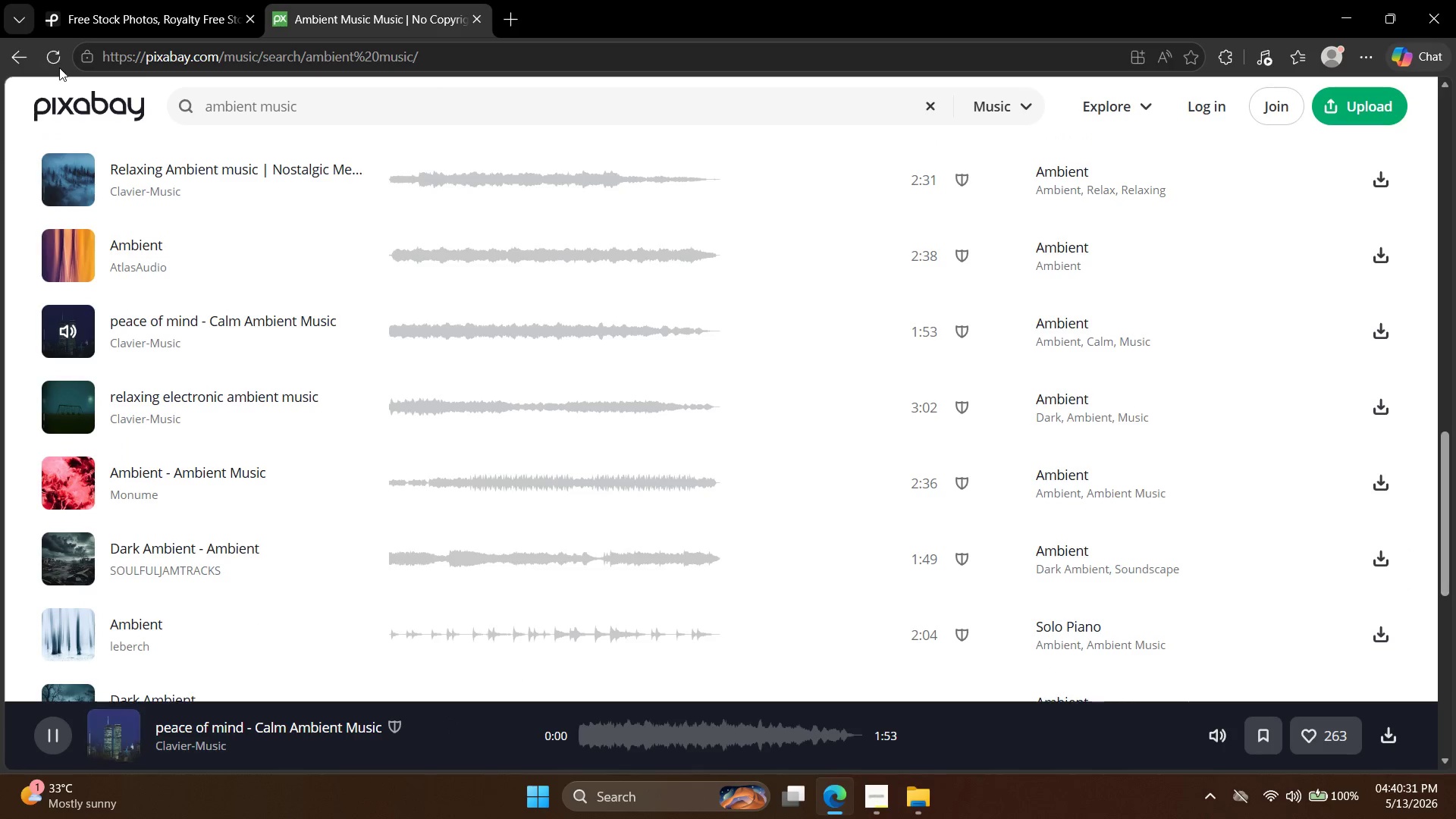 
mouse_move([72, 60])
 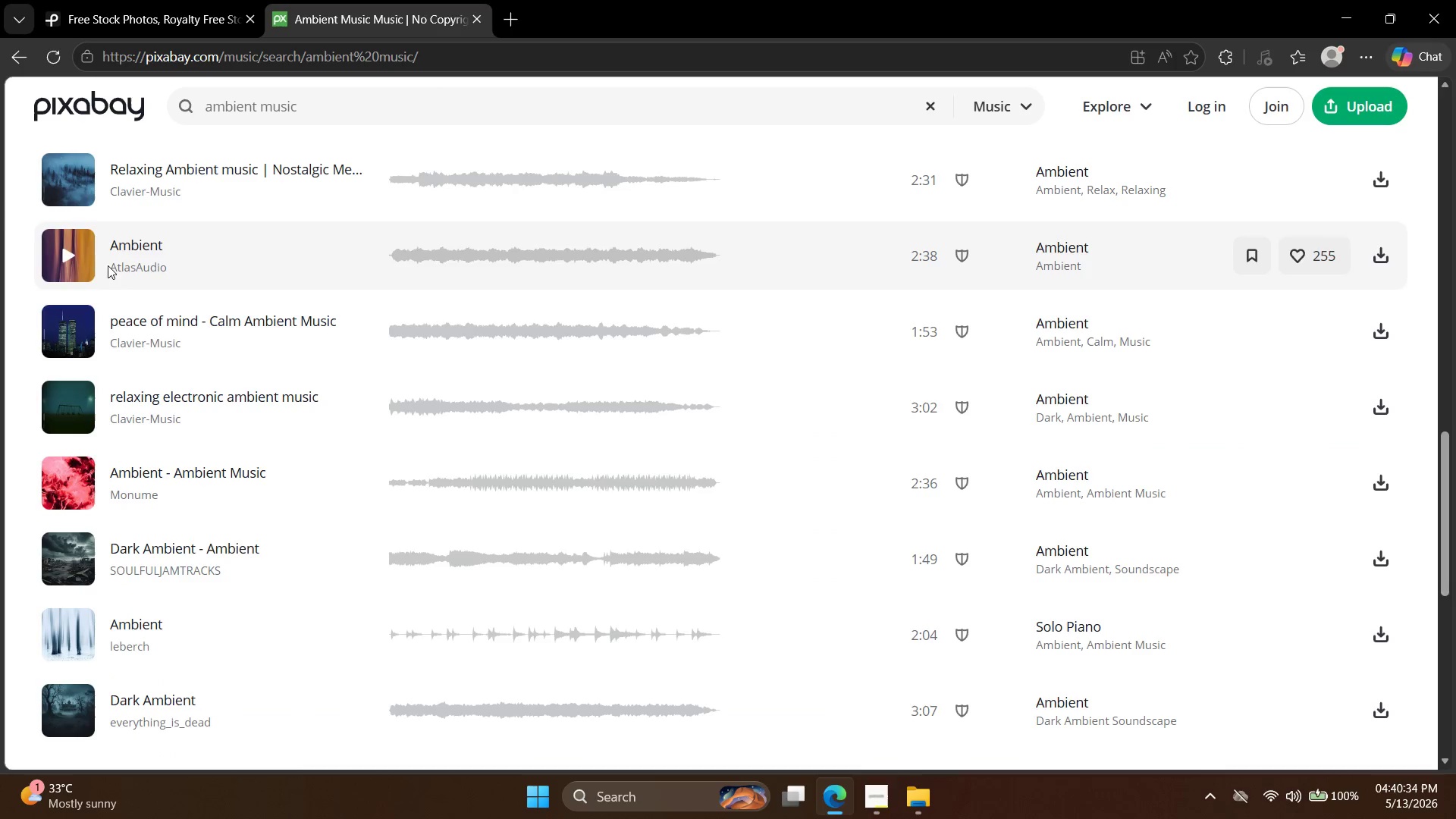 
scroll: coordinate [111, 326], scroll_direction: up, amount: 3.0
 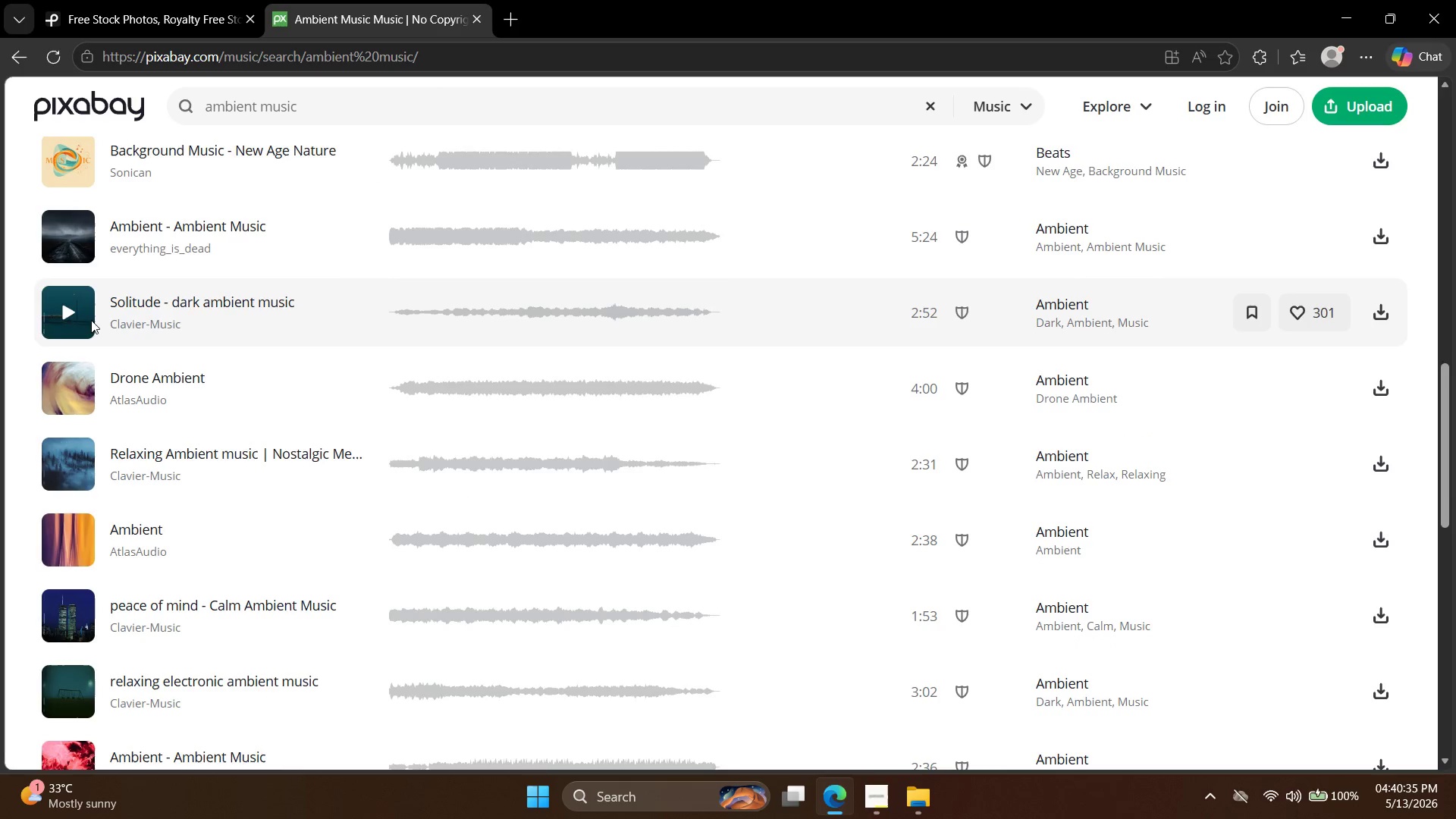 
left_click([86, 313])
 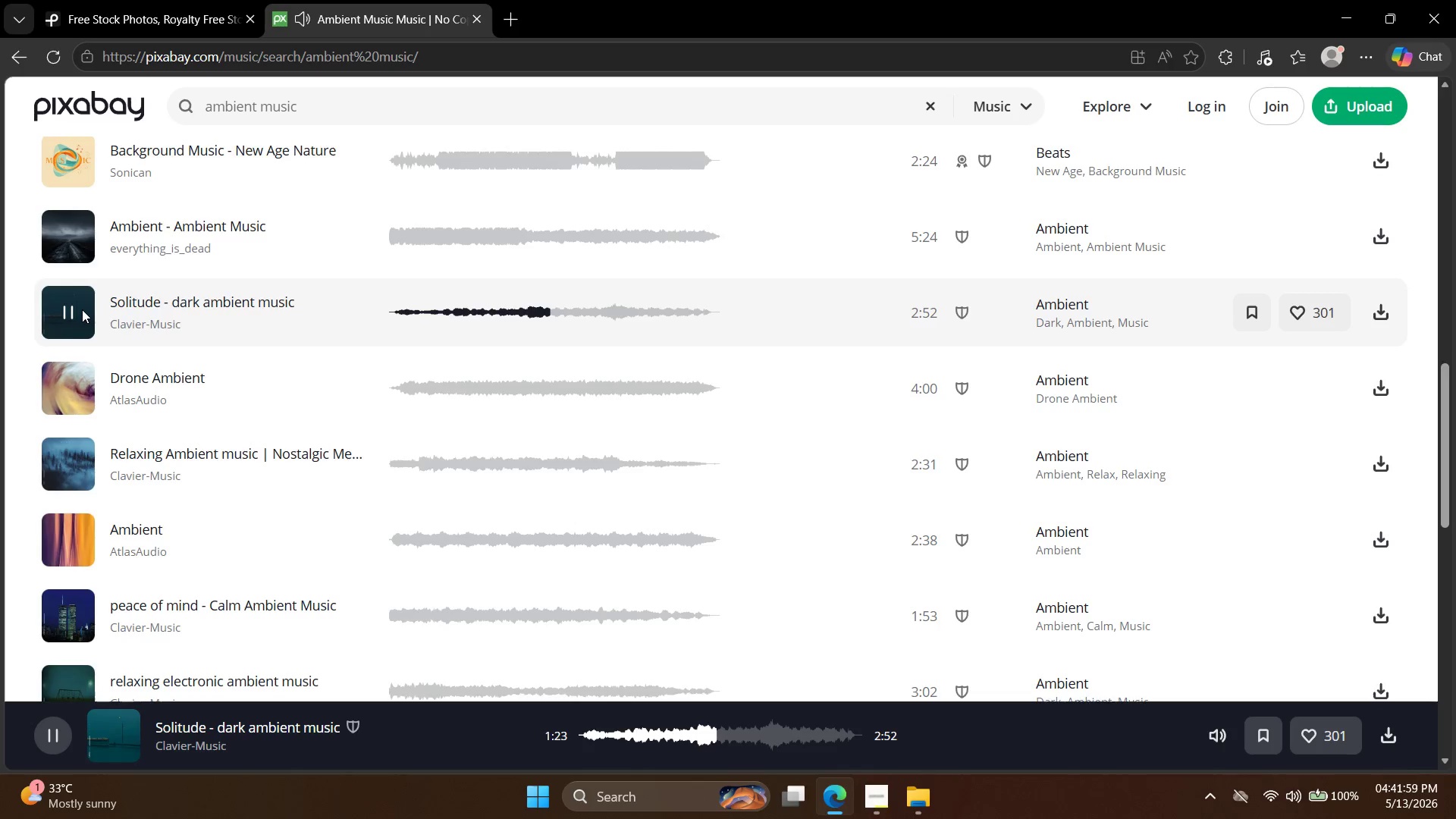 
wait(89.28)
 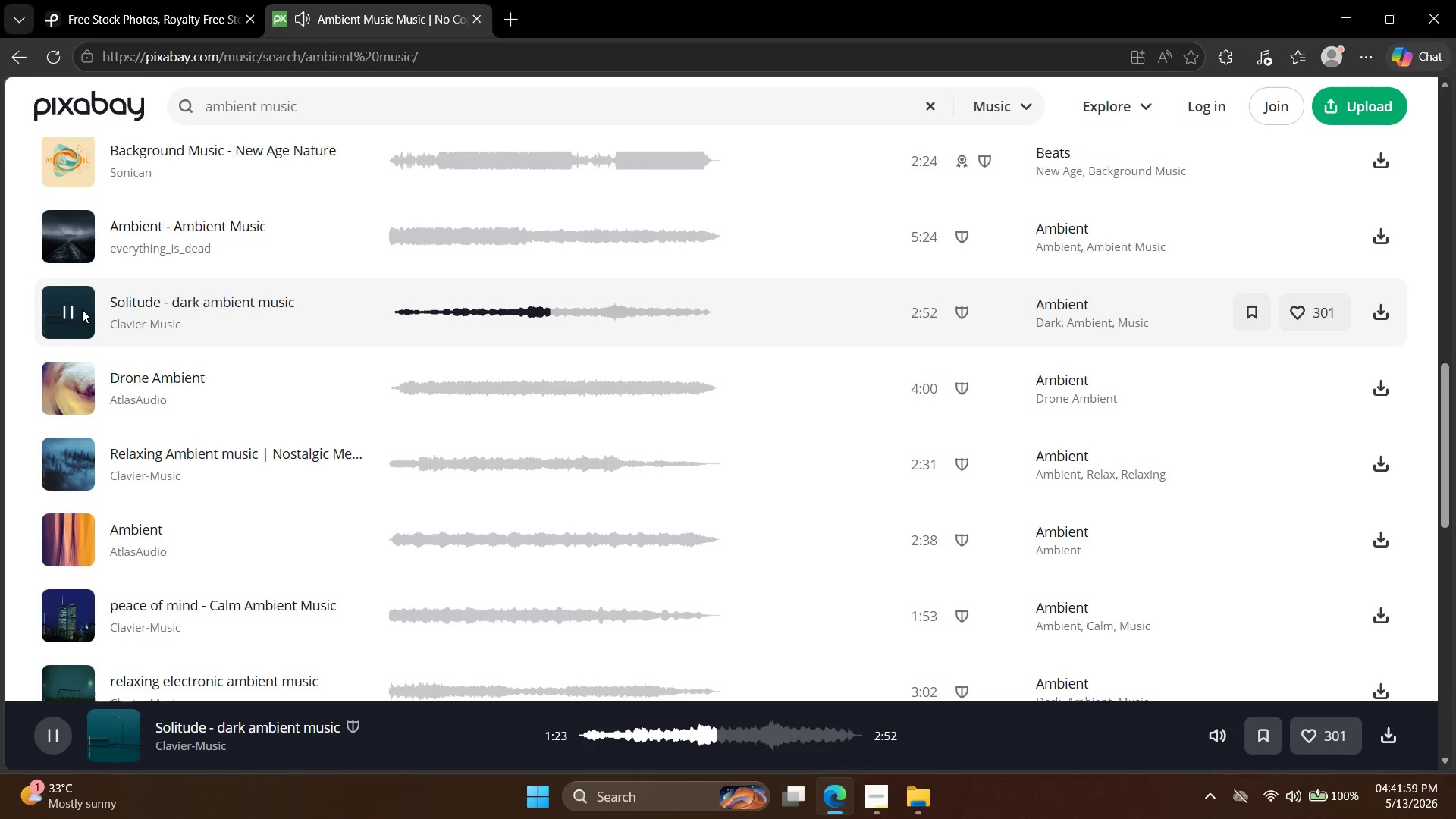 
left_click([1373, 309])
 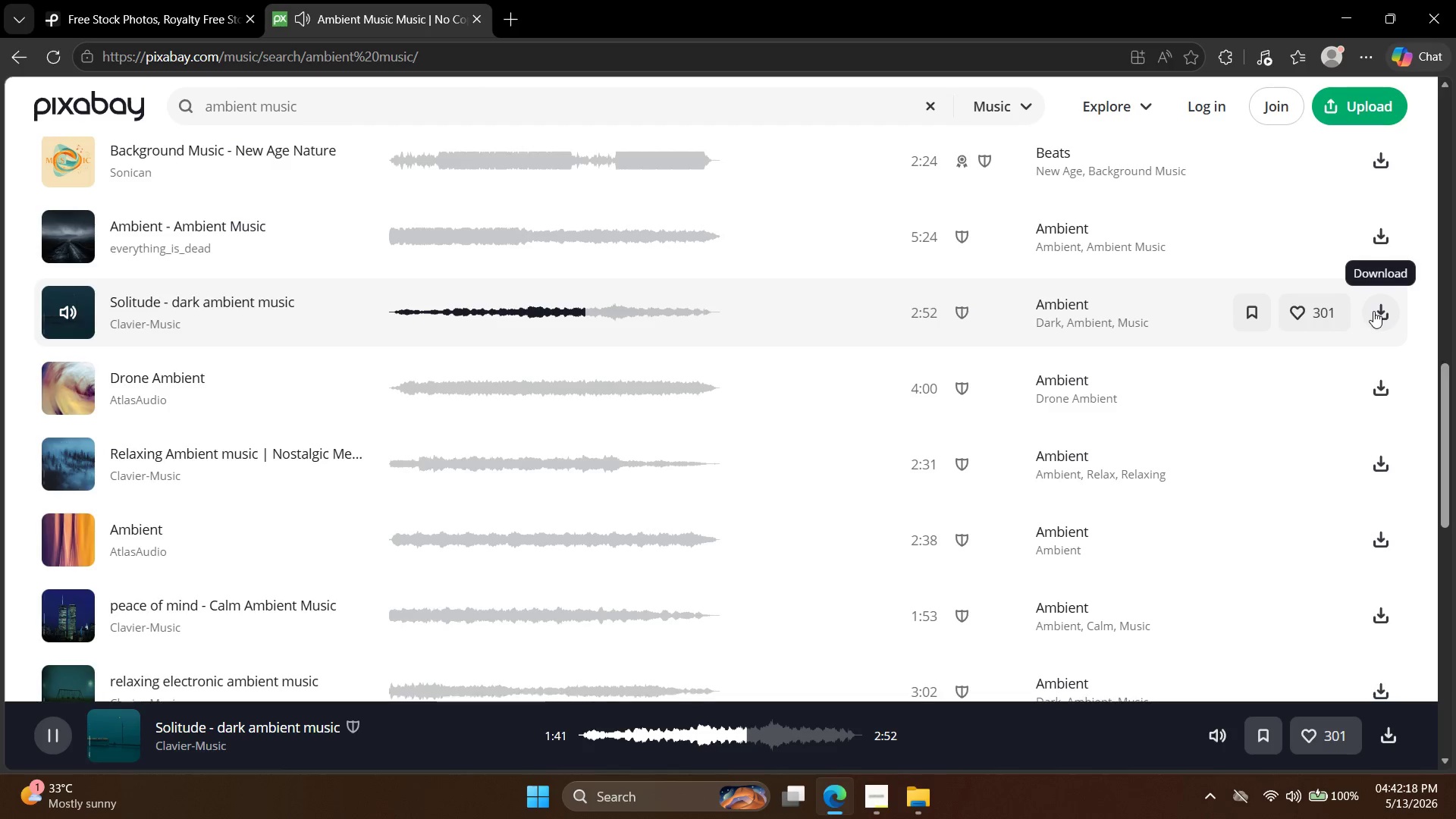 
wait(18.27)
 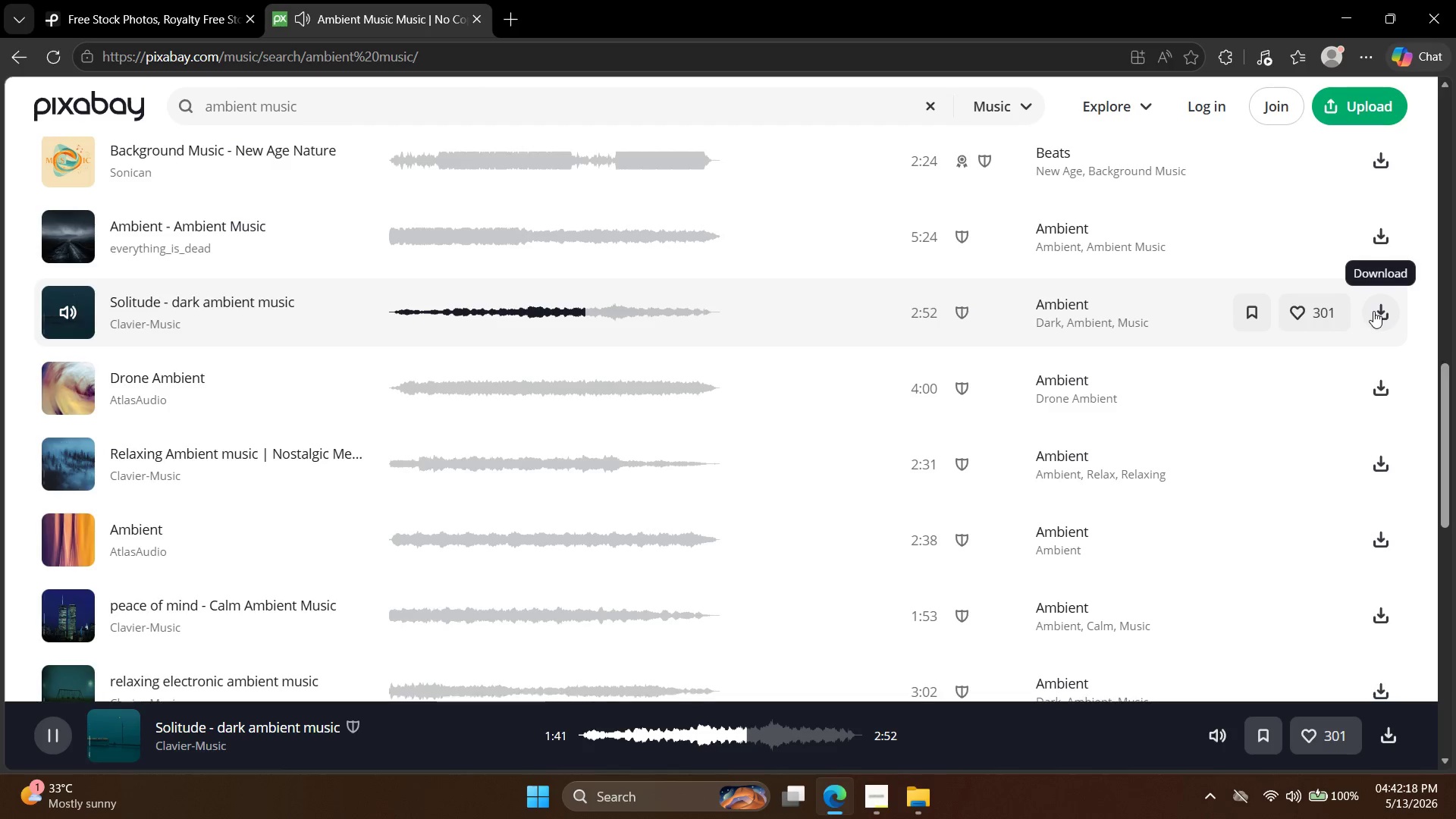 
left_click([1391, 309])
 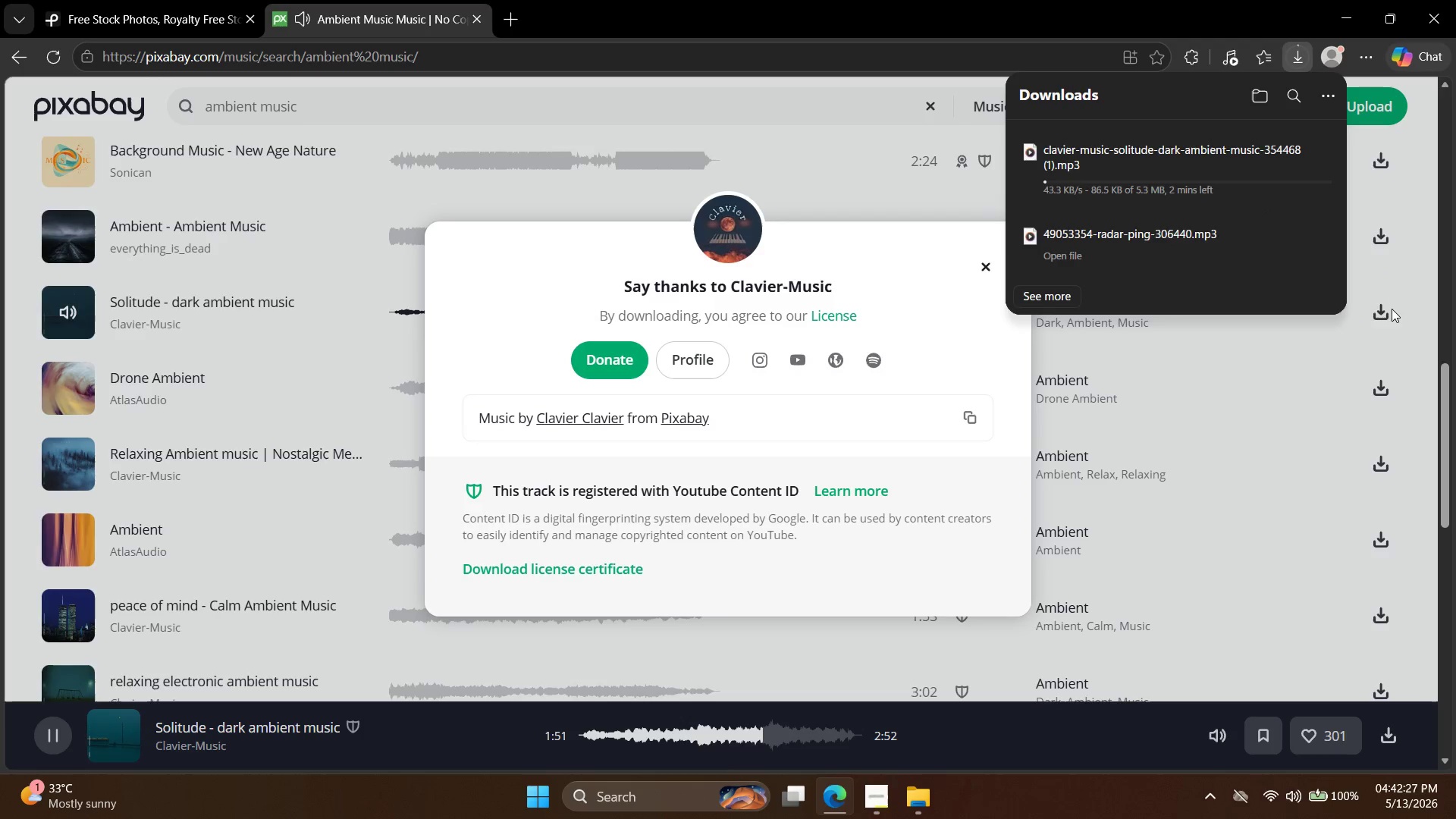 
wait(6.25)
 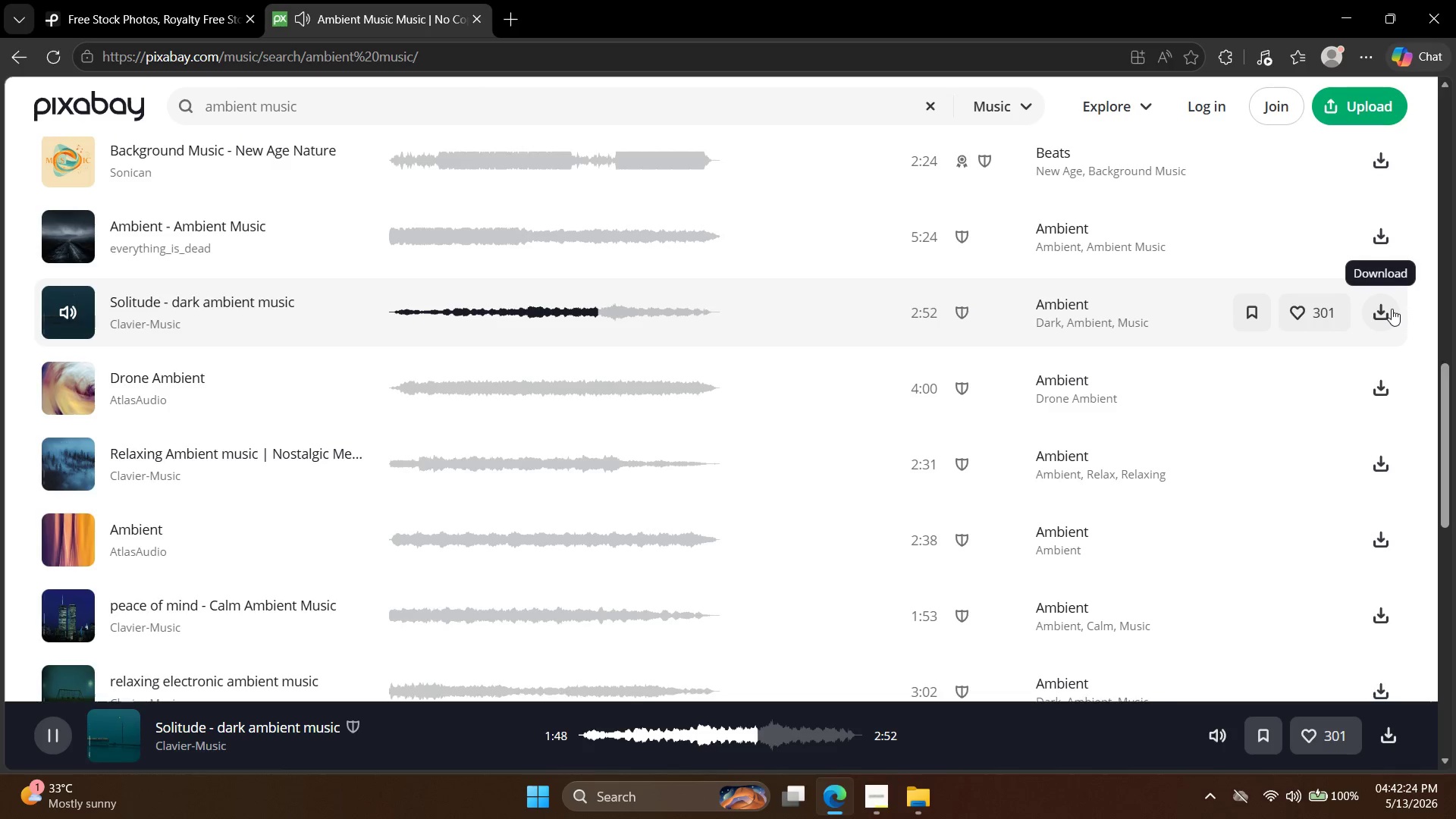 
mouse_move([1244, 293])
 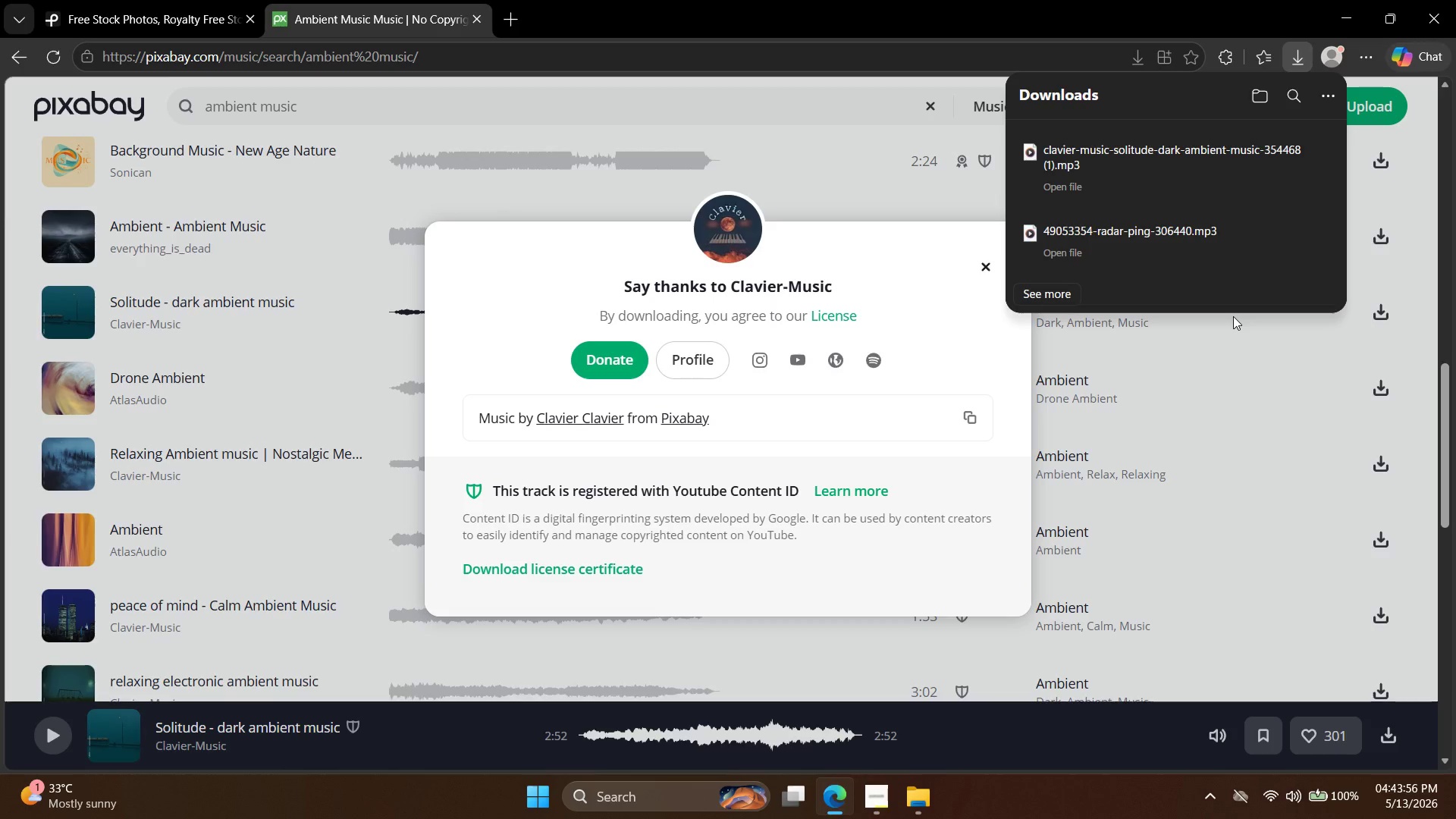 
wait(90.64)
 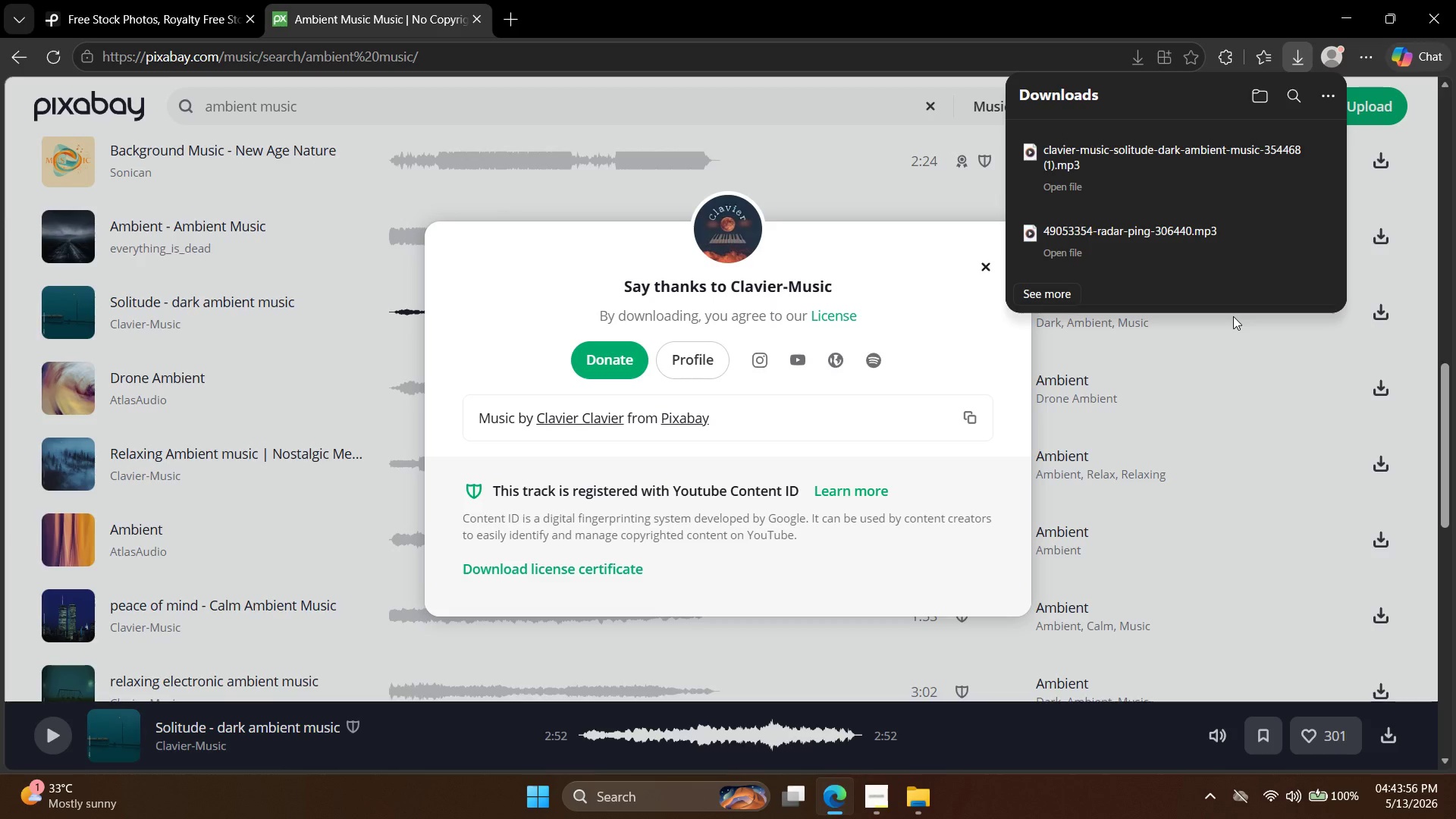 
left_click([1283, 164])
 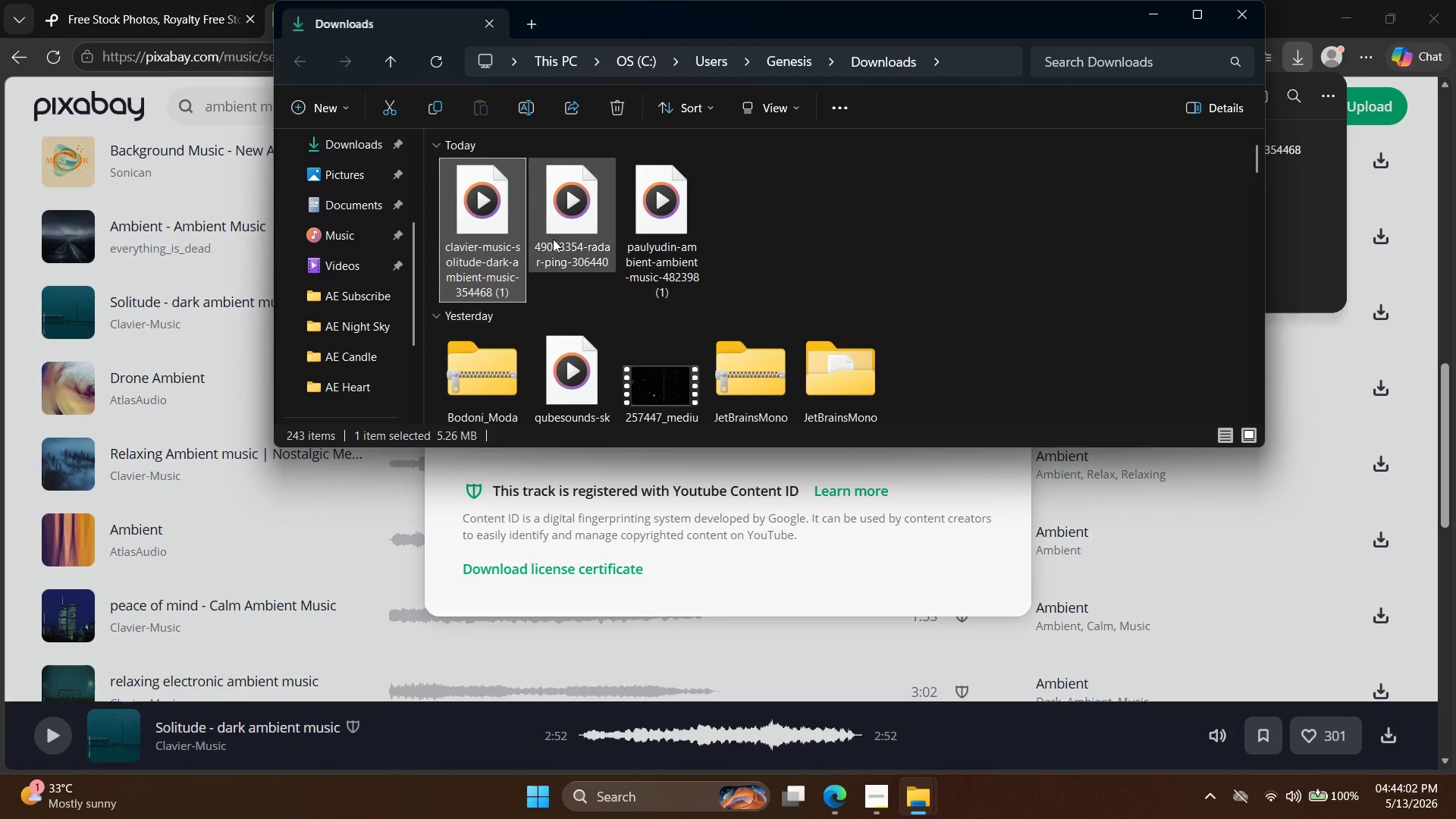 
key(Control+X)
 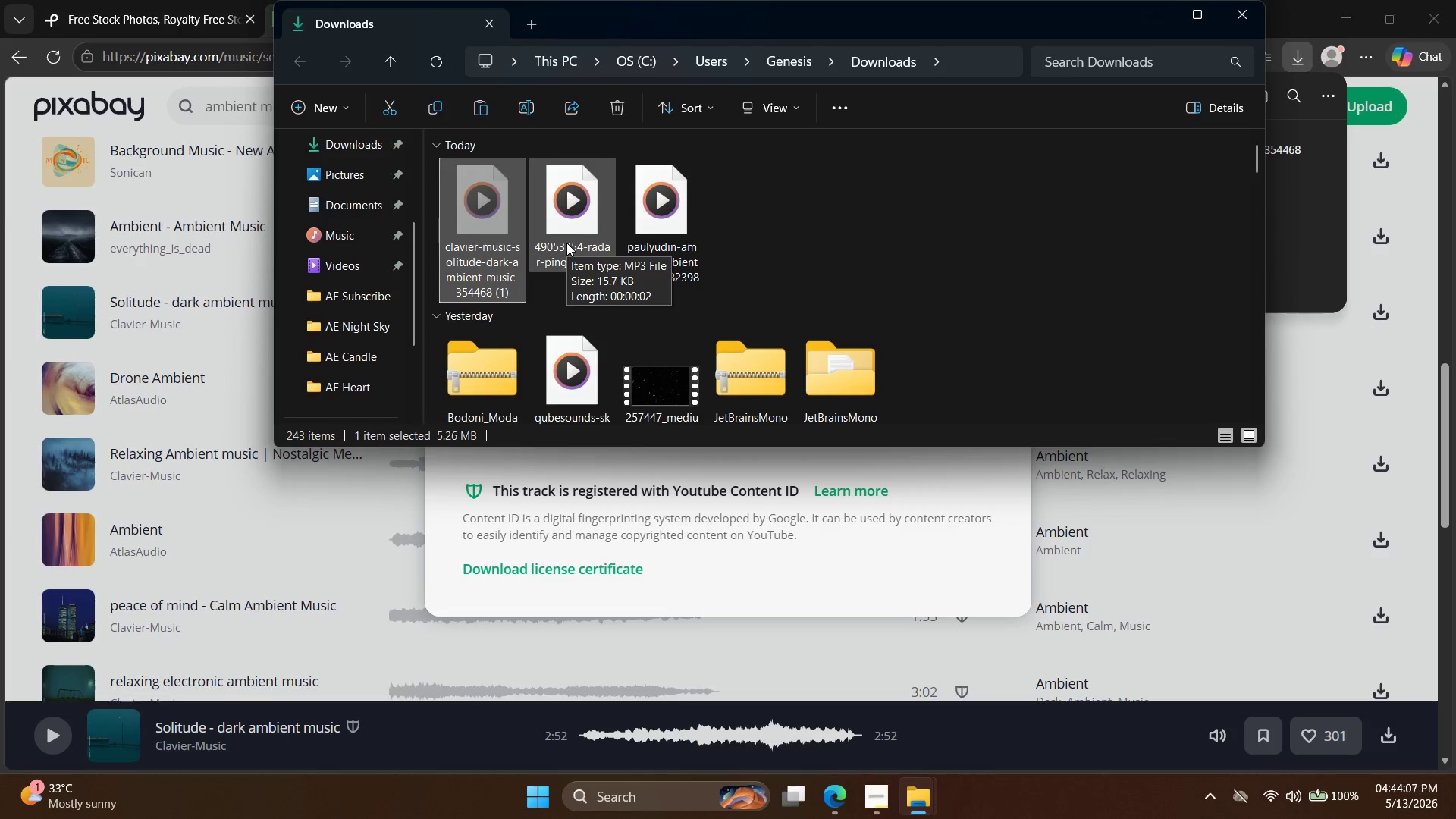 
wait(8.86)
 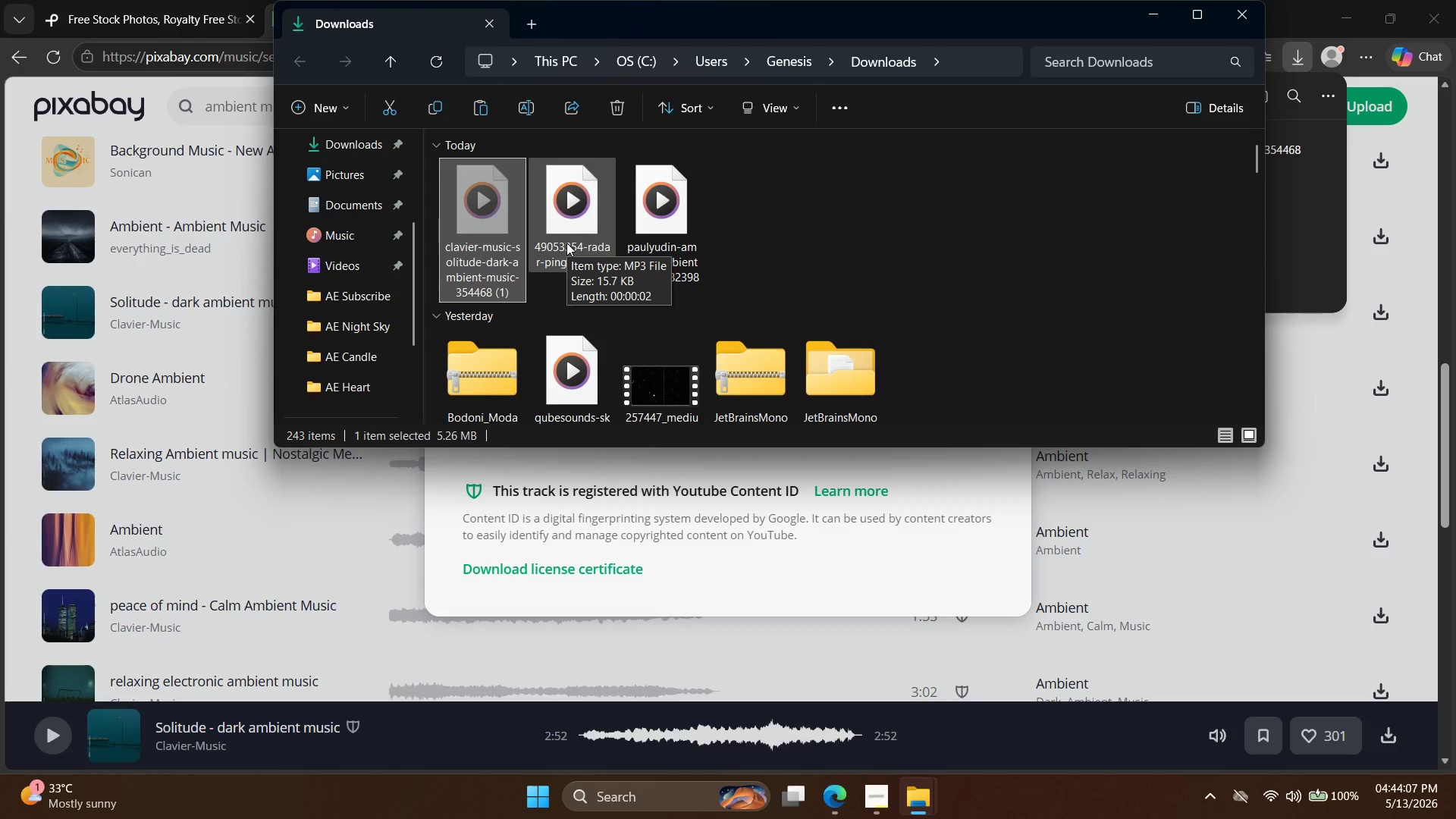 
key(Control+X)
 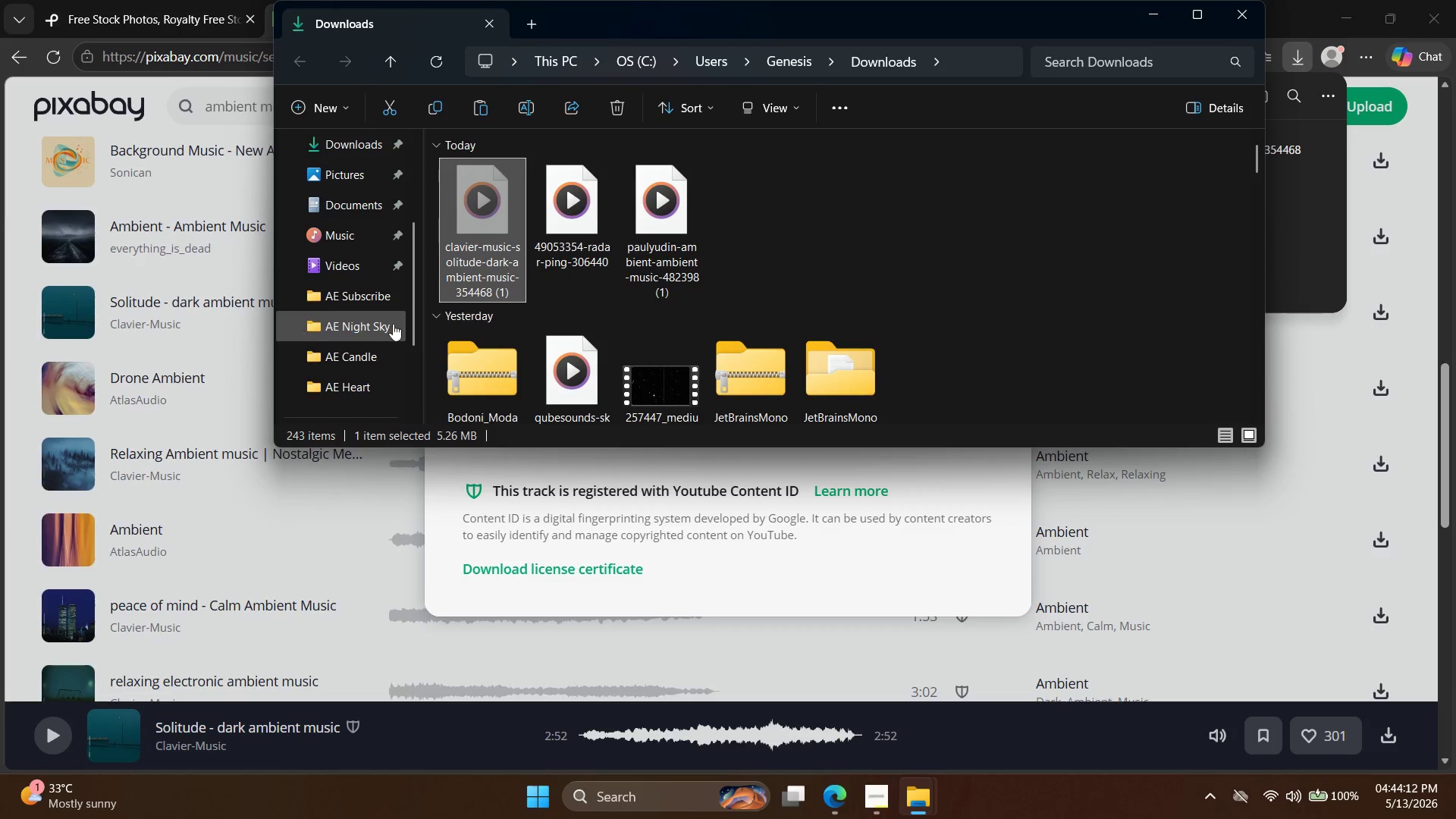 
scroll: coordinate [403, 234], scroll_direction: up, amount: 35.0
 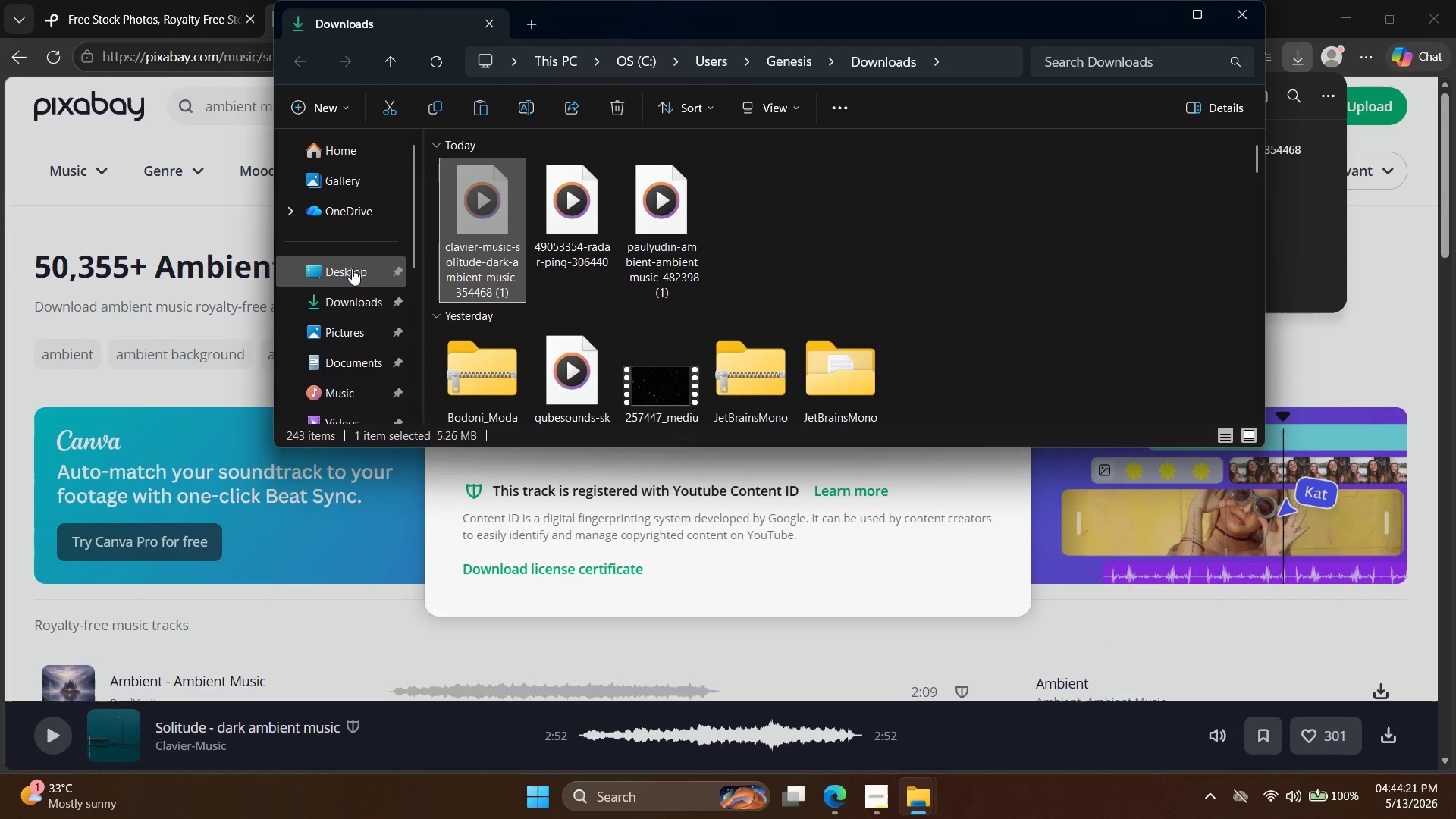 
left_click([353, 266])
 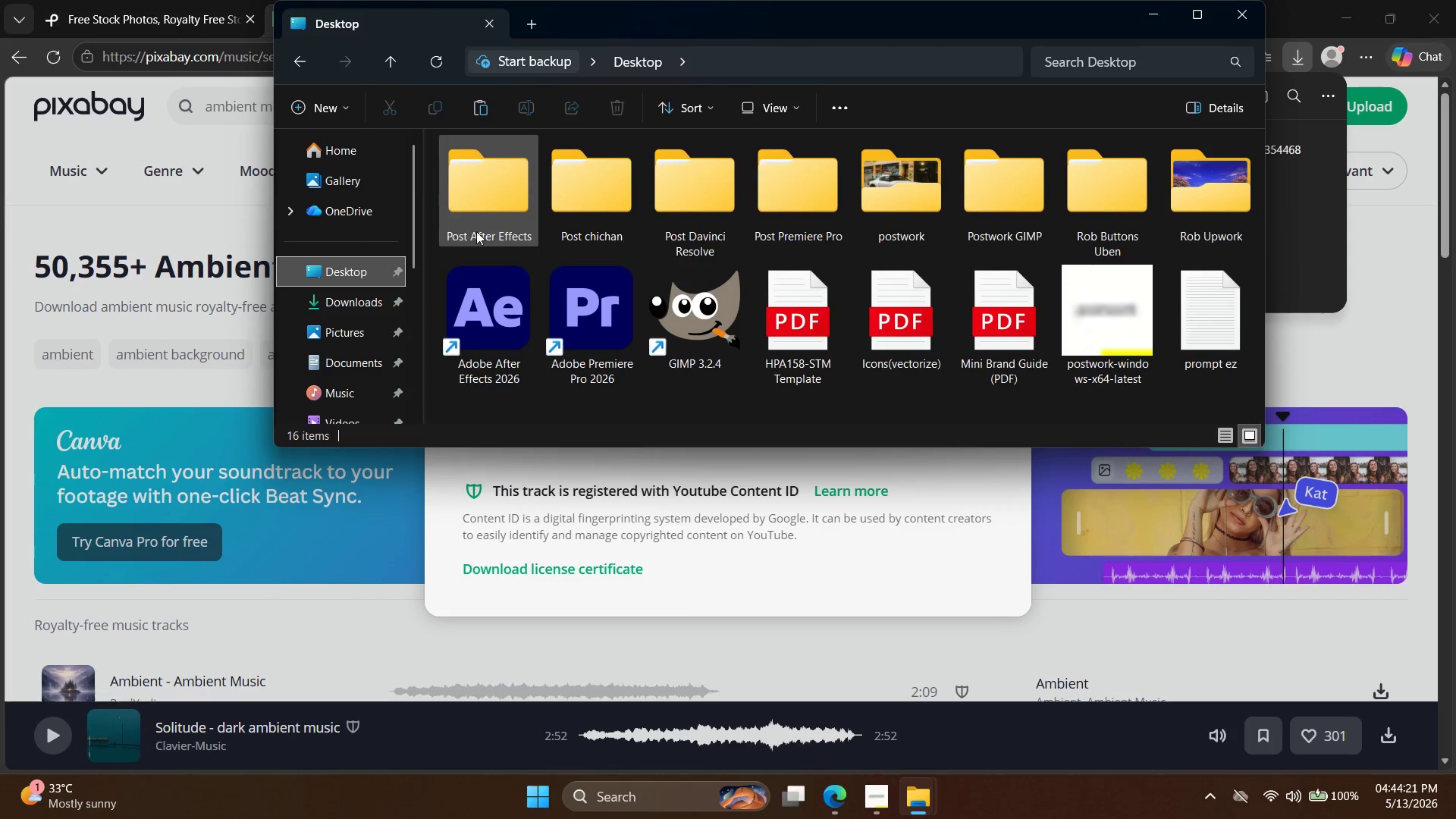 
left_click([485, 209])
 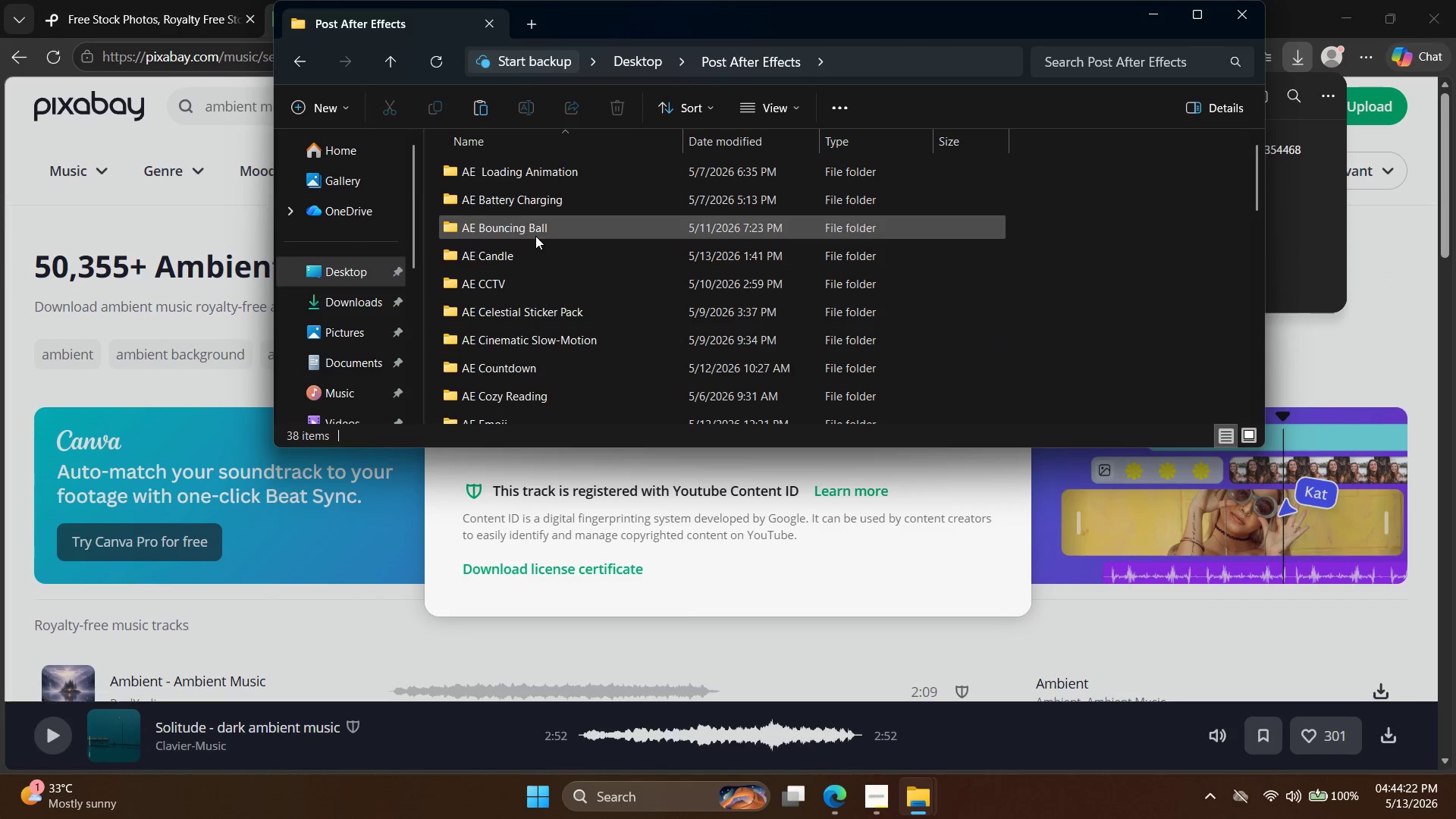 
scroll: coordinate [609, 302], scroll_direction: none, amount: 0.0
 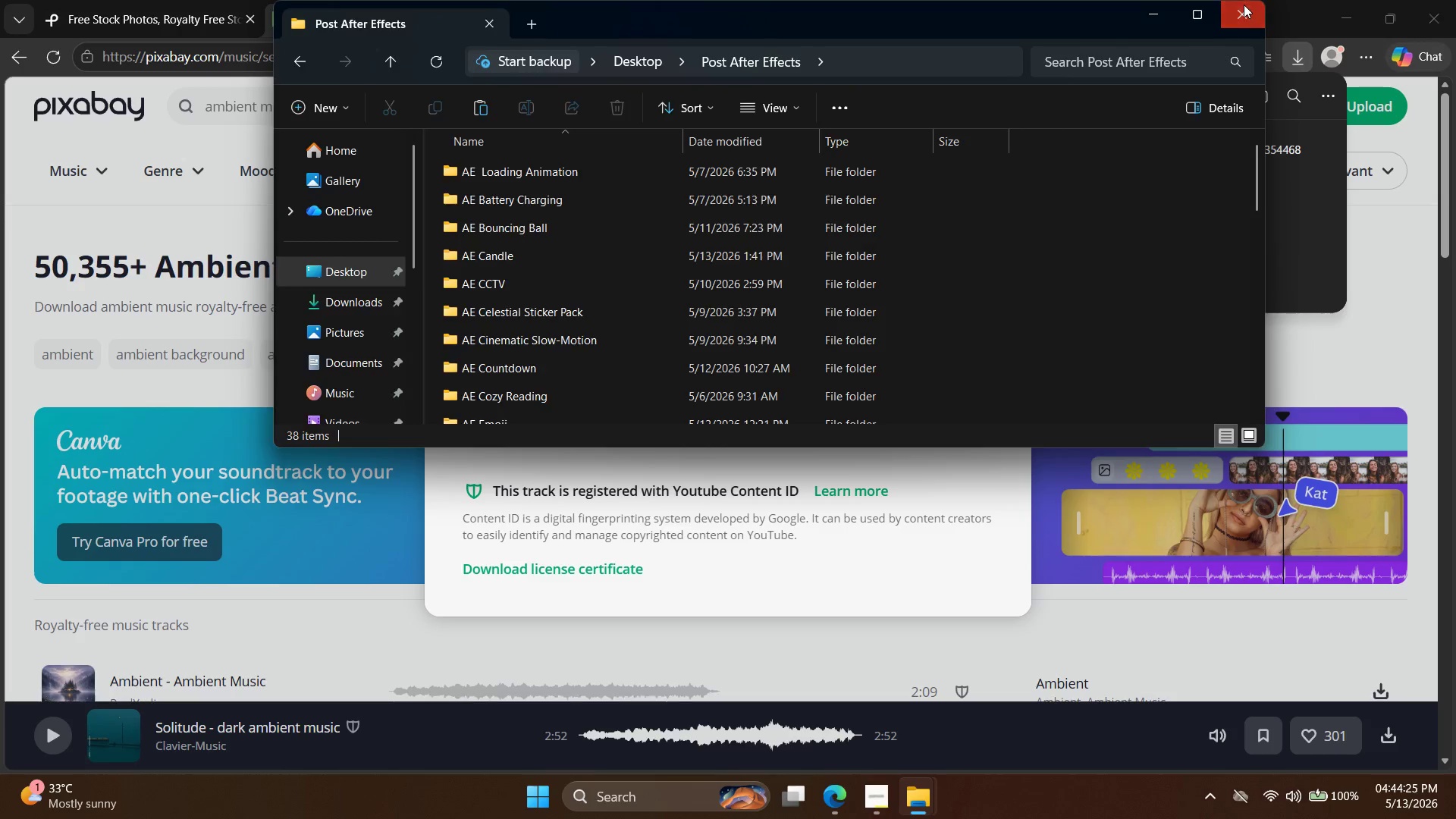 
left_click([1455, 818])
 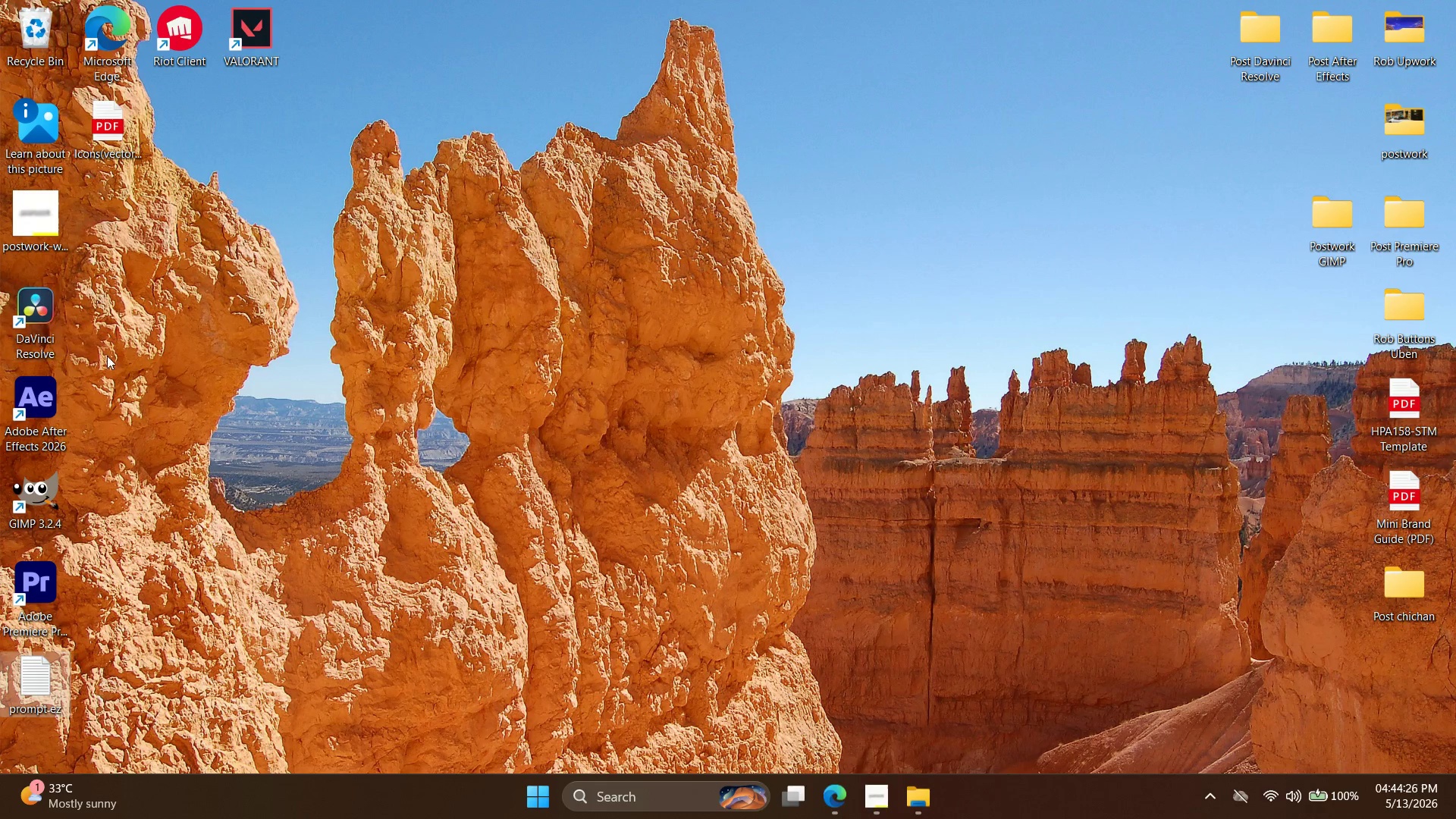 
right_click([321, 394])
 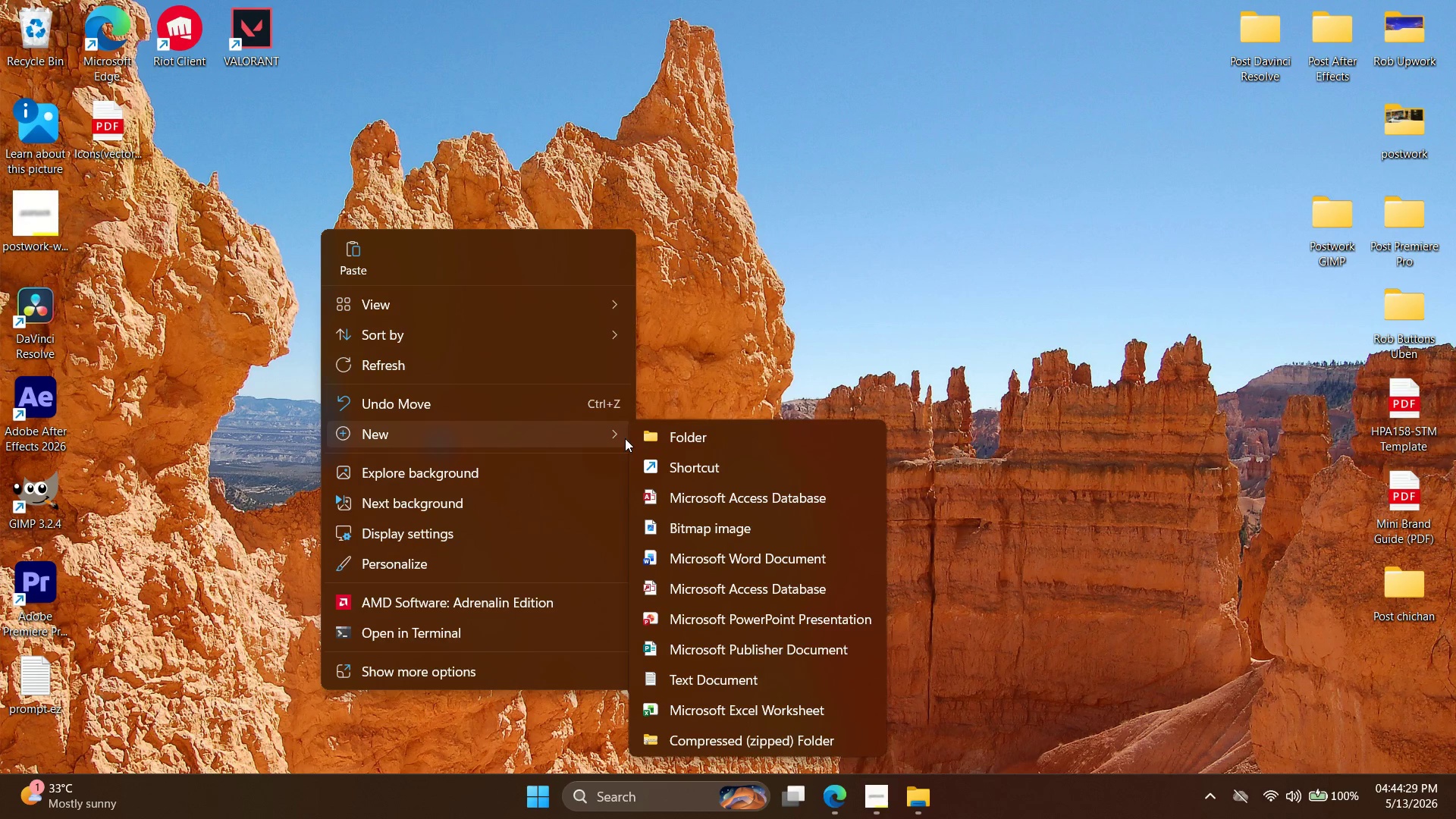 
left_click([679, 435])
 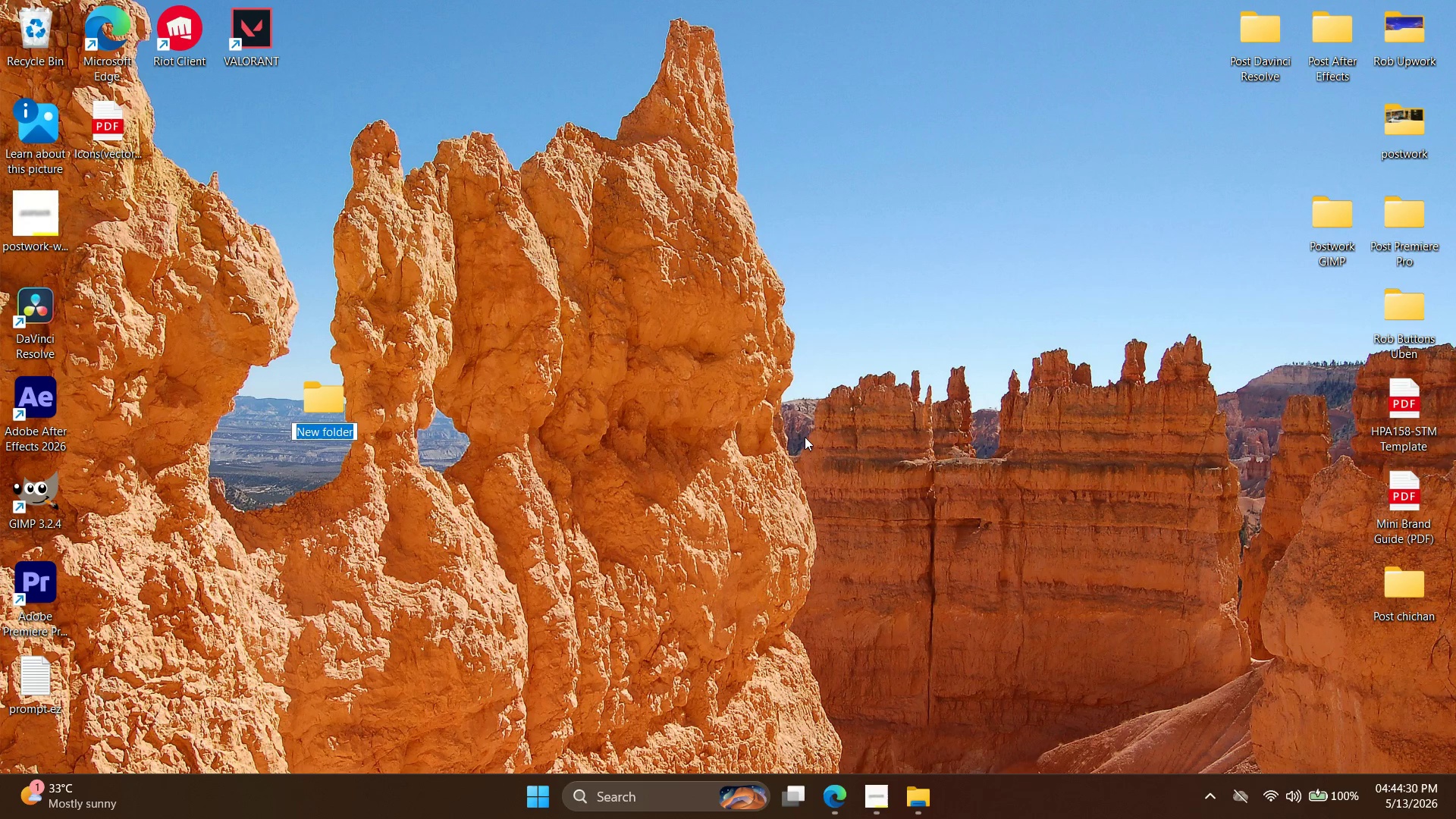 
key(ArrowLeft)
 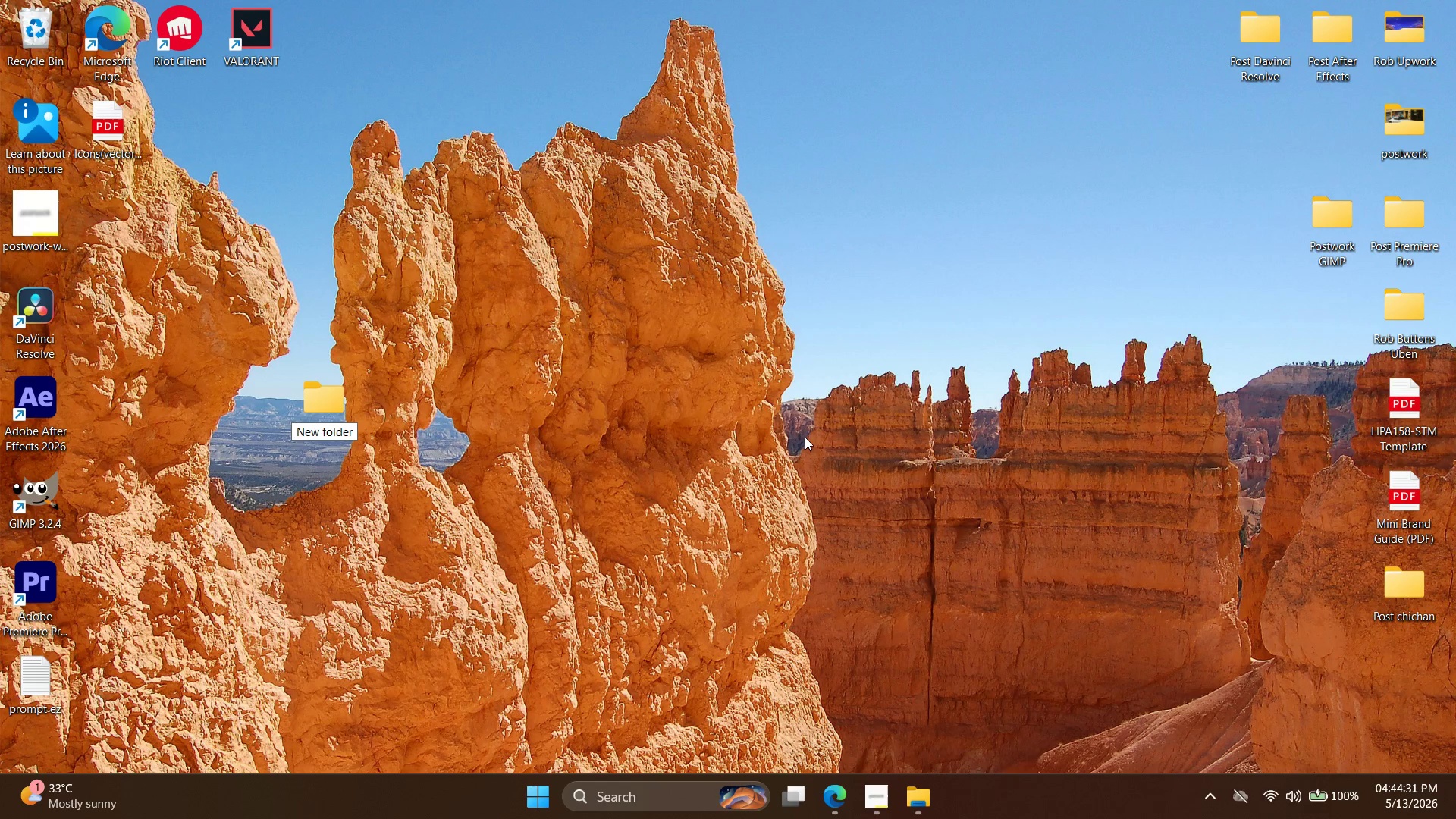 
type(AE)
 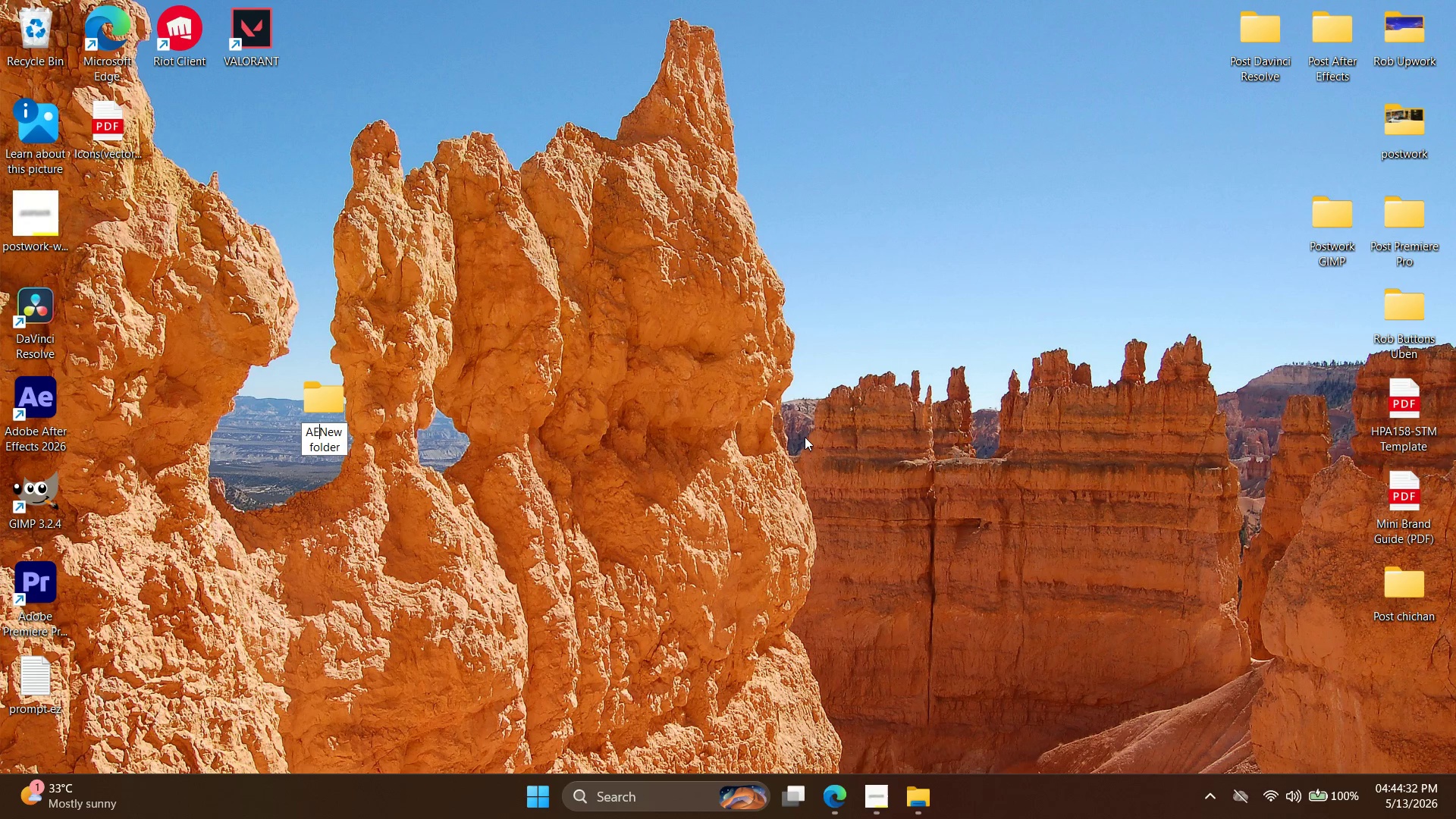 
key(Control+A)
 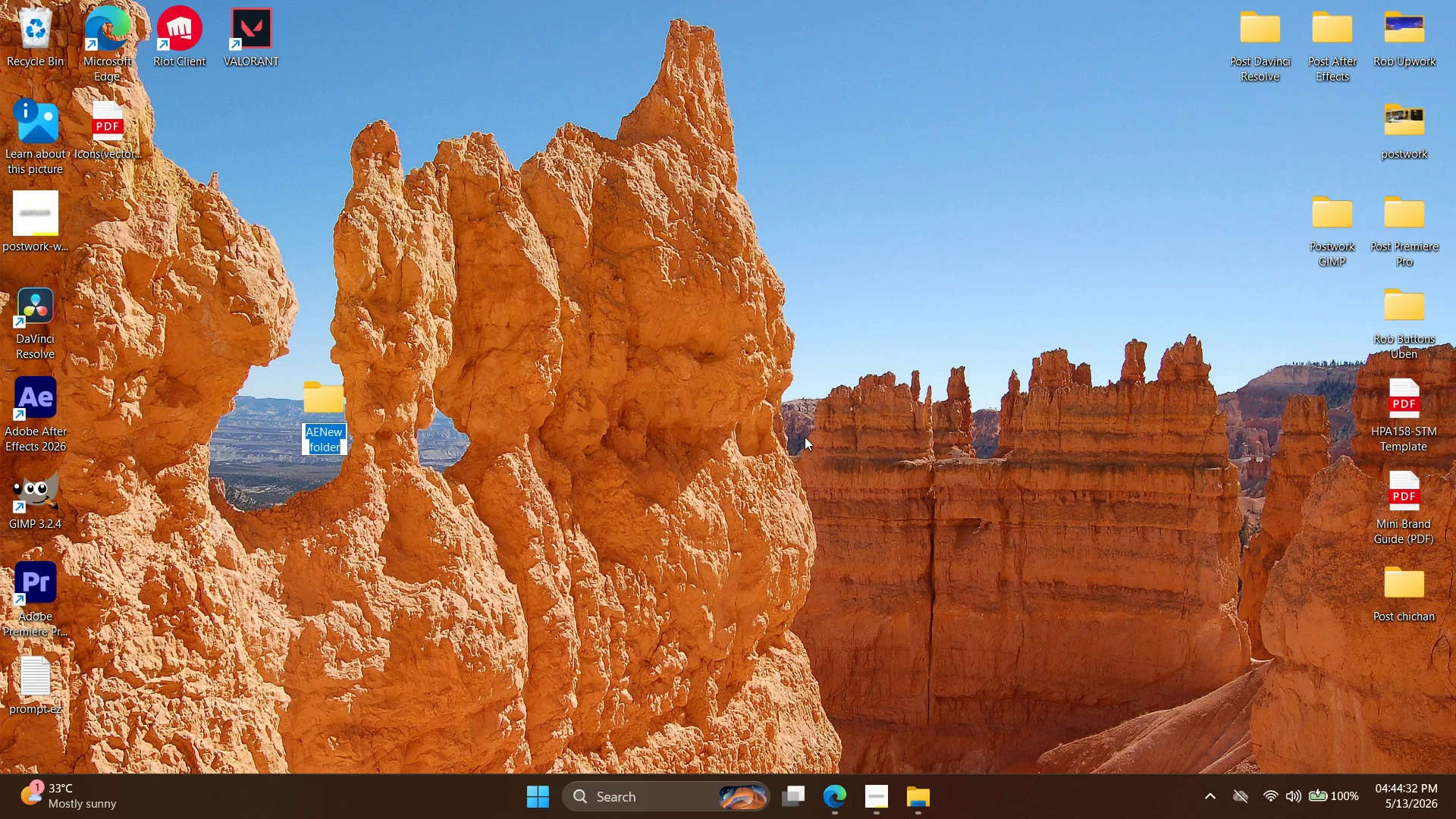 
type(AE Radar)
 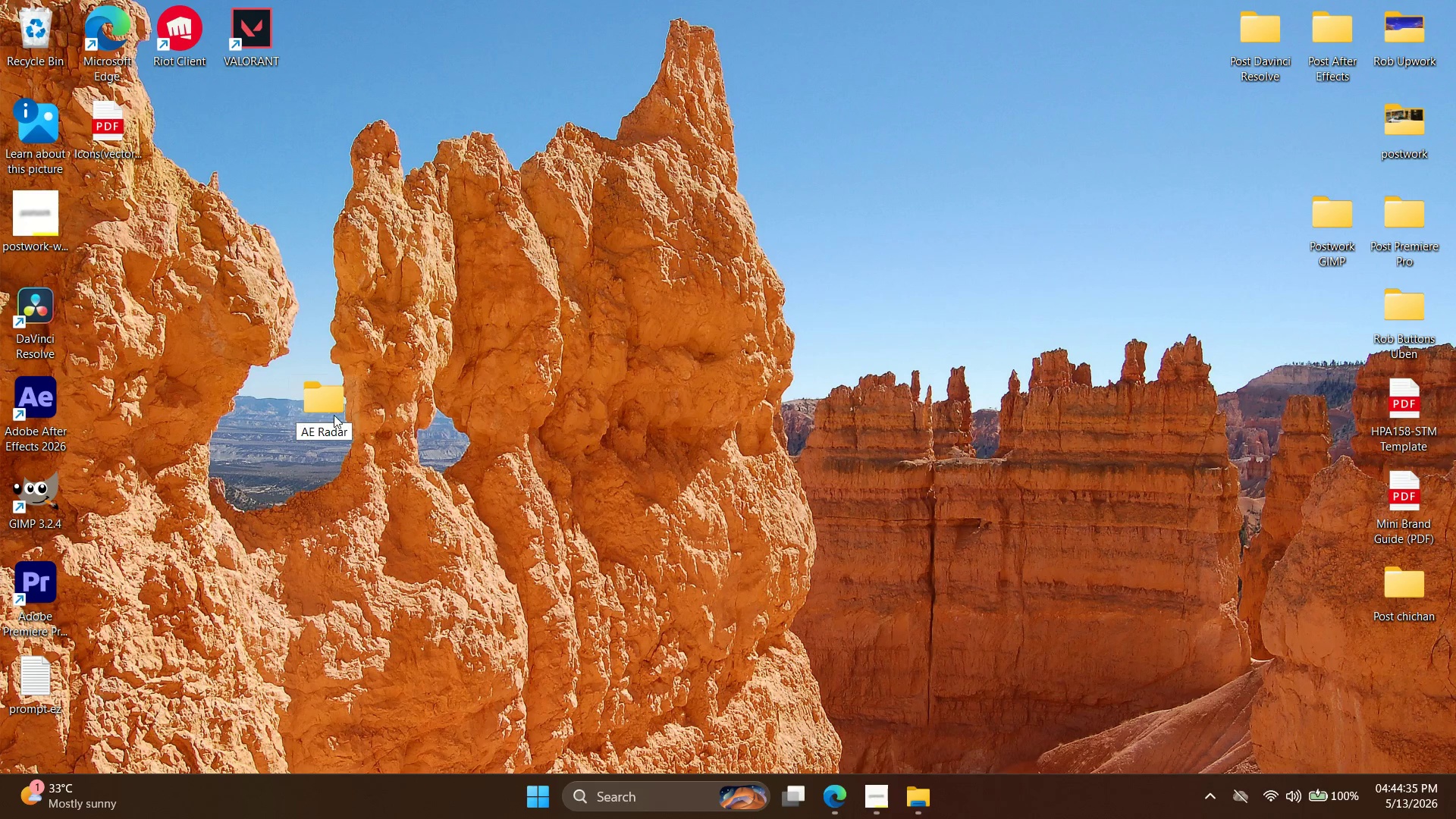 
double_click([334, 414])
 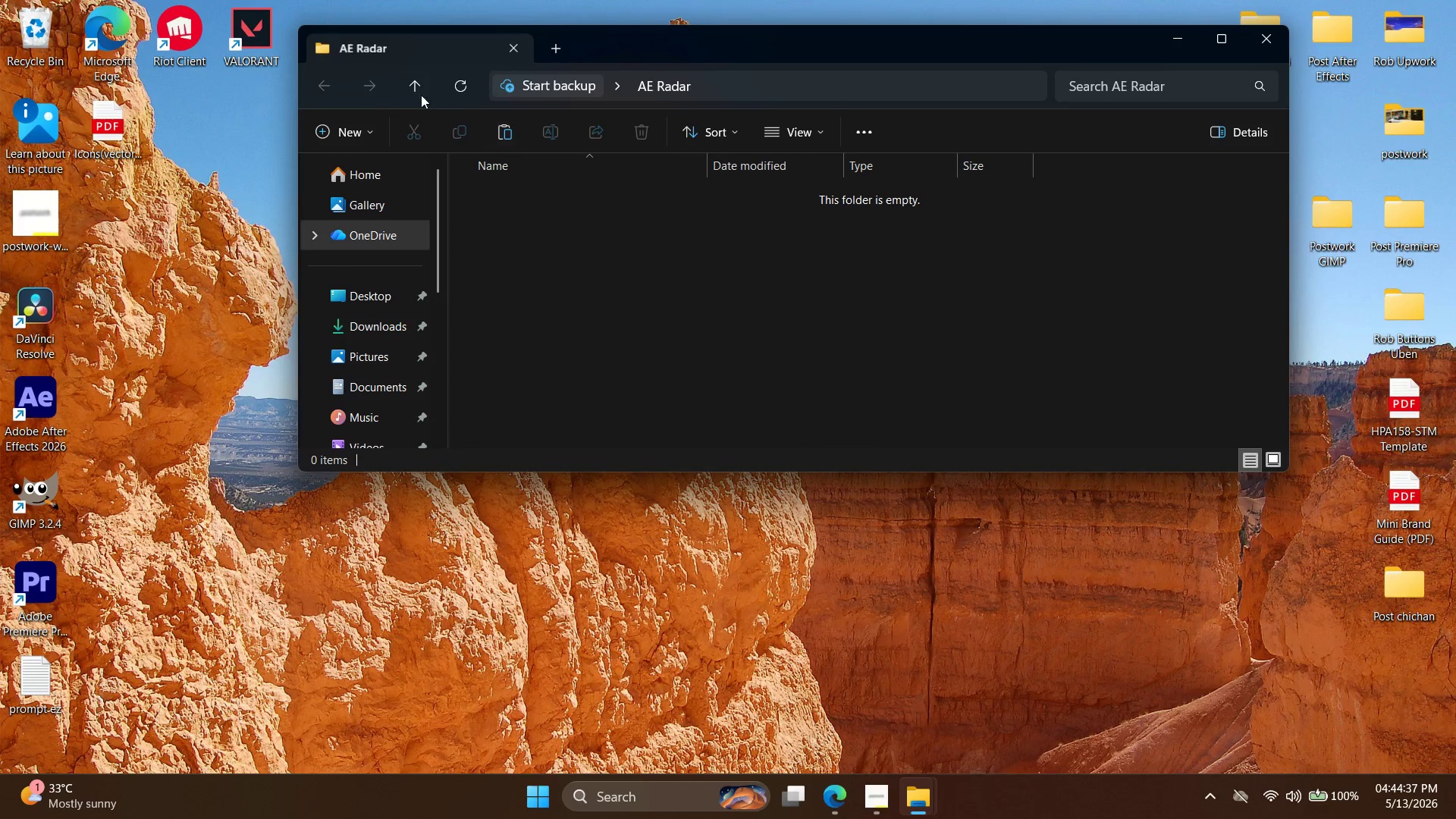 
left_click([353, 120])
 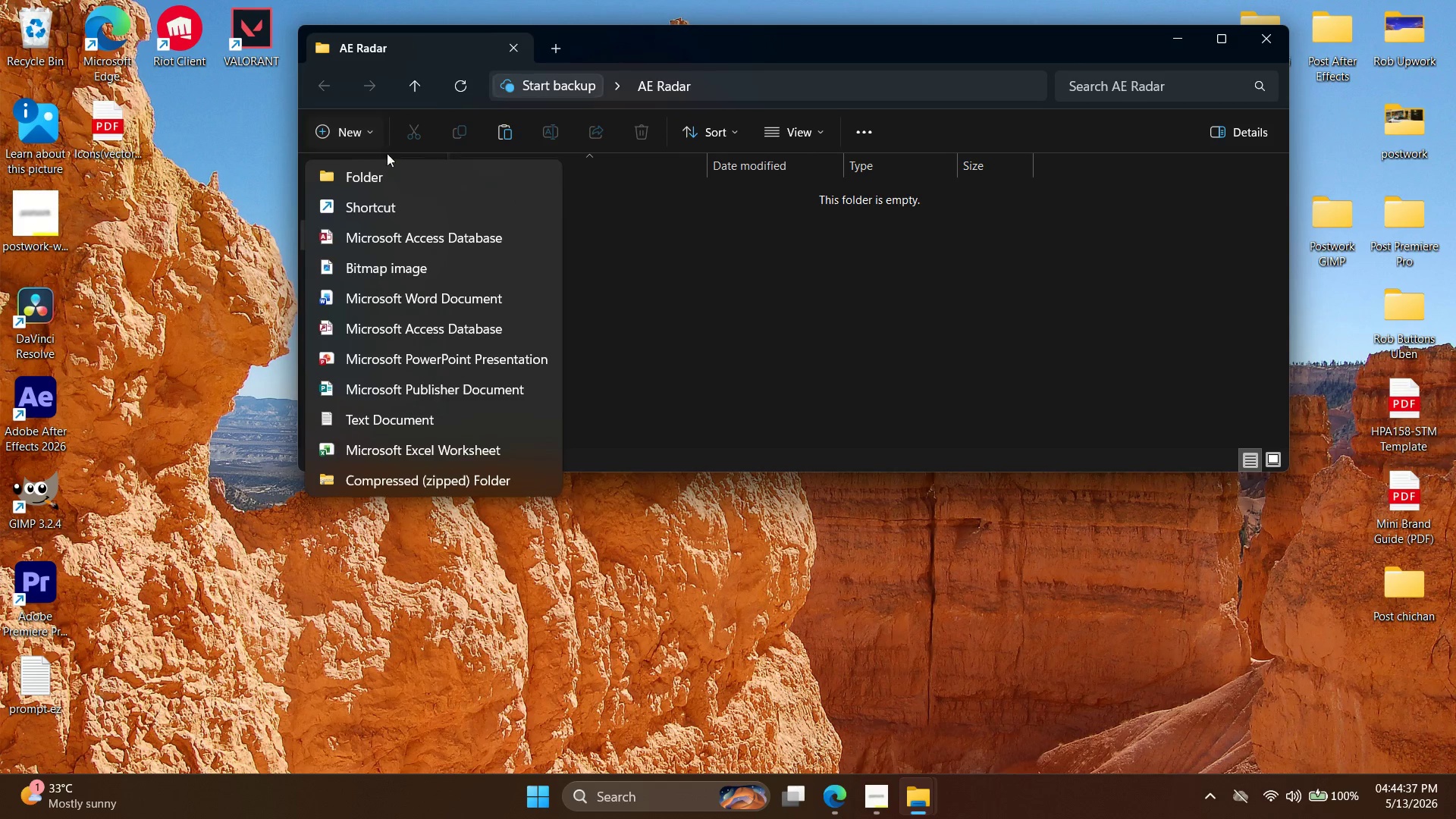 
left_click([381, 163])
 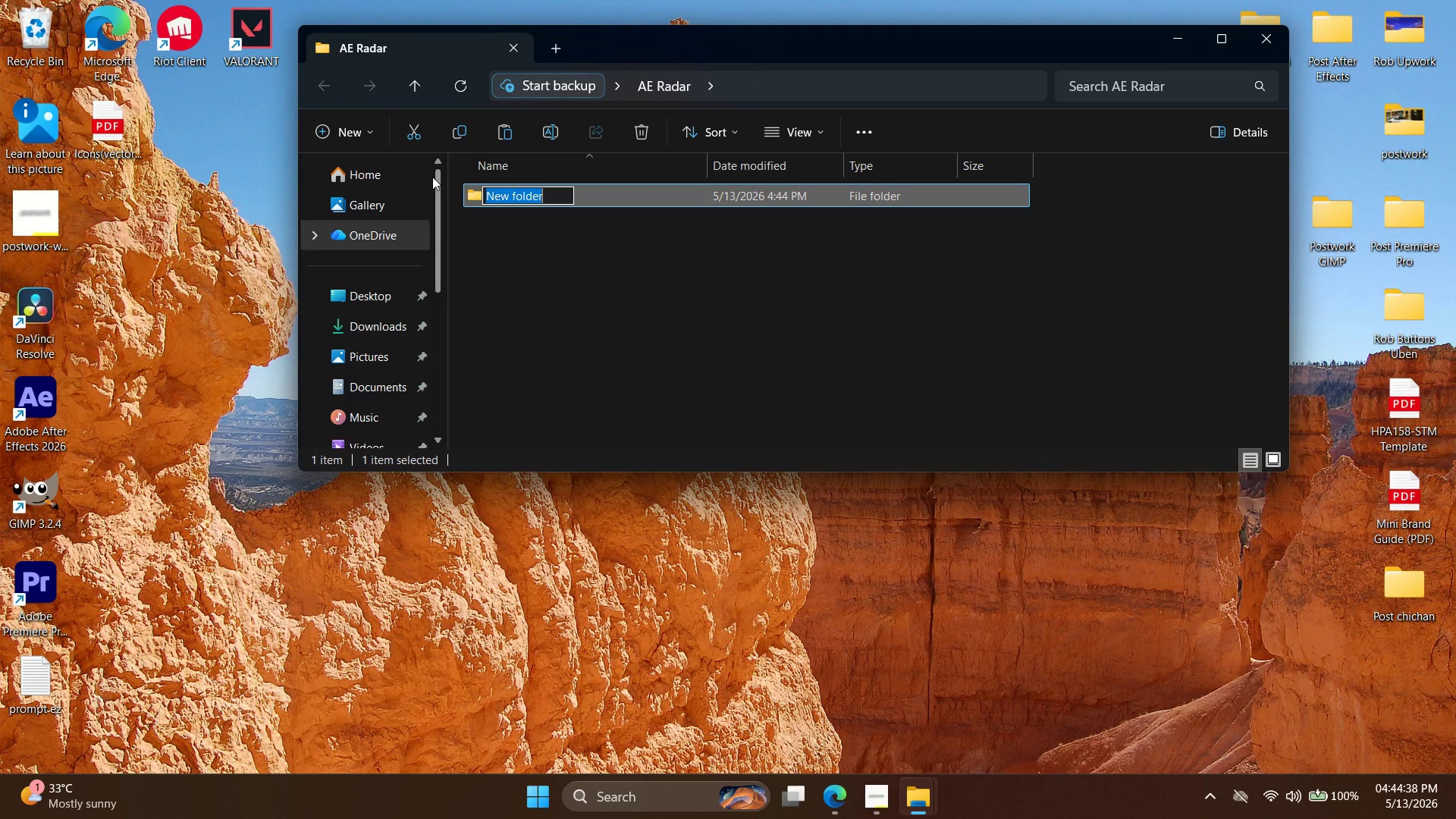 
type(Projedc)
key(Backspace)
key(Backspace)
key(Backspace)
type(c)
key(Backspace)
type(ecr)
key(Backspace)
type(t Assets)
 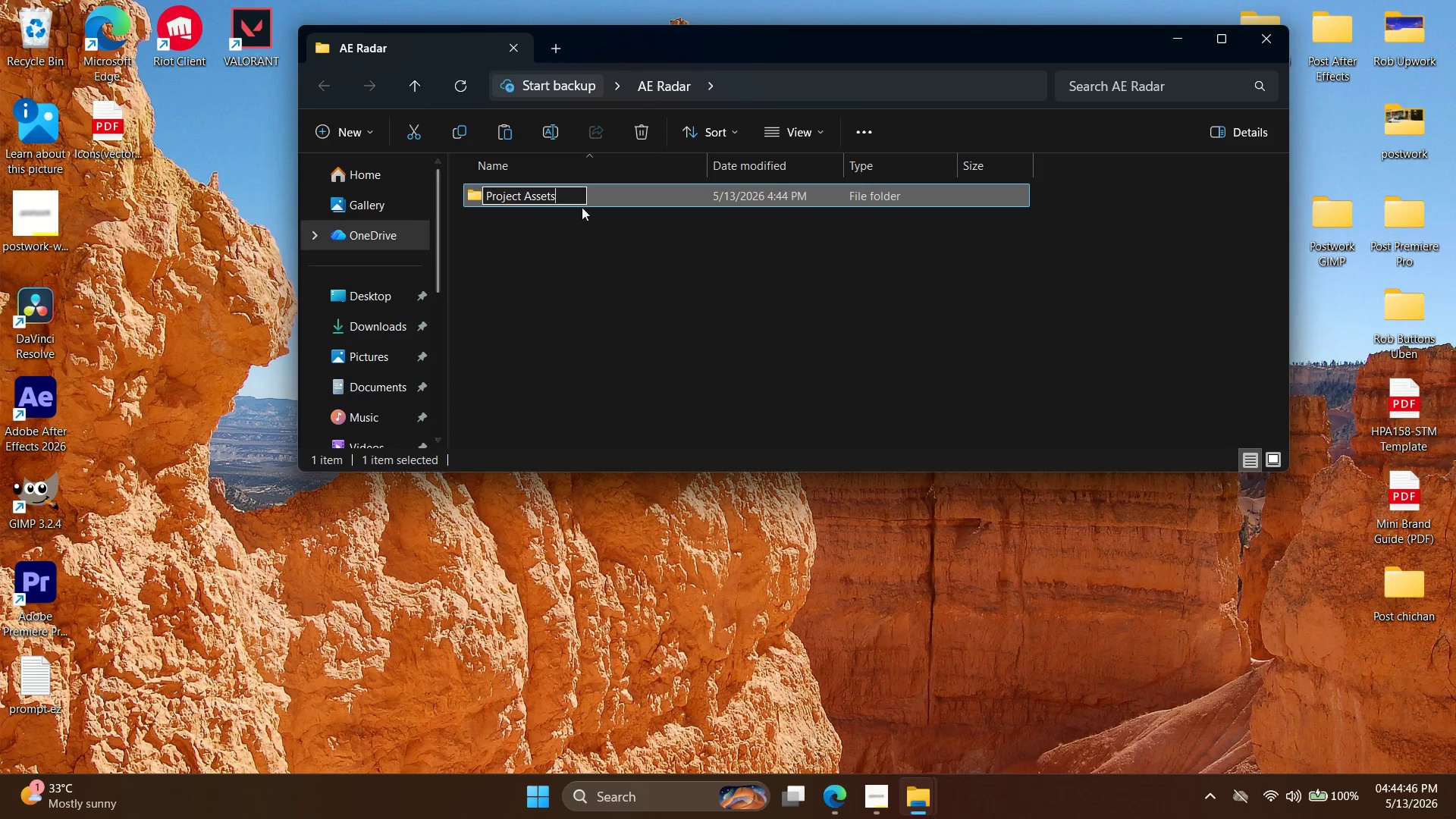 
double_click([626, 189])
 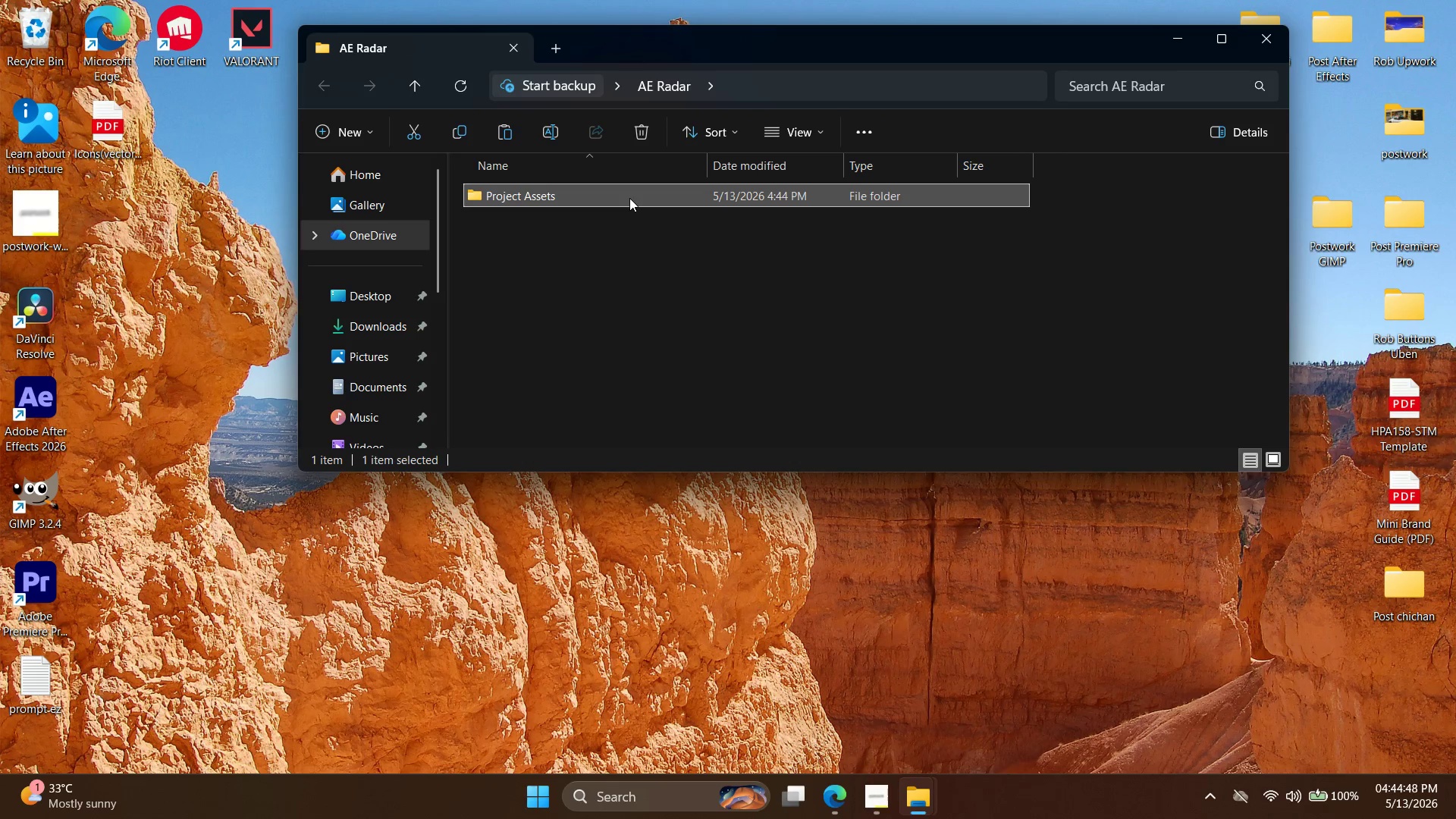 
double_click([629, 198])
 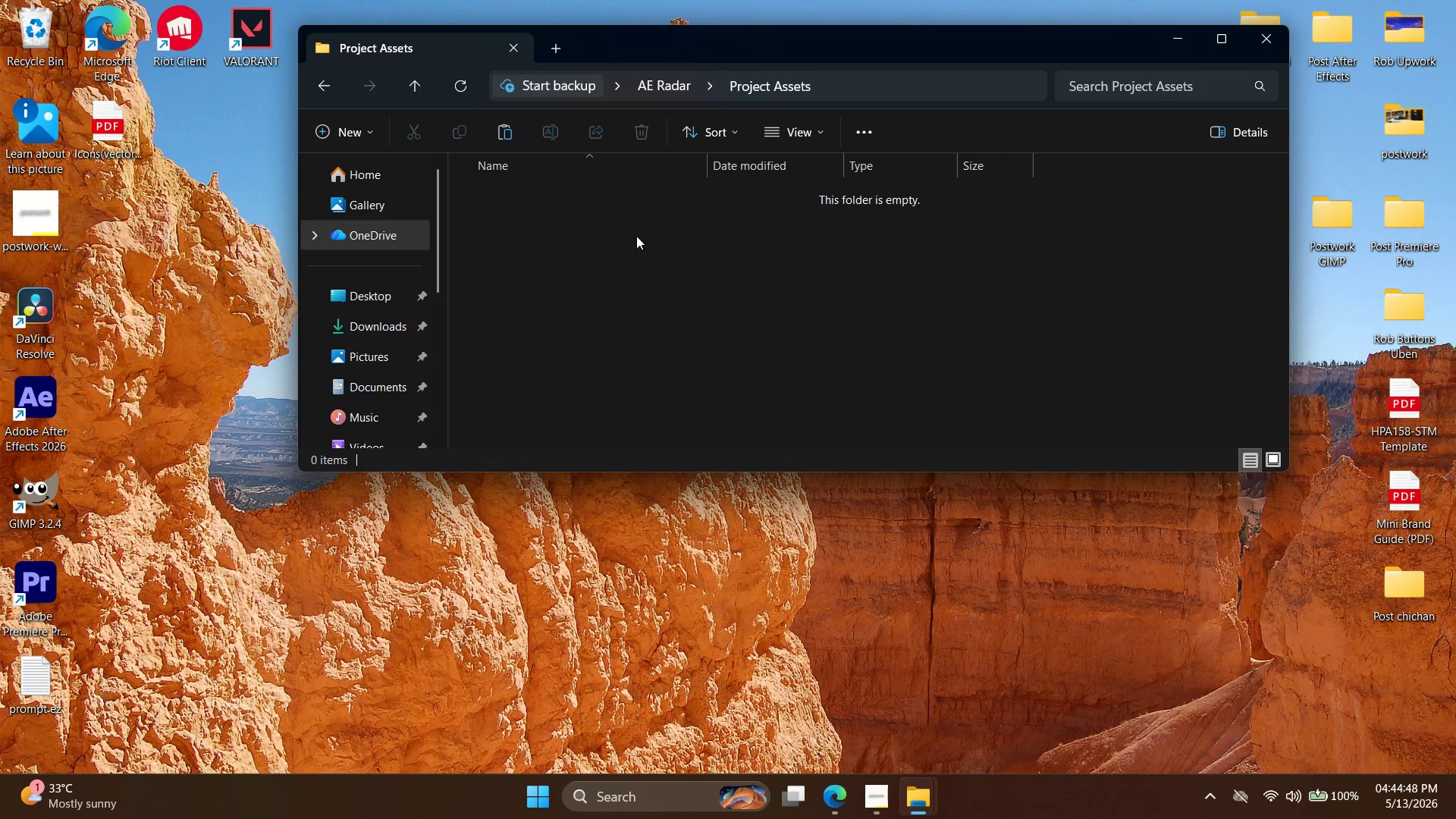 
key(Control+ControlLeft)
 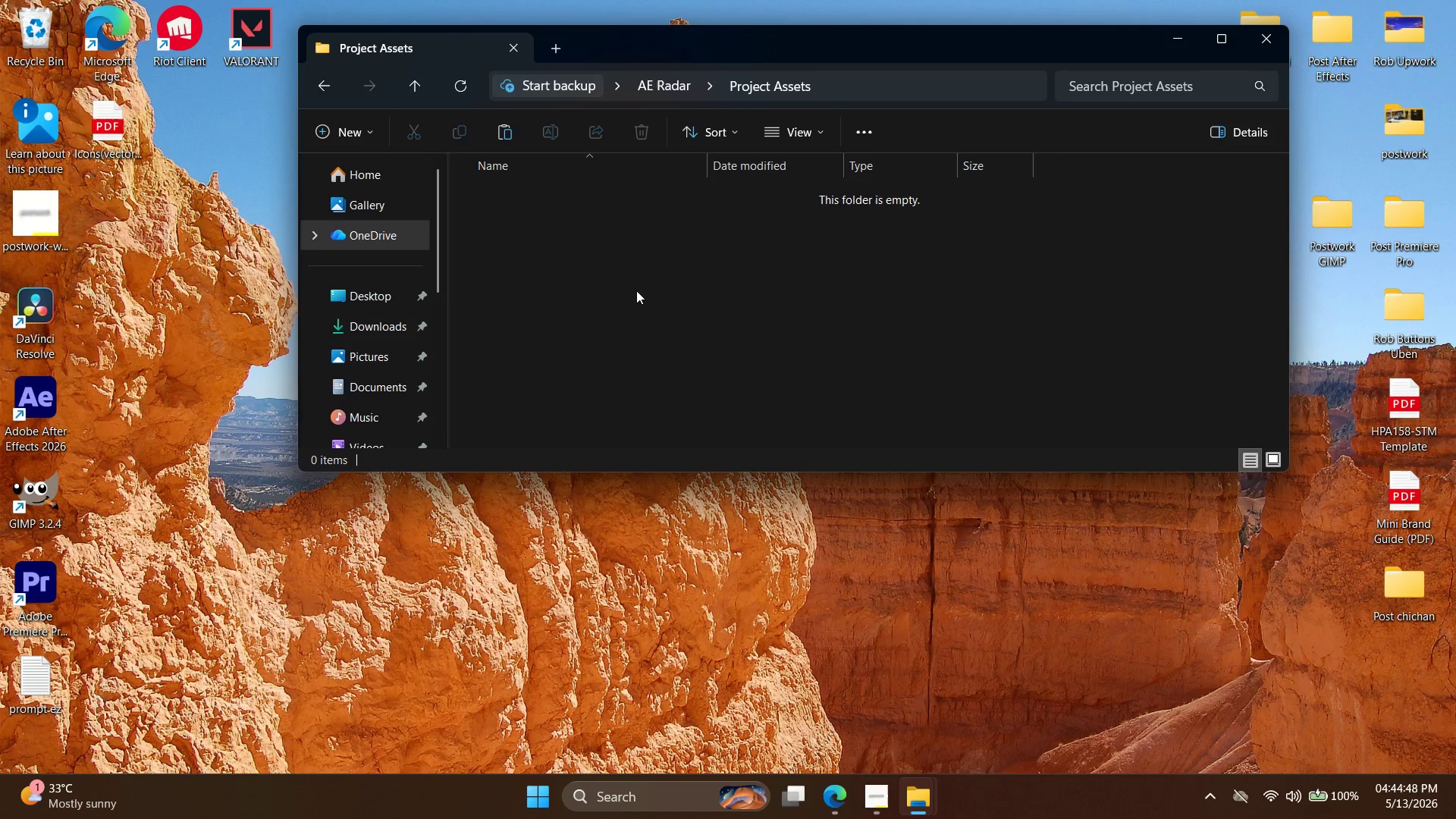 
key(Control+V)
 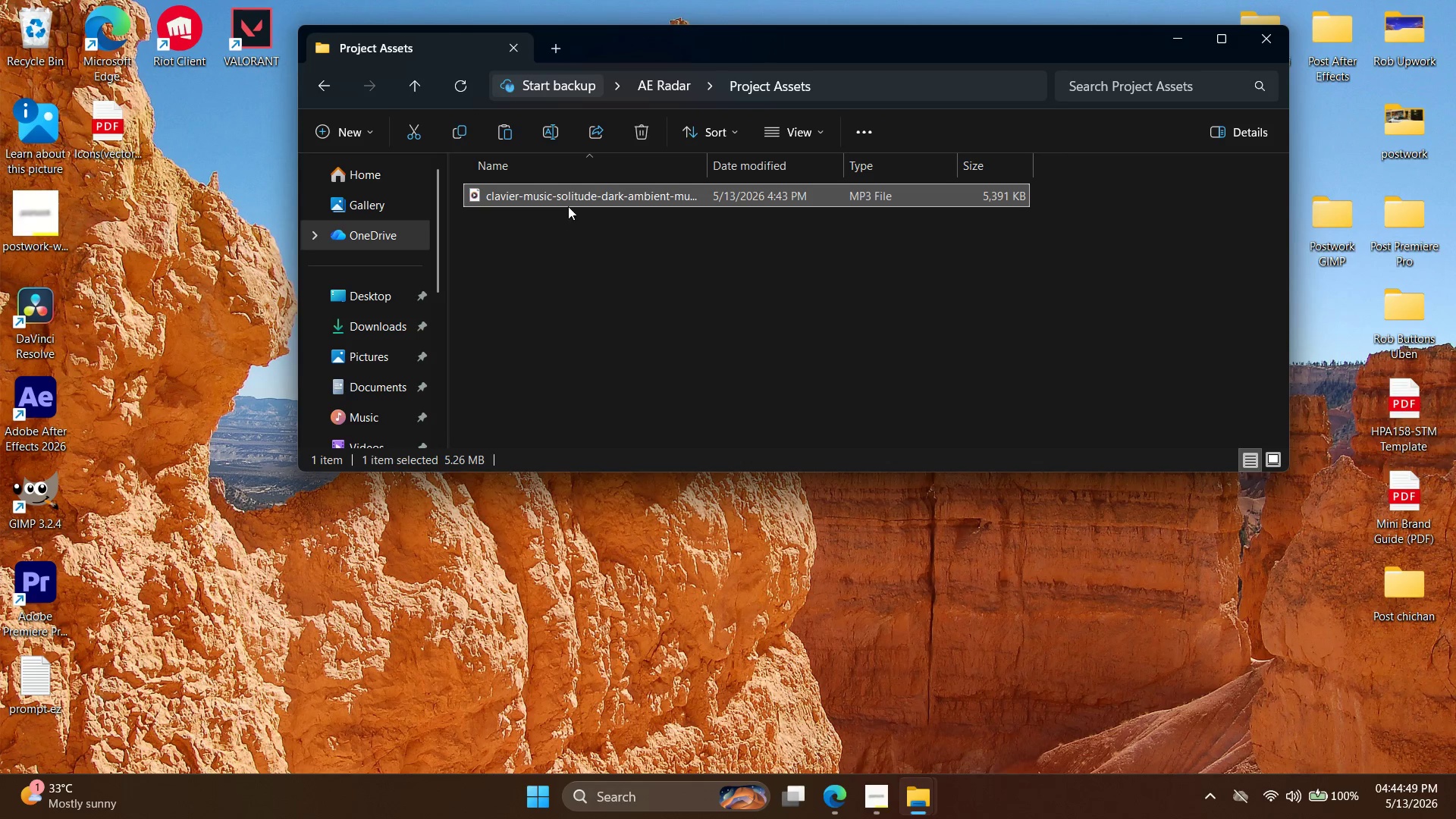 
right_click([568, 206])
 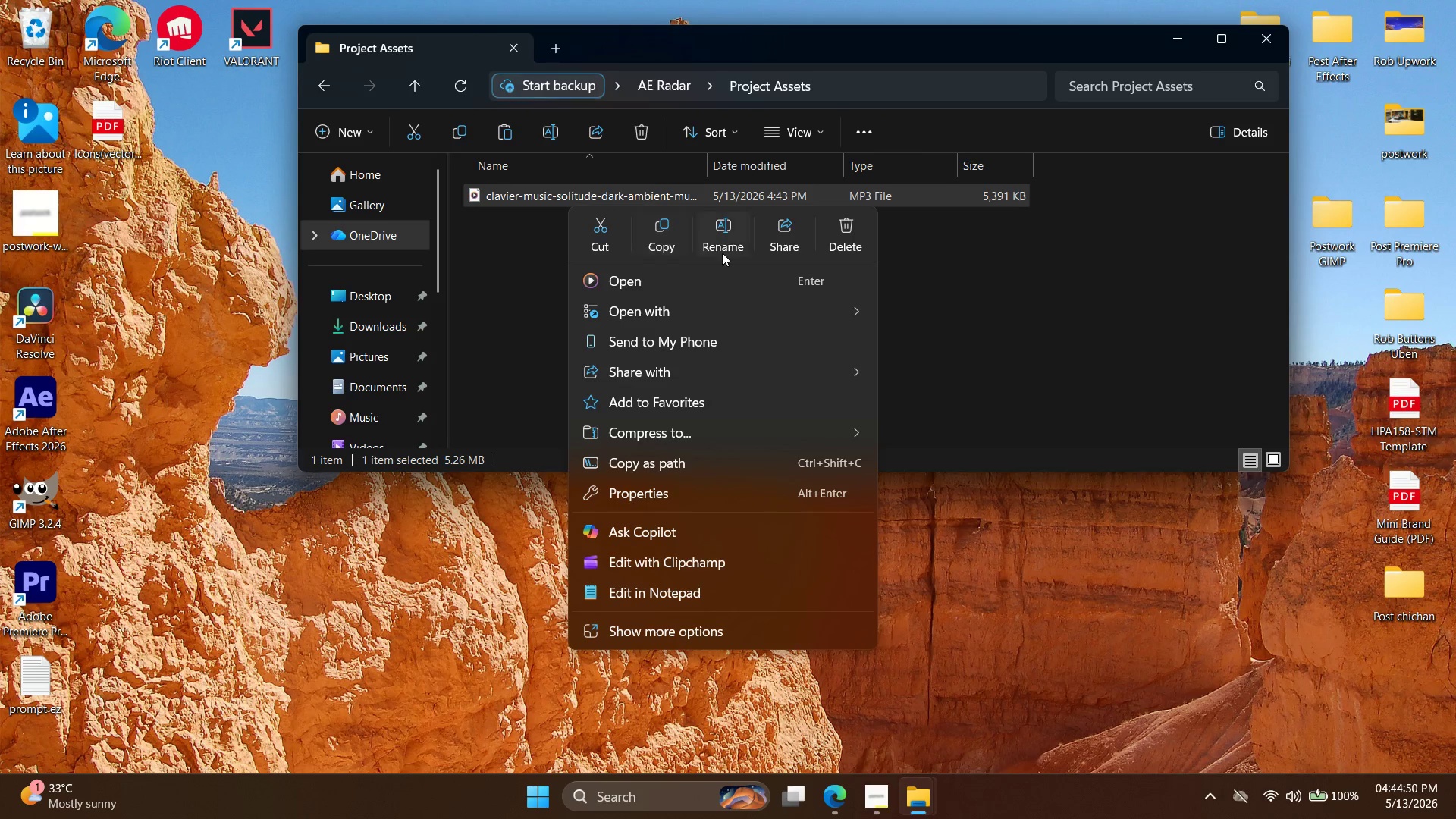 
left_click([733, 238])
 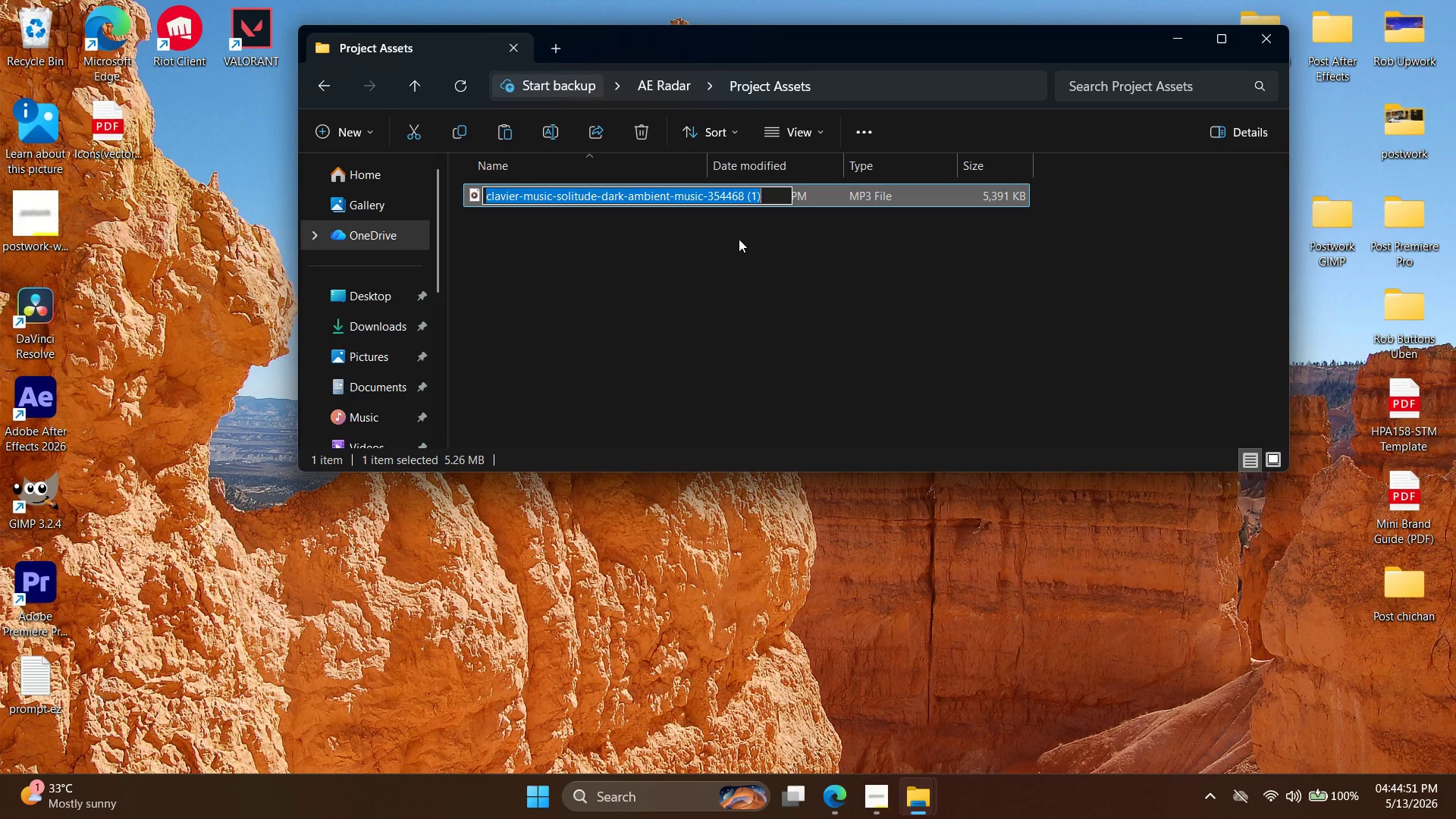 
type(bg))
key(Backspace)
type(_music)
 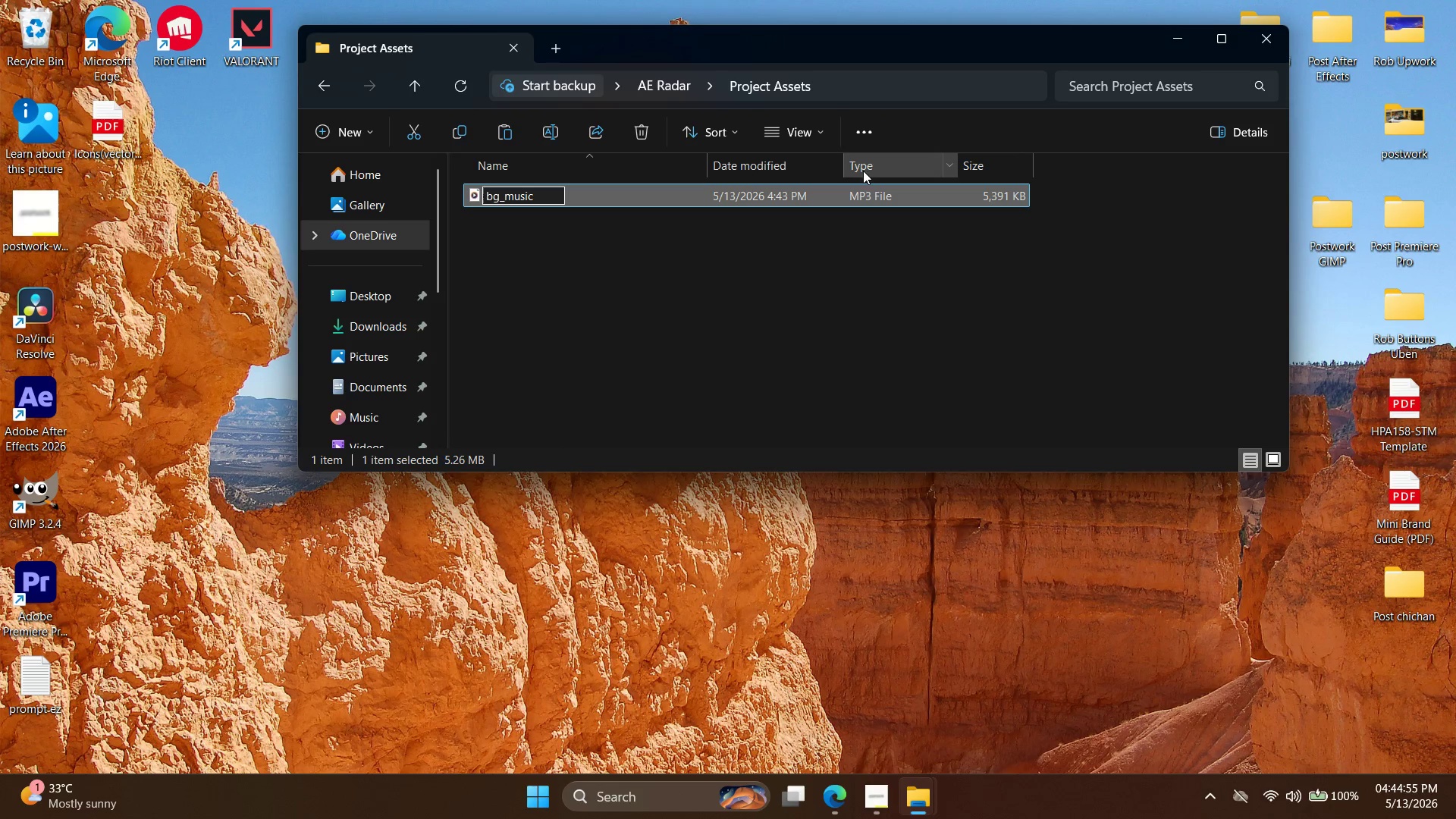 
left_click_drag(start_coordinate=[878, 335], to_coordinate=[881, 346])
 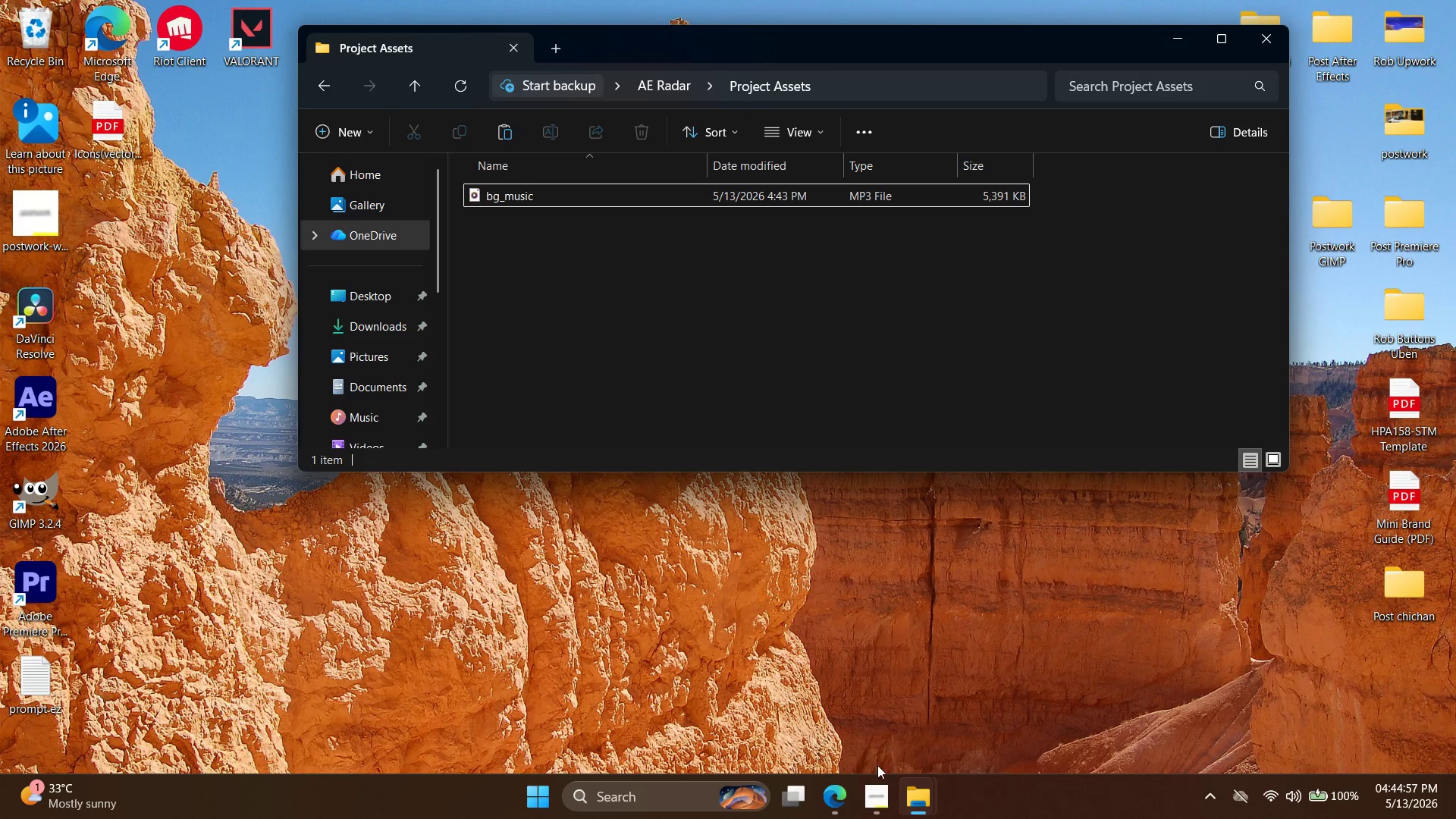 
left_click([883, 808])